 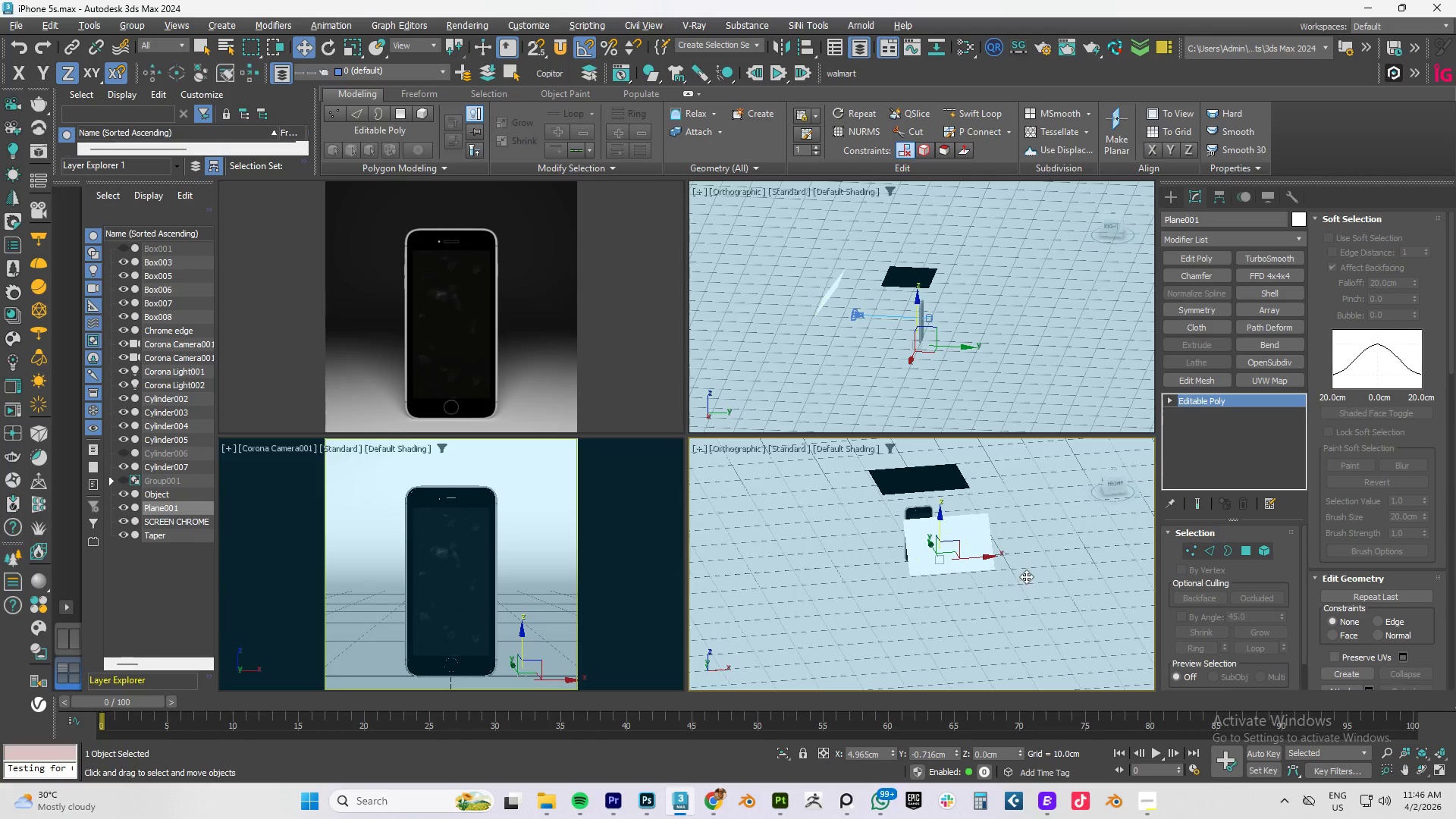 
hold_key(key=AltLeft, duration=0.72)
 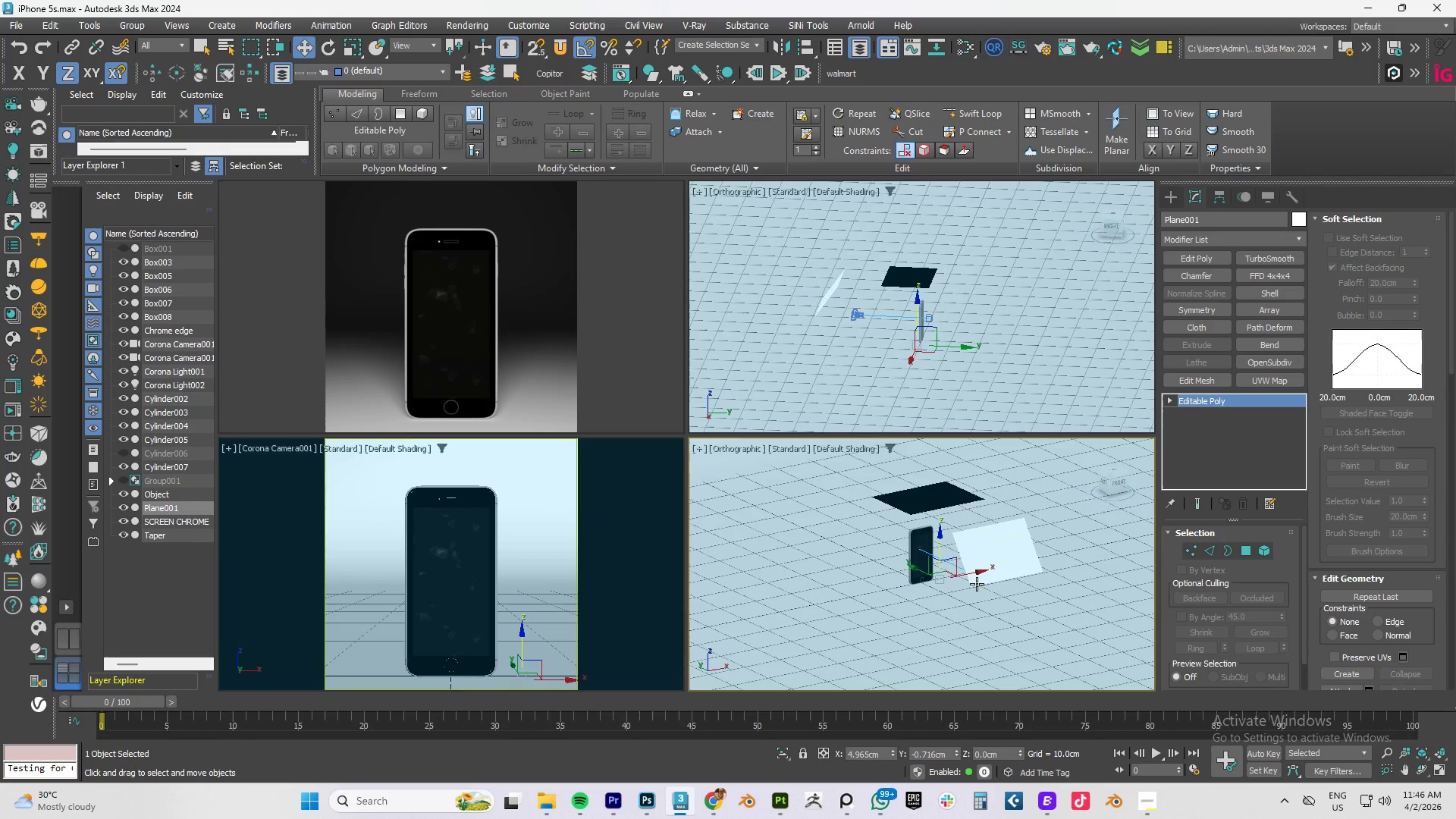 
scroll: coordinate [1009, 598], scroll_direction: up, amount: 4.0
 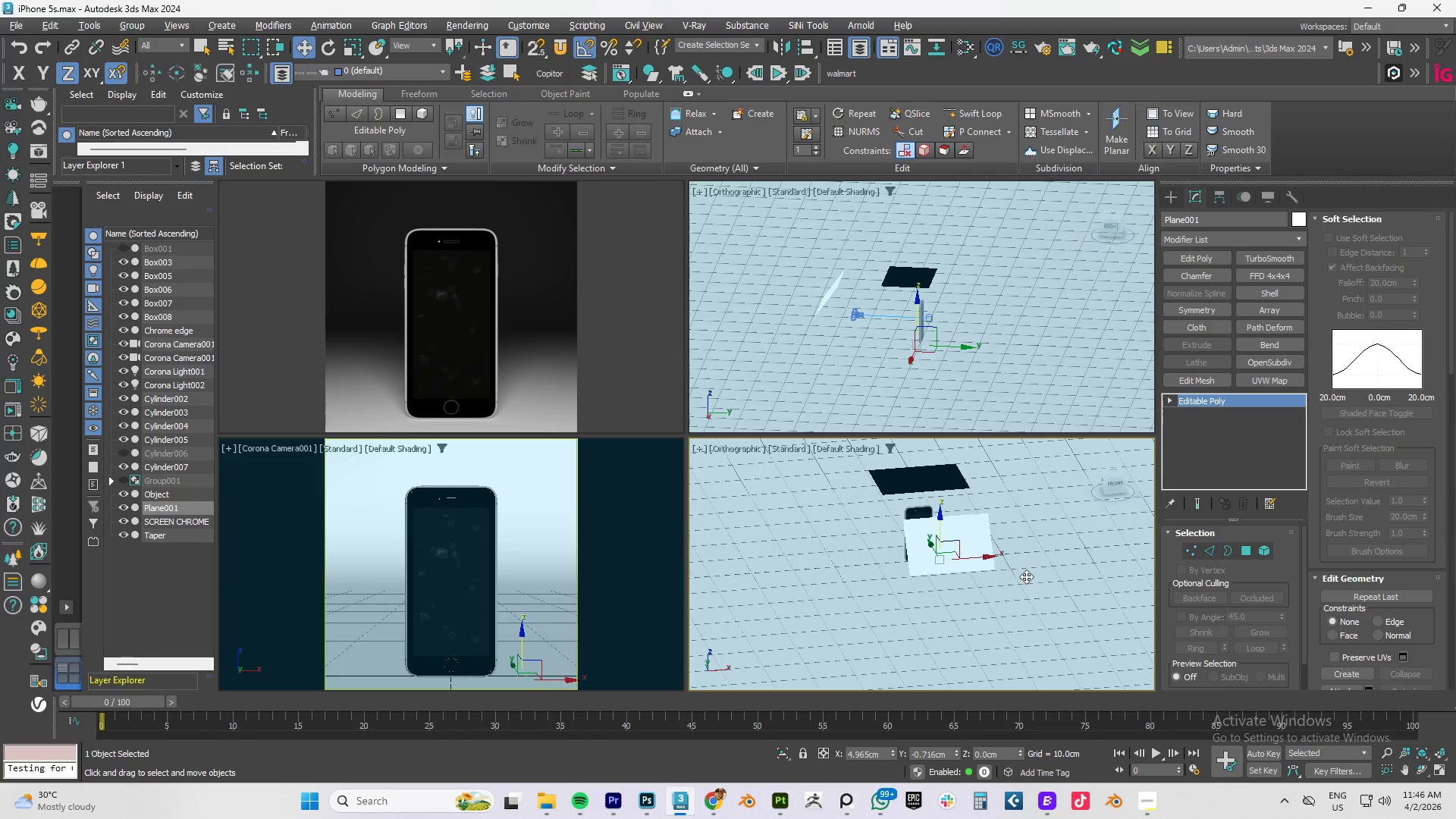 
hold_key(key=AltLeft, duration=0.45)
 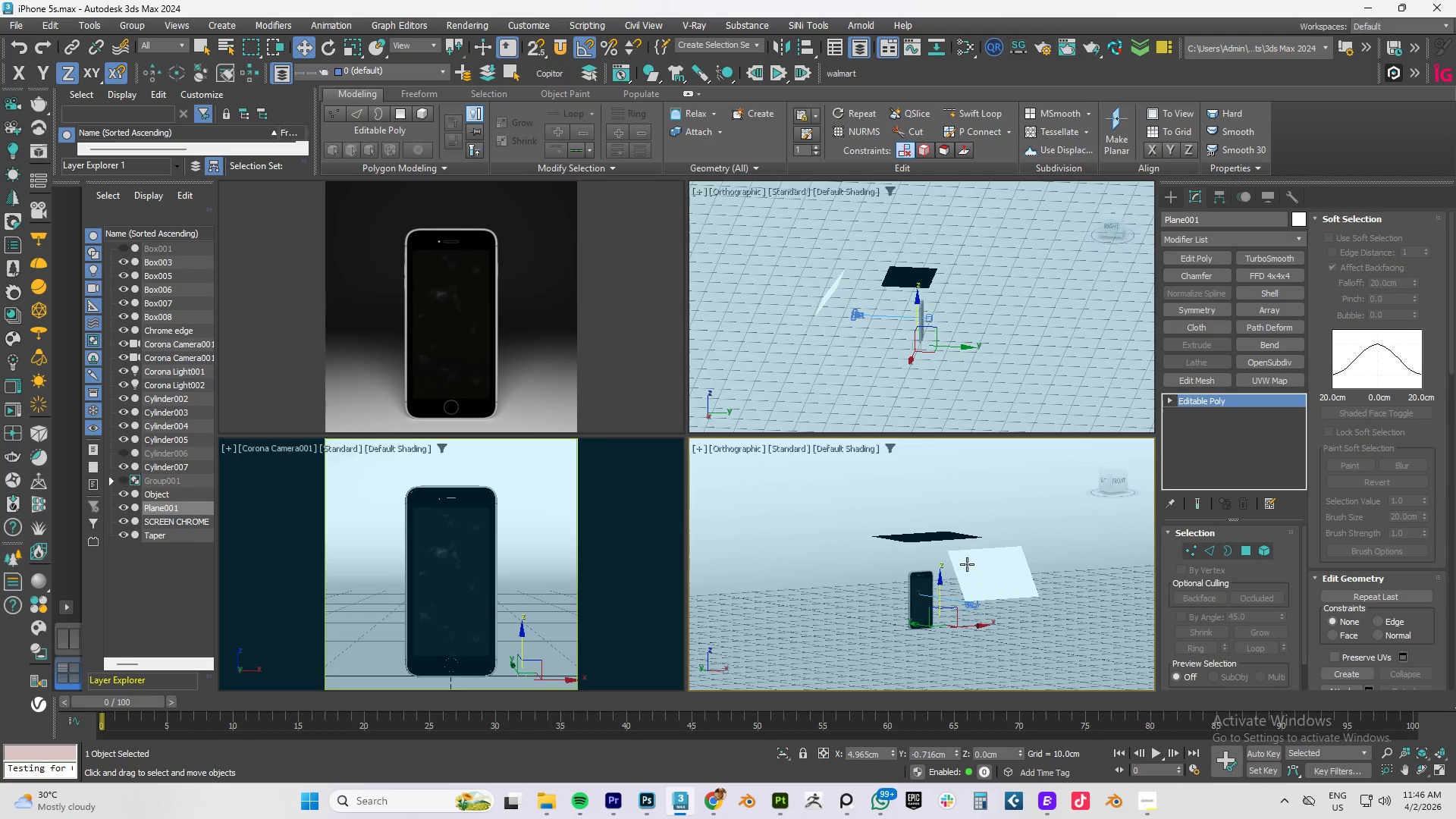 
type(tz)
 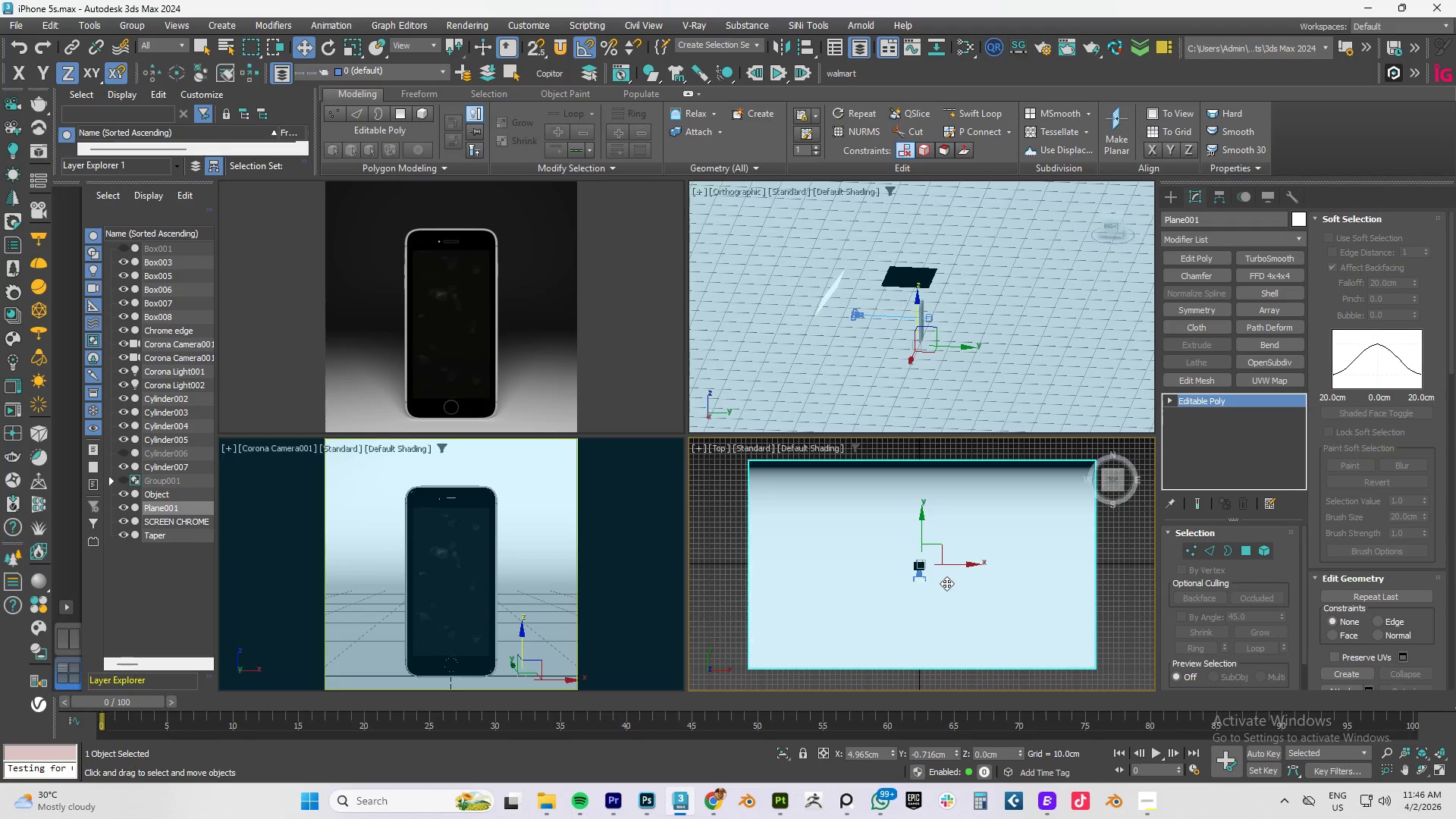 
scroll: coordinate [935, 586], scroll_direction: up, amount: 5.0
 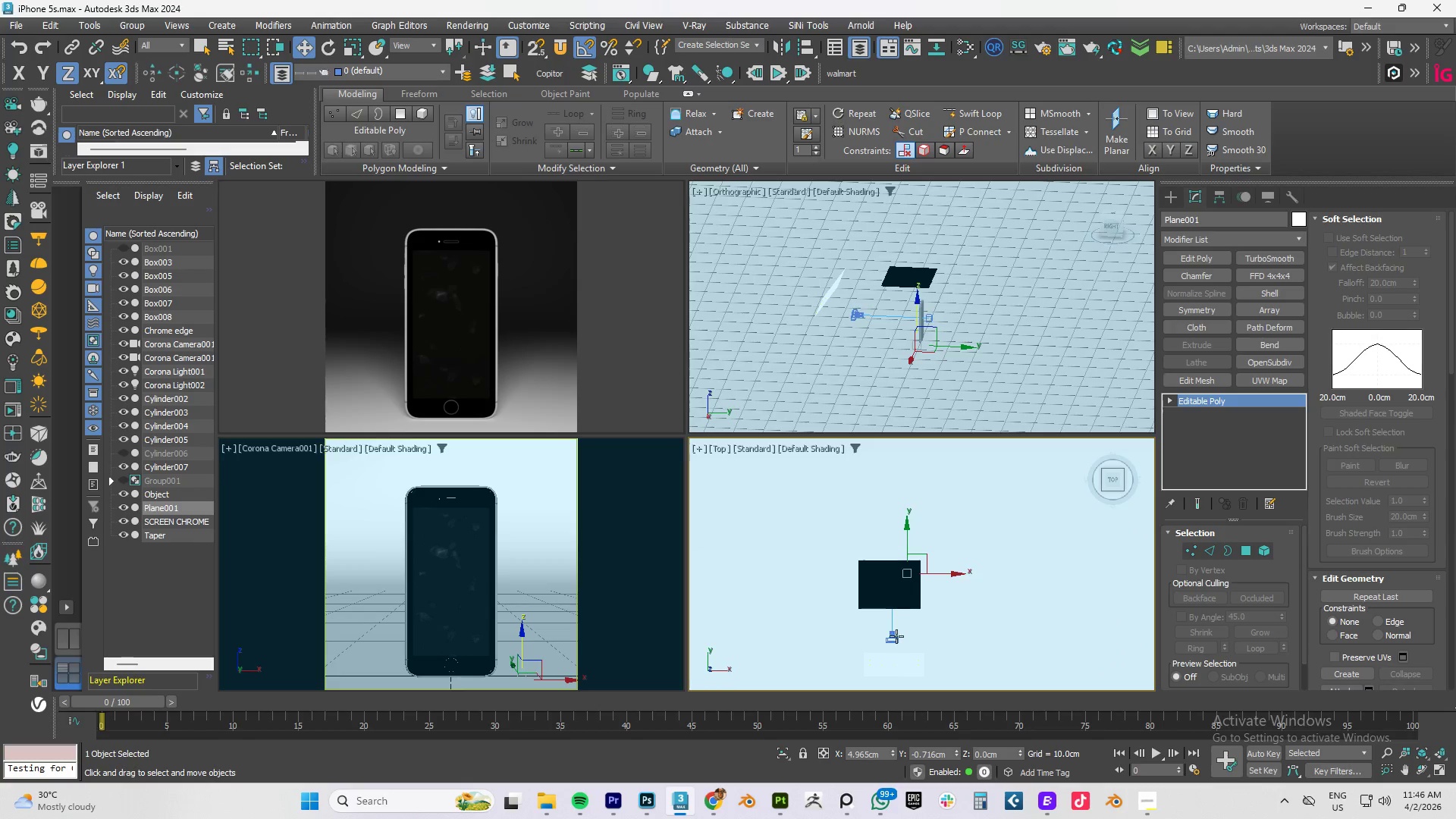 
left_click([874, 578])
 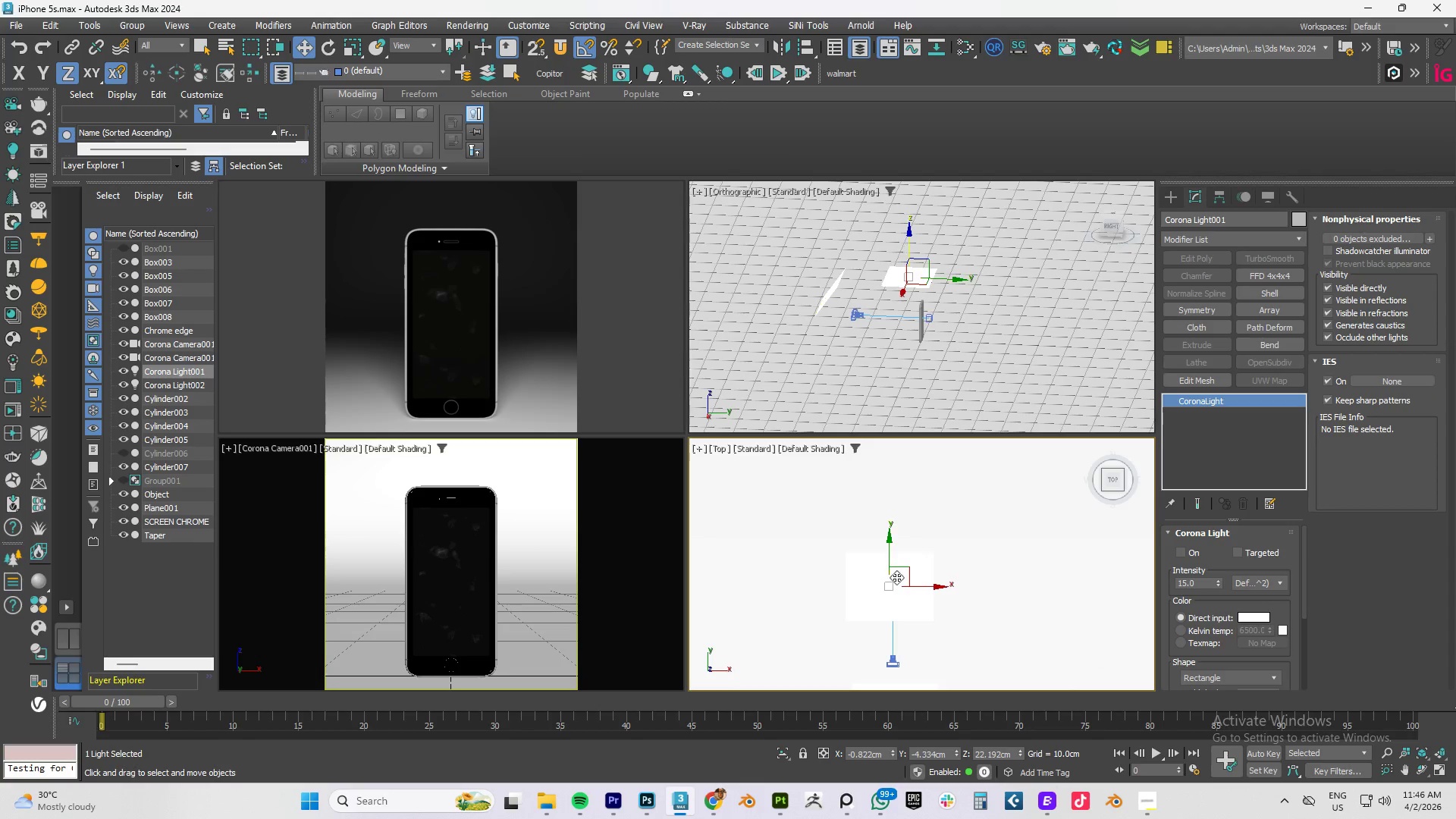 
scroll: coordinate [890, 579], scroll_direction: up, amount: 1.0
 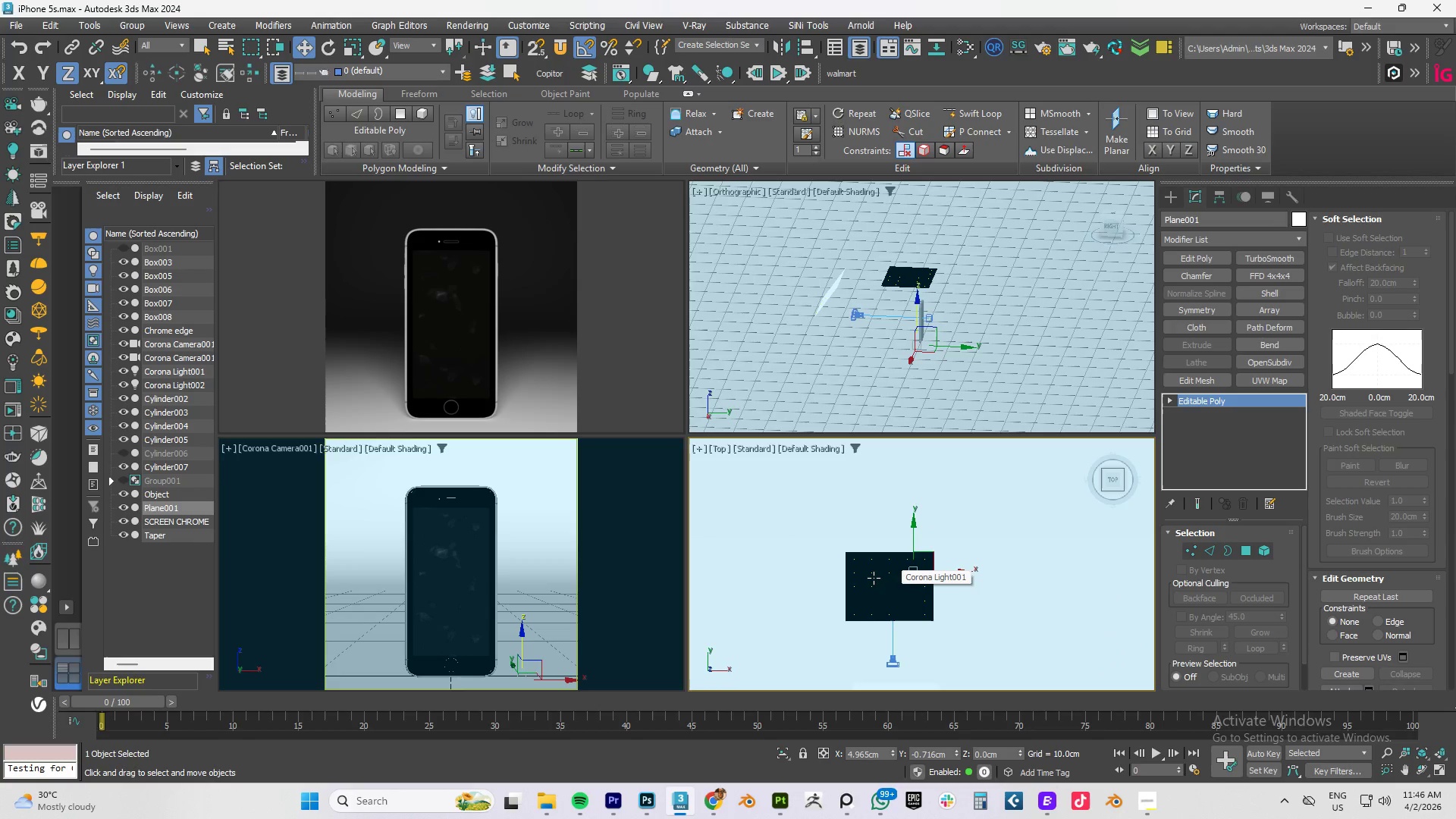 
left_click([876, 579])
 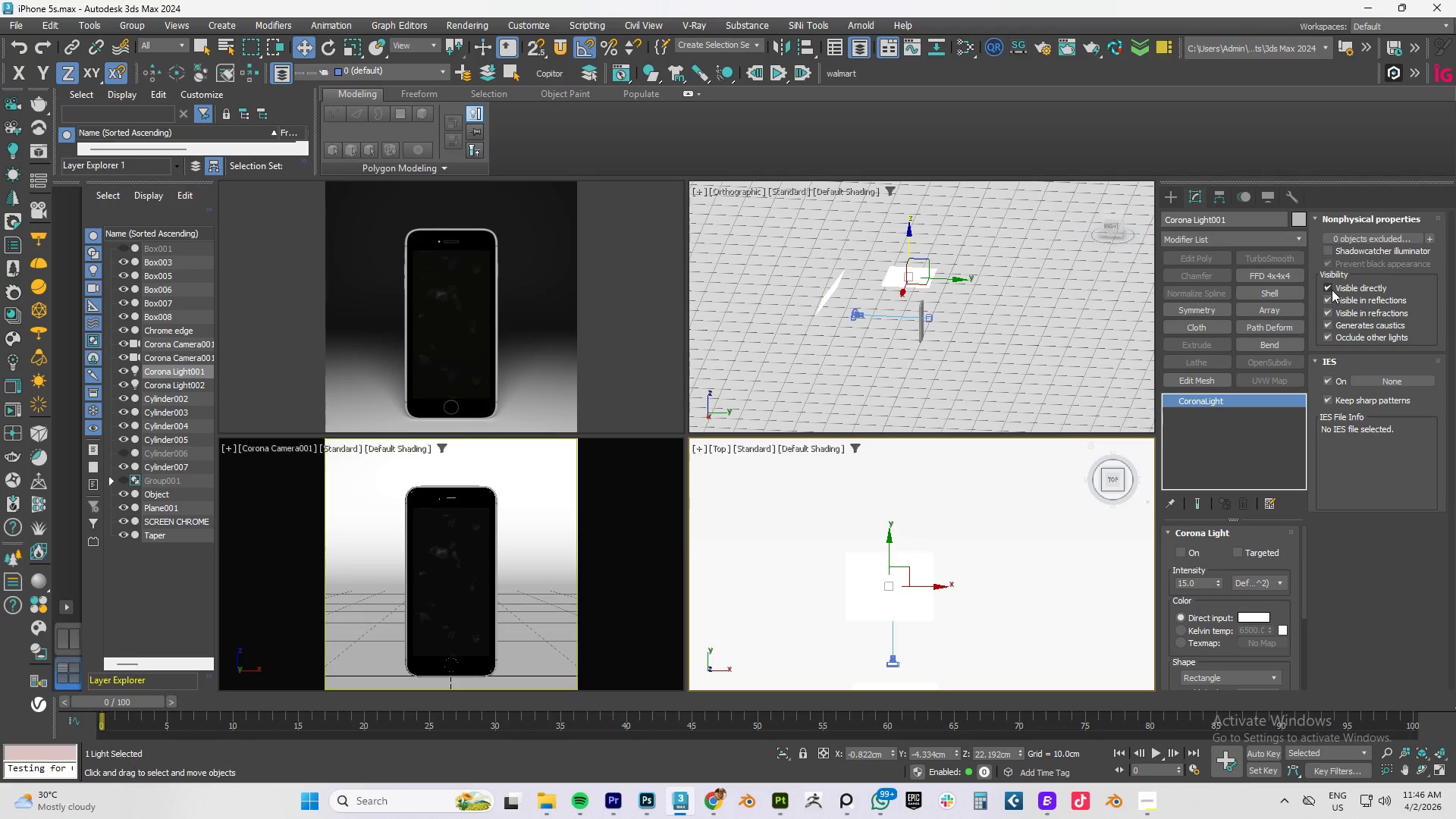 
left_click([1327, 287])
 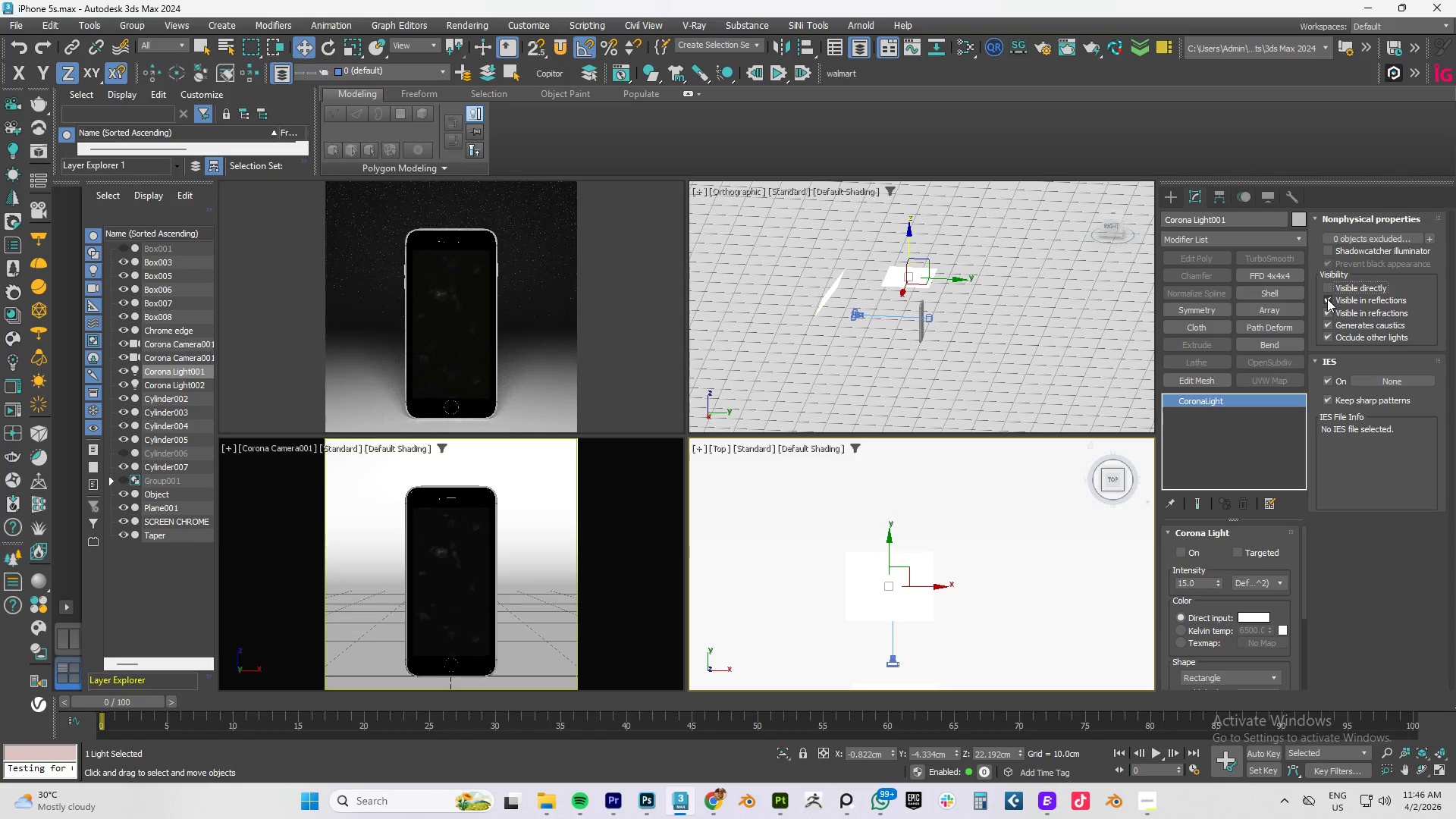 
left_click([1327, 299])
 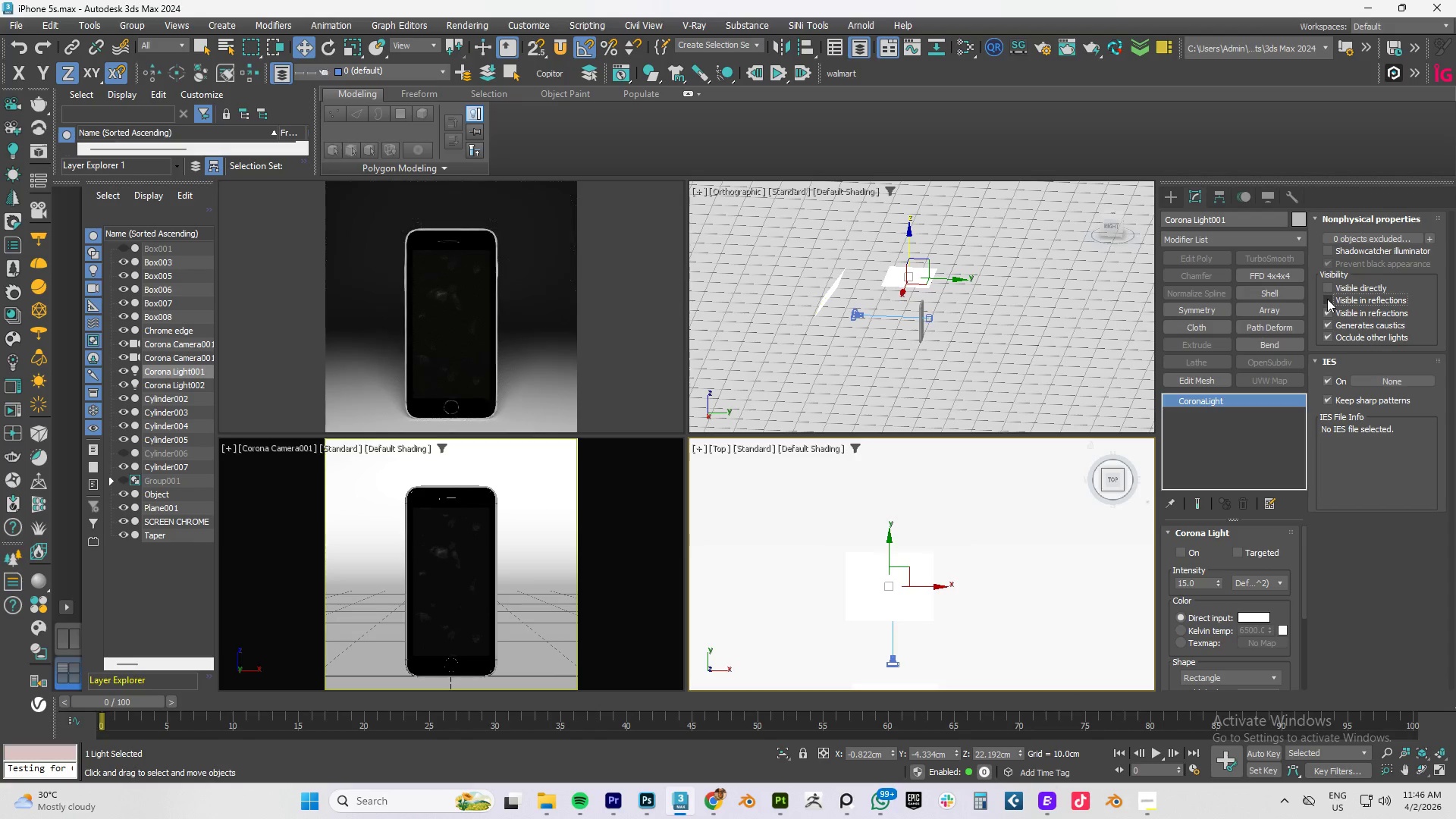 
left_click([1327, 299])
 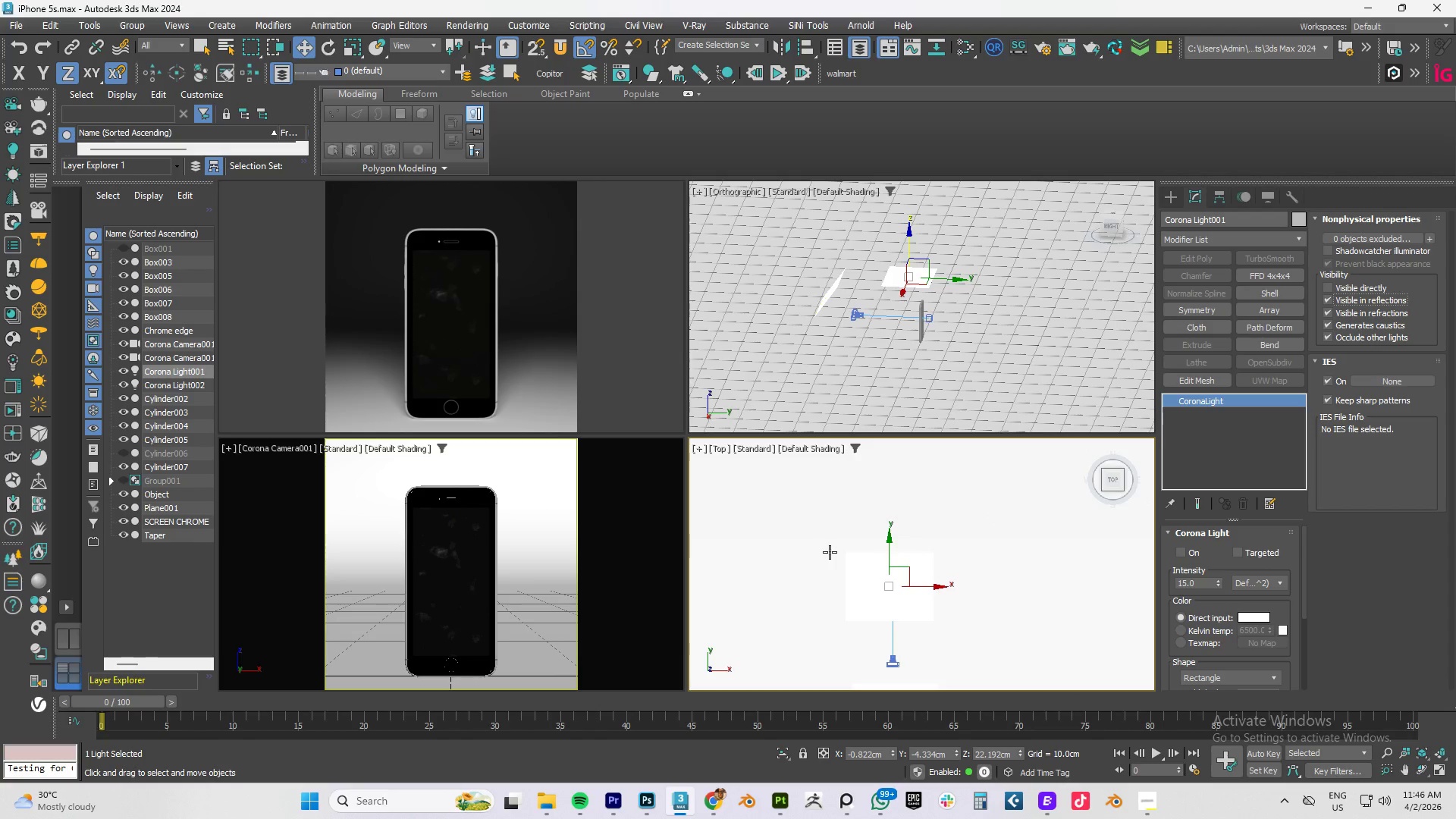 
wait(6.53)
 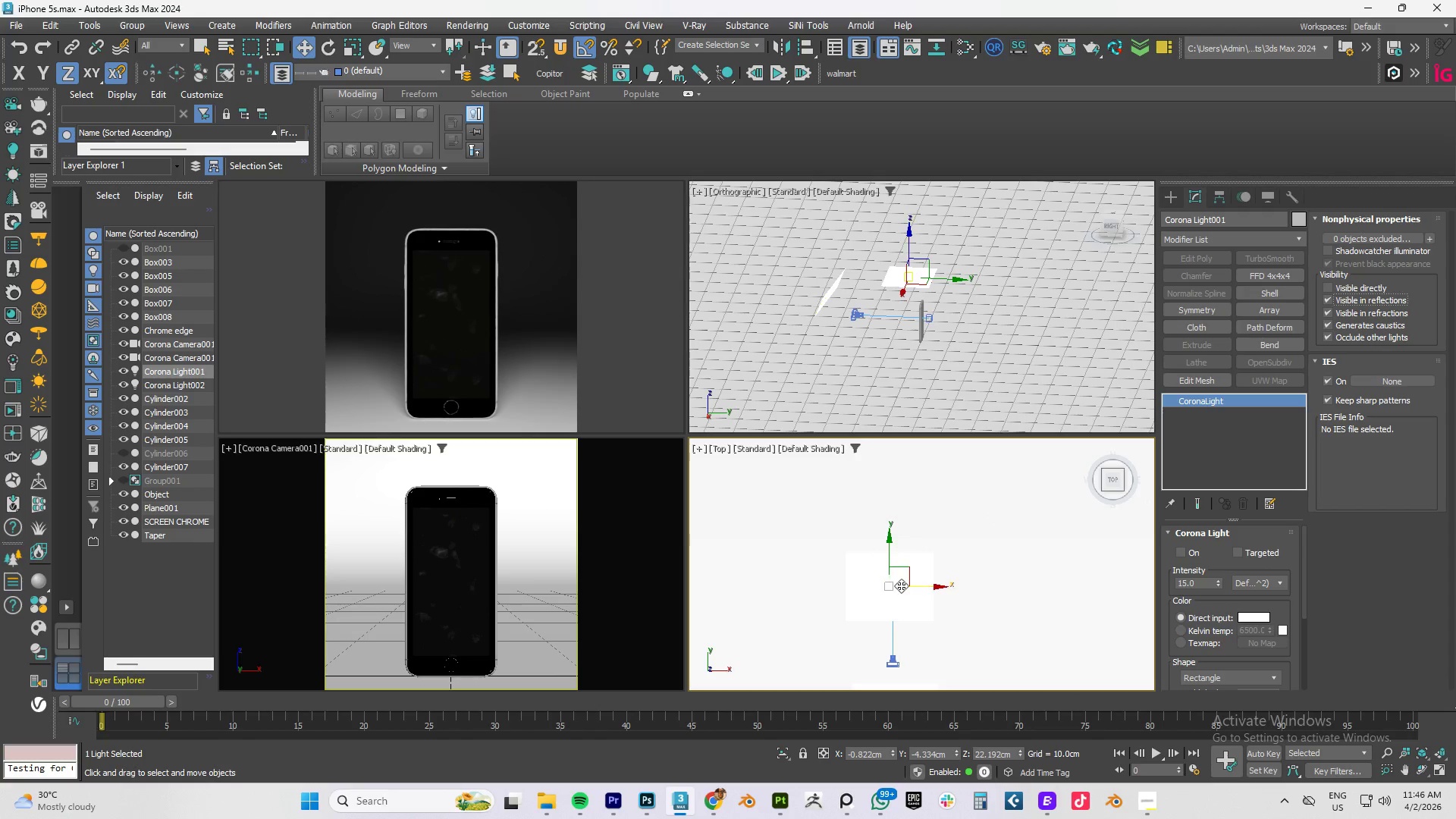 
scroll: coordinate [422, 232], scroll_direction: up, amount: 4.0
 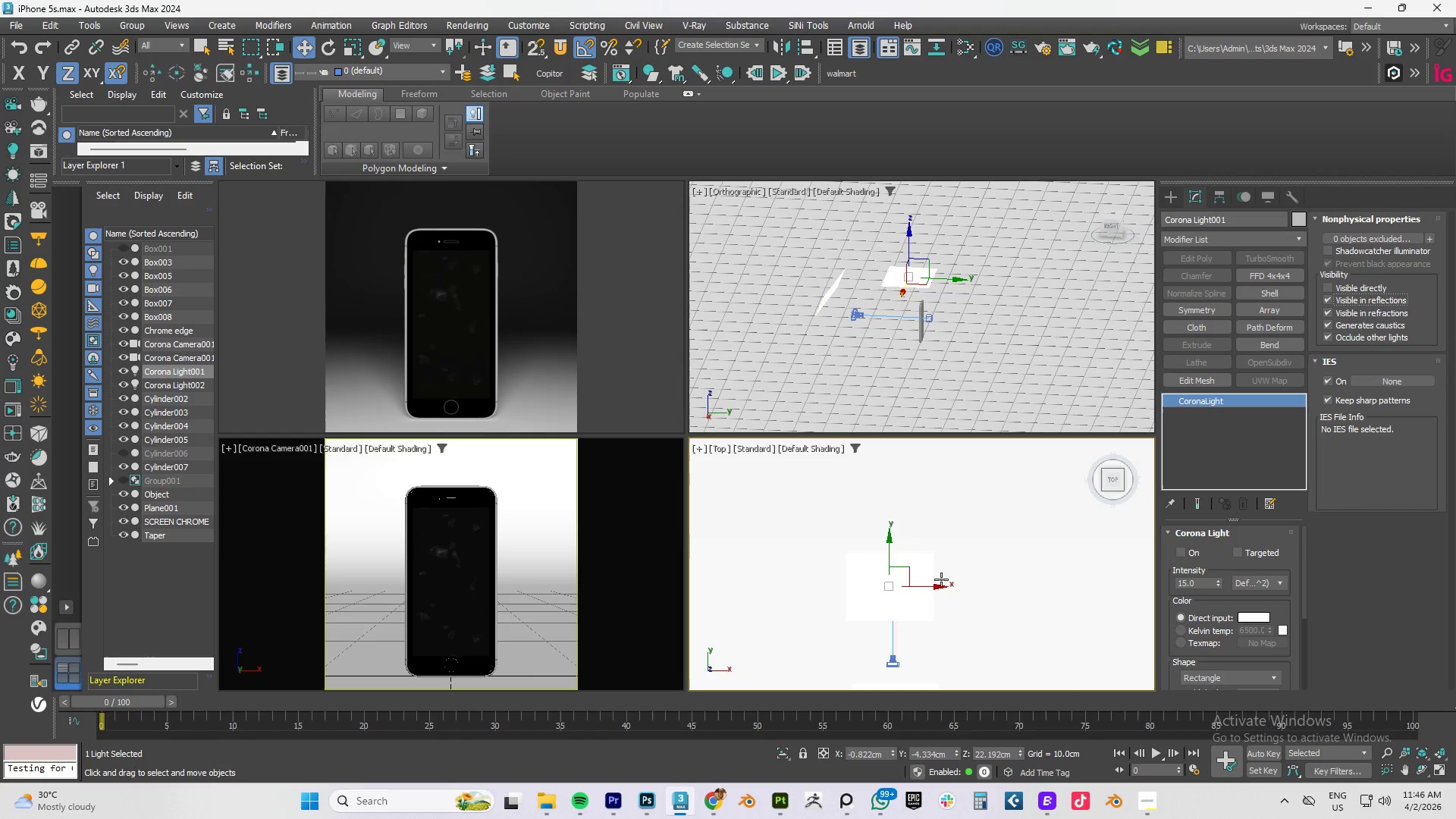 
hold_key(key=AltLeft, duration=0.86)
 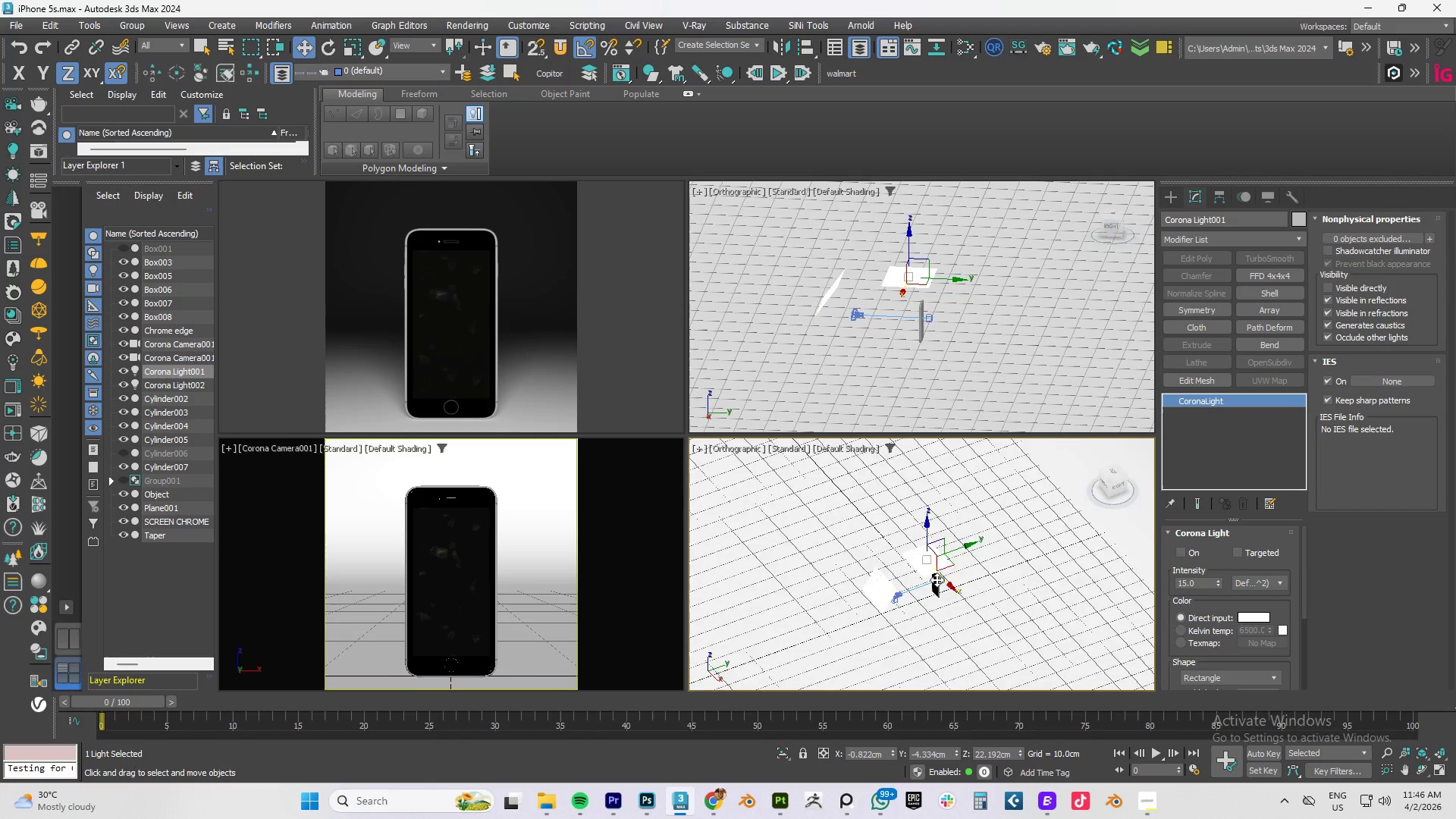 
scroll: coordinate [952, 554], scroll_direction: down, amount: 3.0
 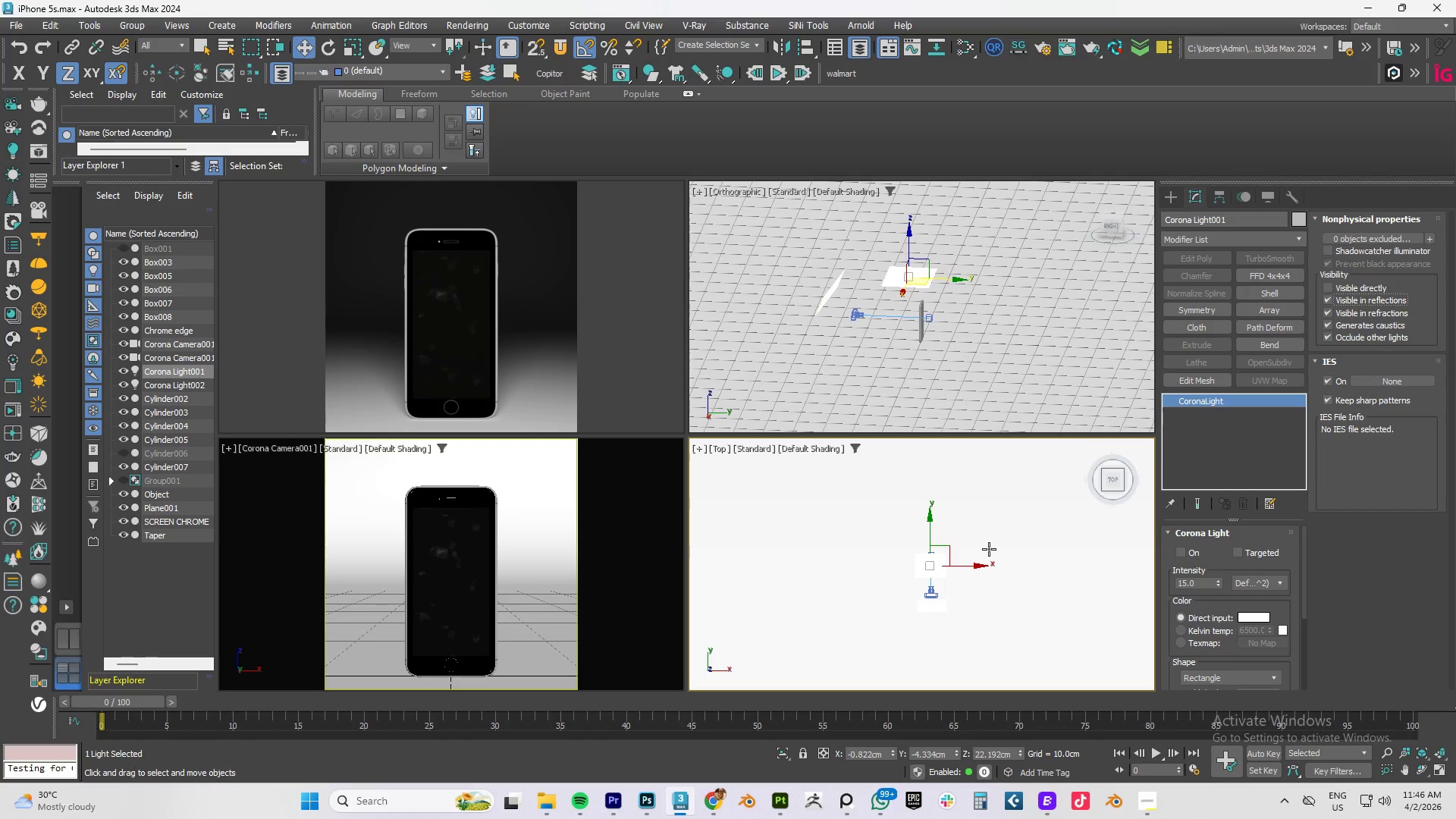 
scroll: coordinate [937, 579], scroll_direction: up, amount: 3.0
 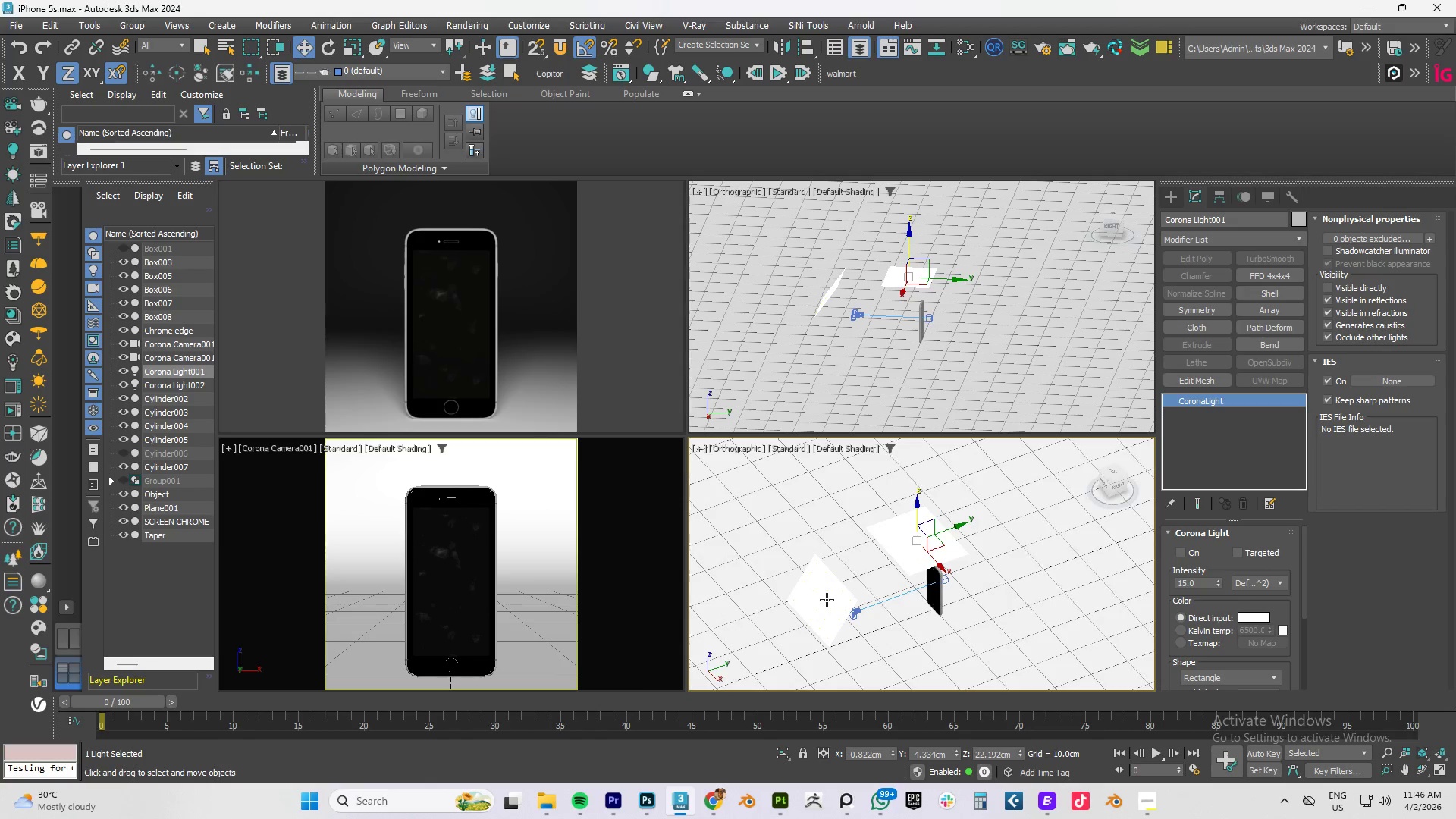 
left_click([827, 600])
 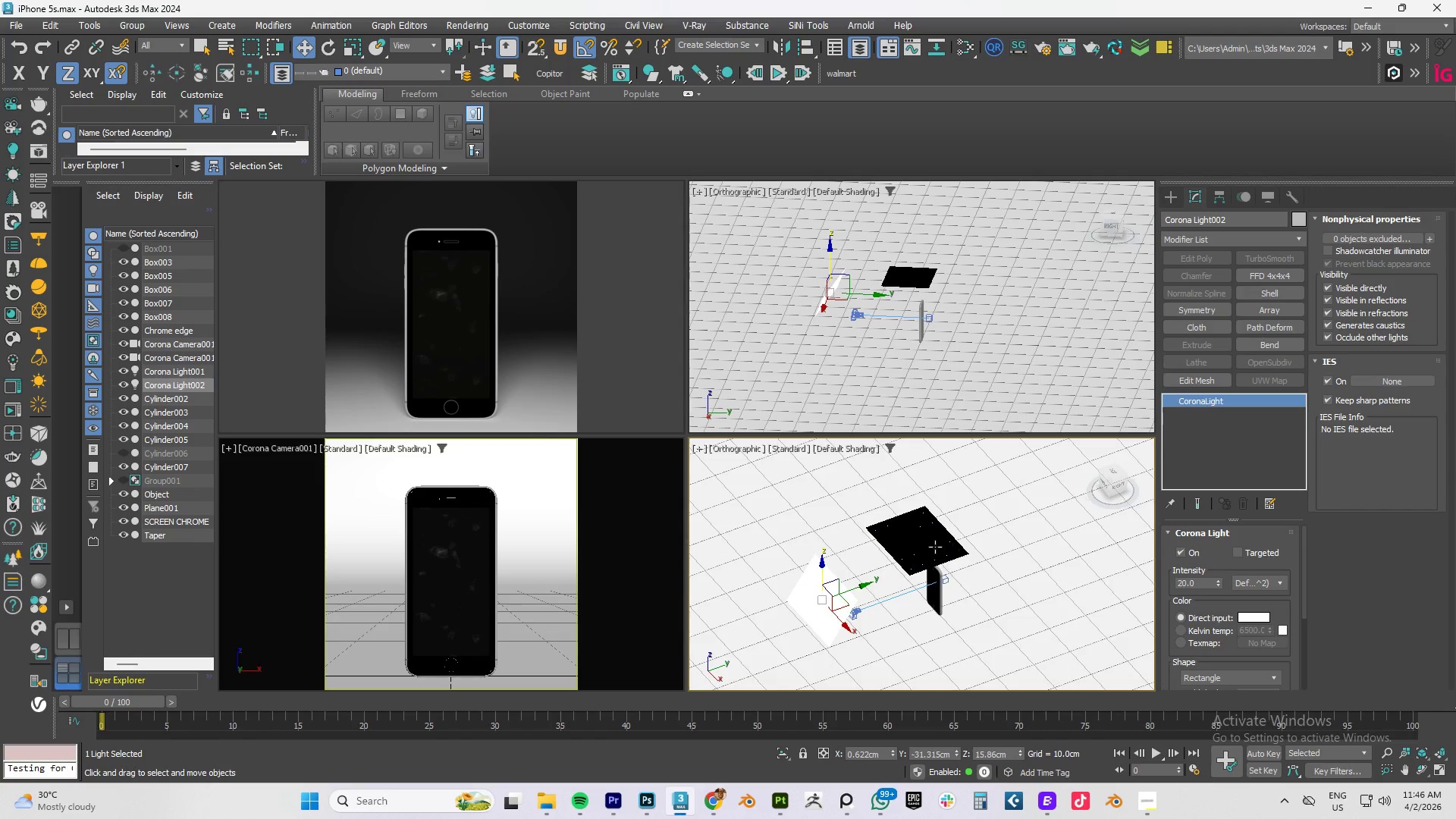 
left_click([928, 546])
 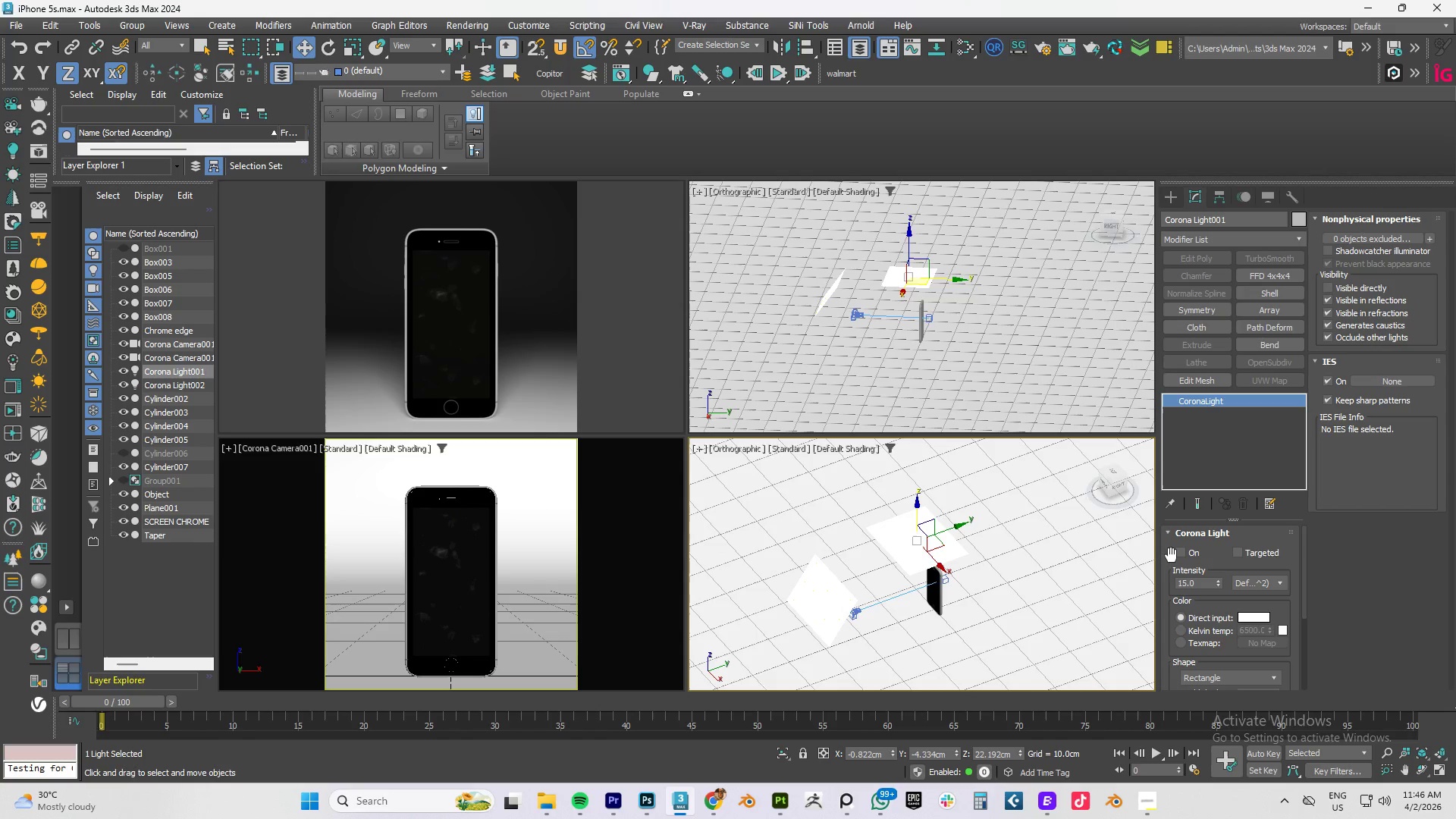 
left_click([1178, 553])
 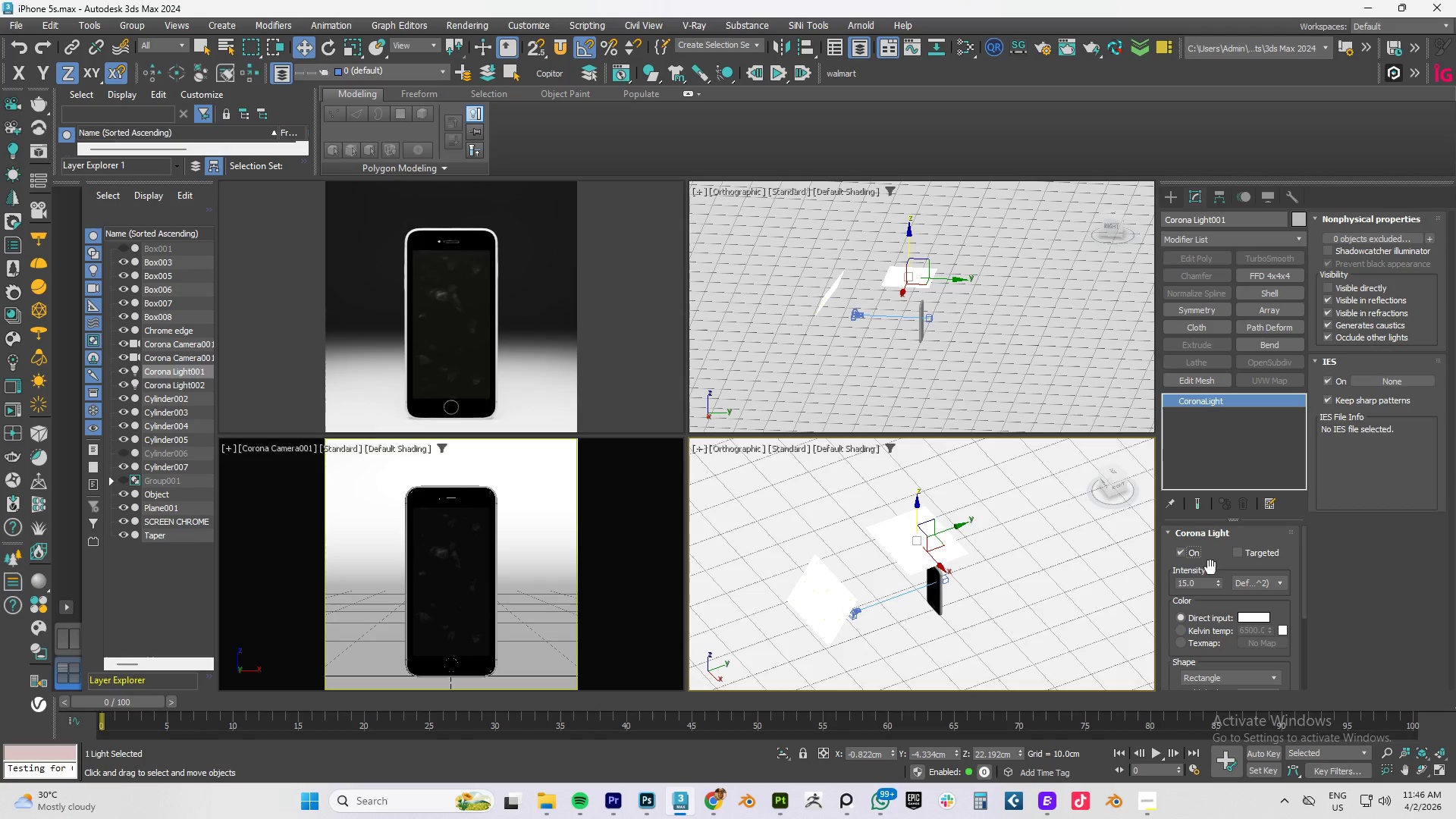 
double_click([1186, 587])
 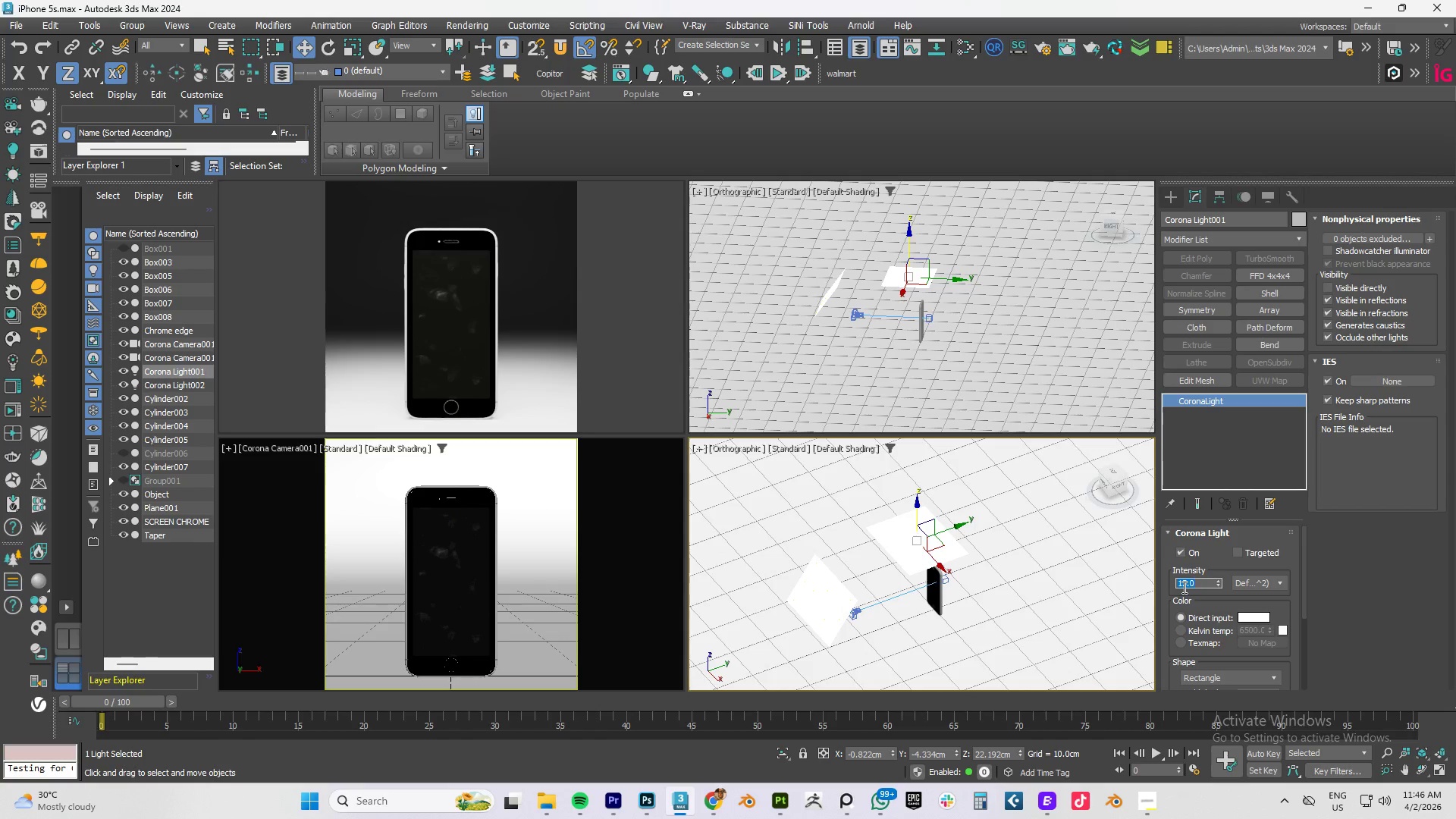 
key(Numpad5)
 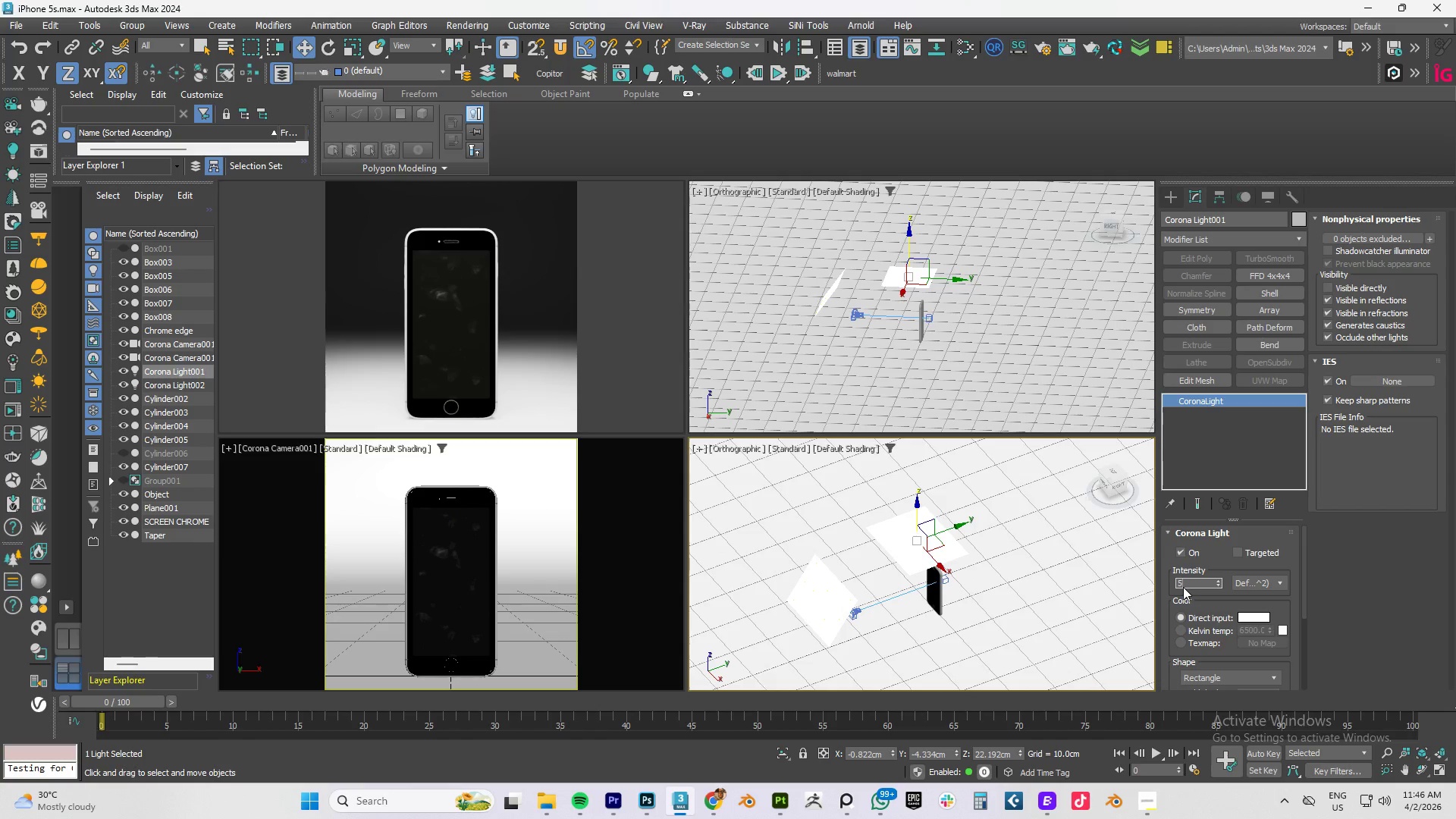 
key(NumpadEnter)
 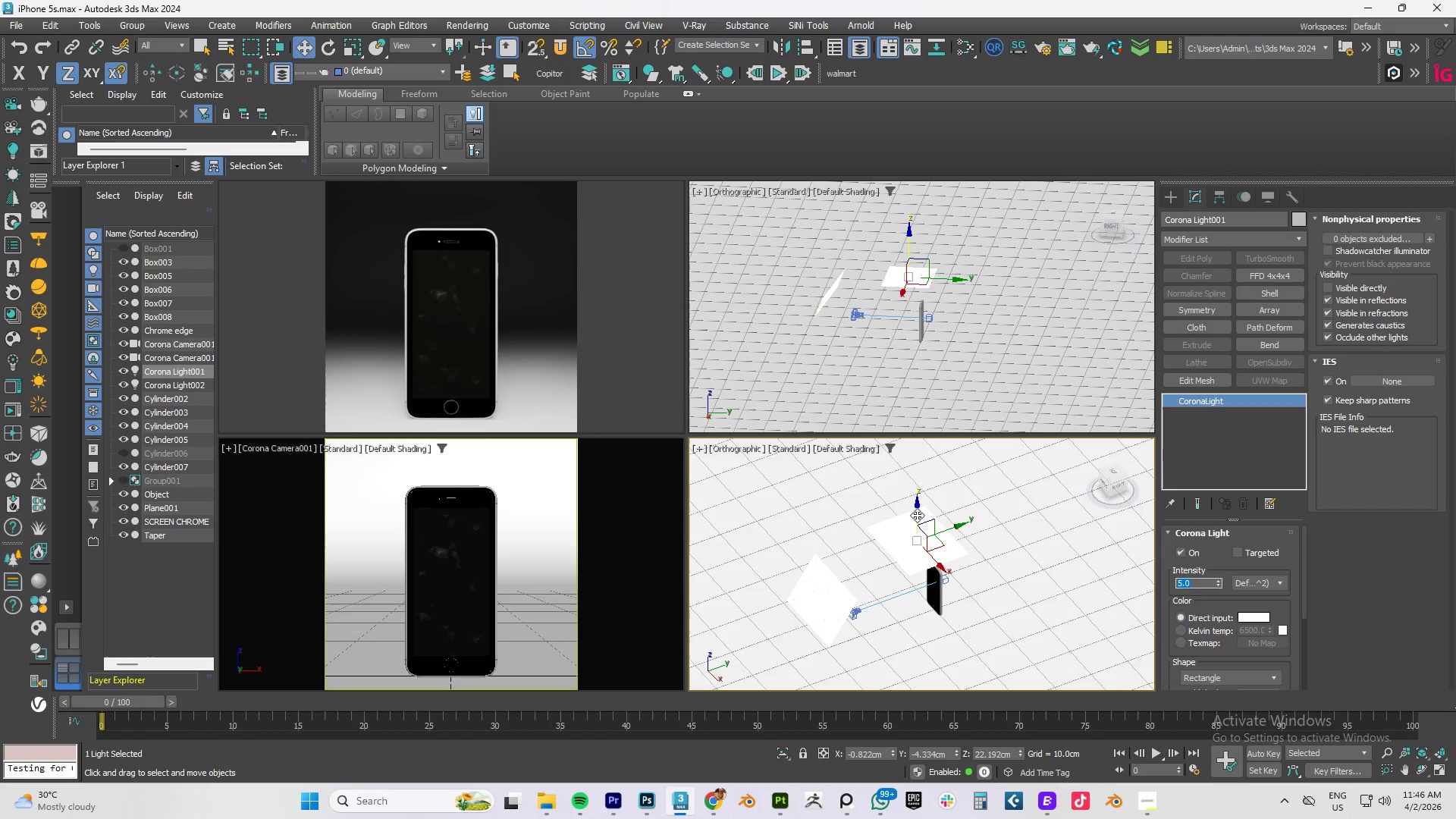 
left_click_drag(start_coordinate=[919, 509], to_coordinate=[939, 449])
 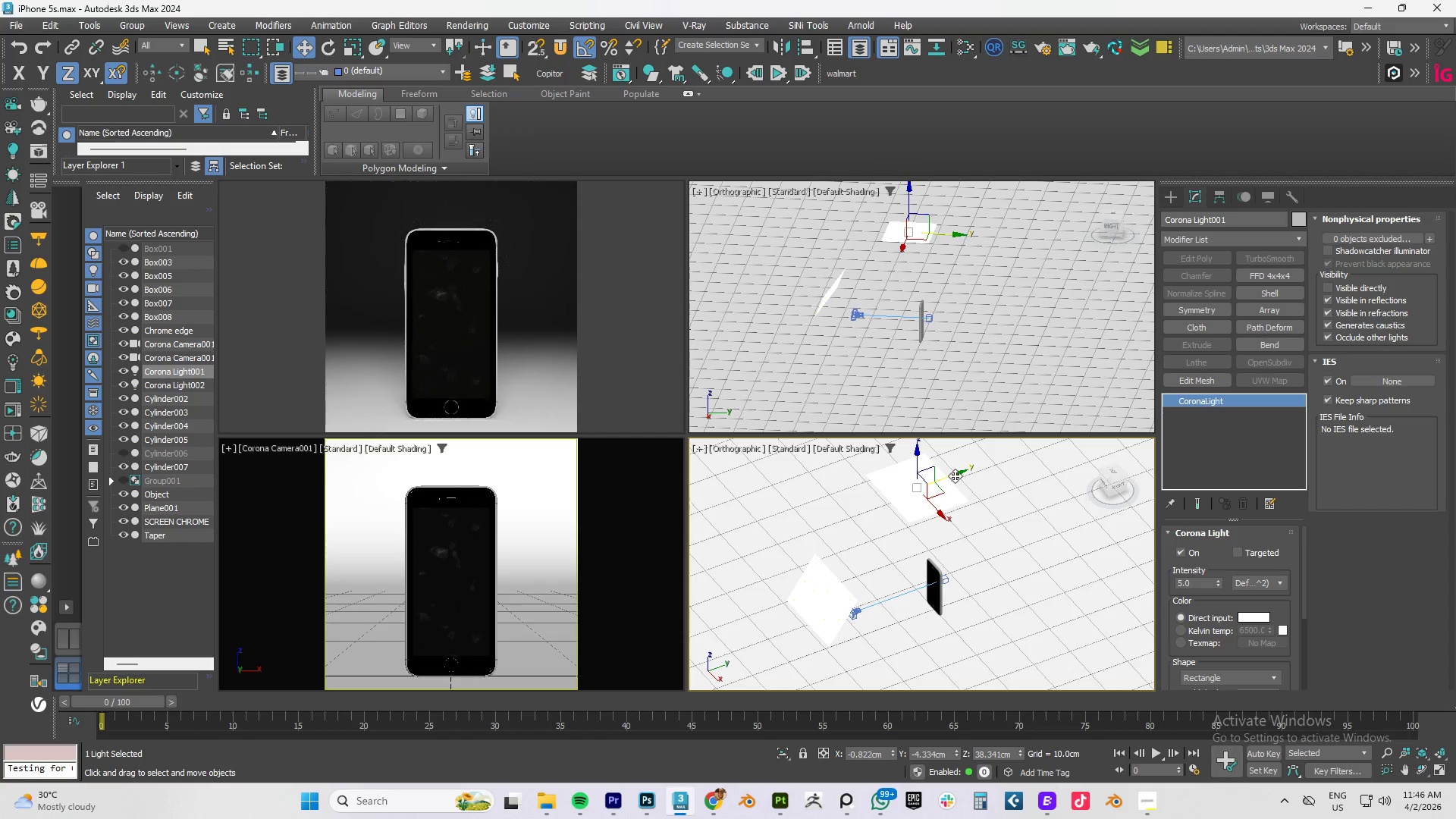 
left_click_drag(start_coordinate=[955, 475], to_coordinate=[920, 486])
 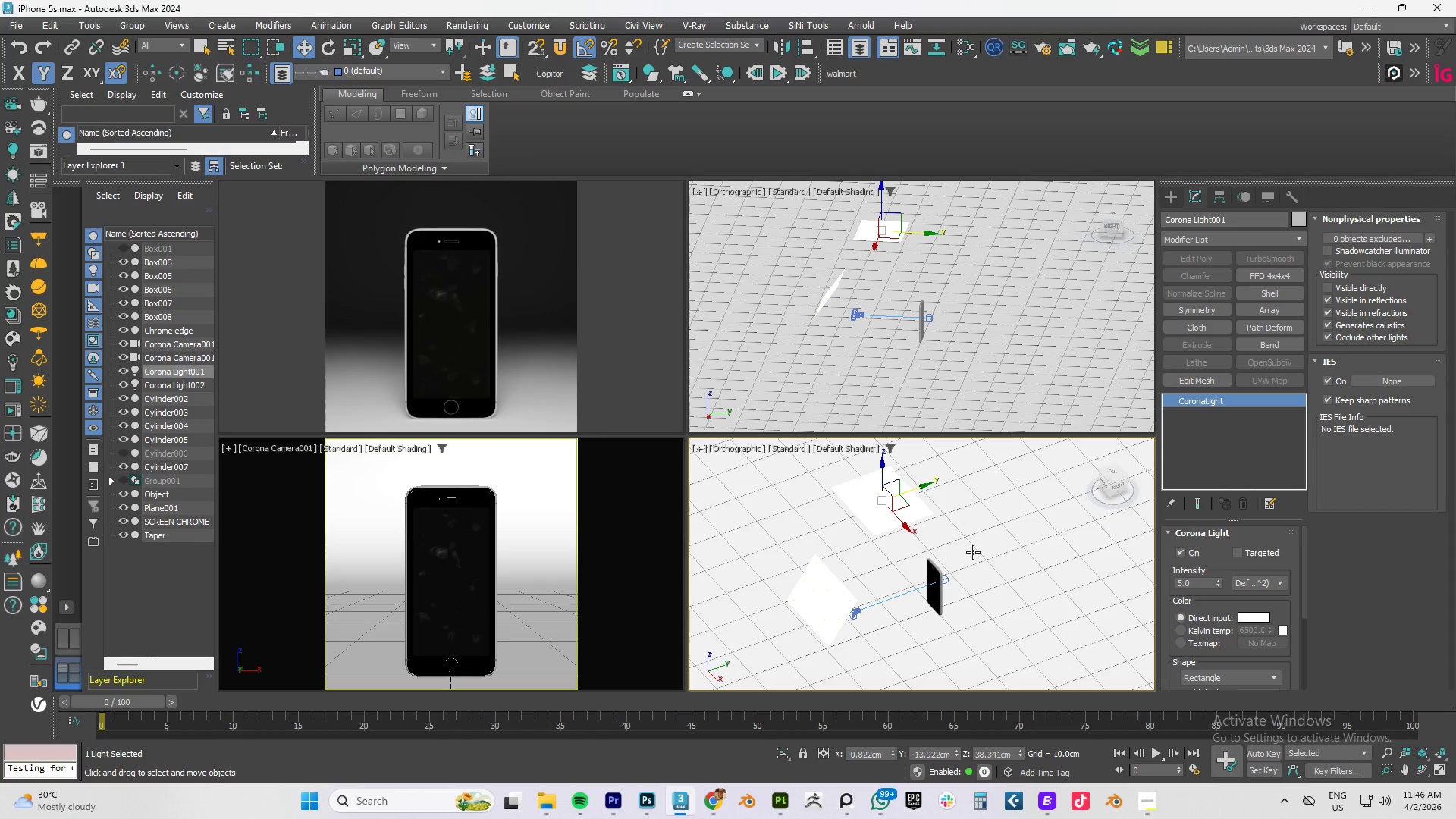 
left_click([1021, 599])
 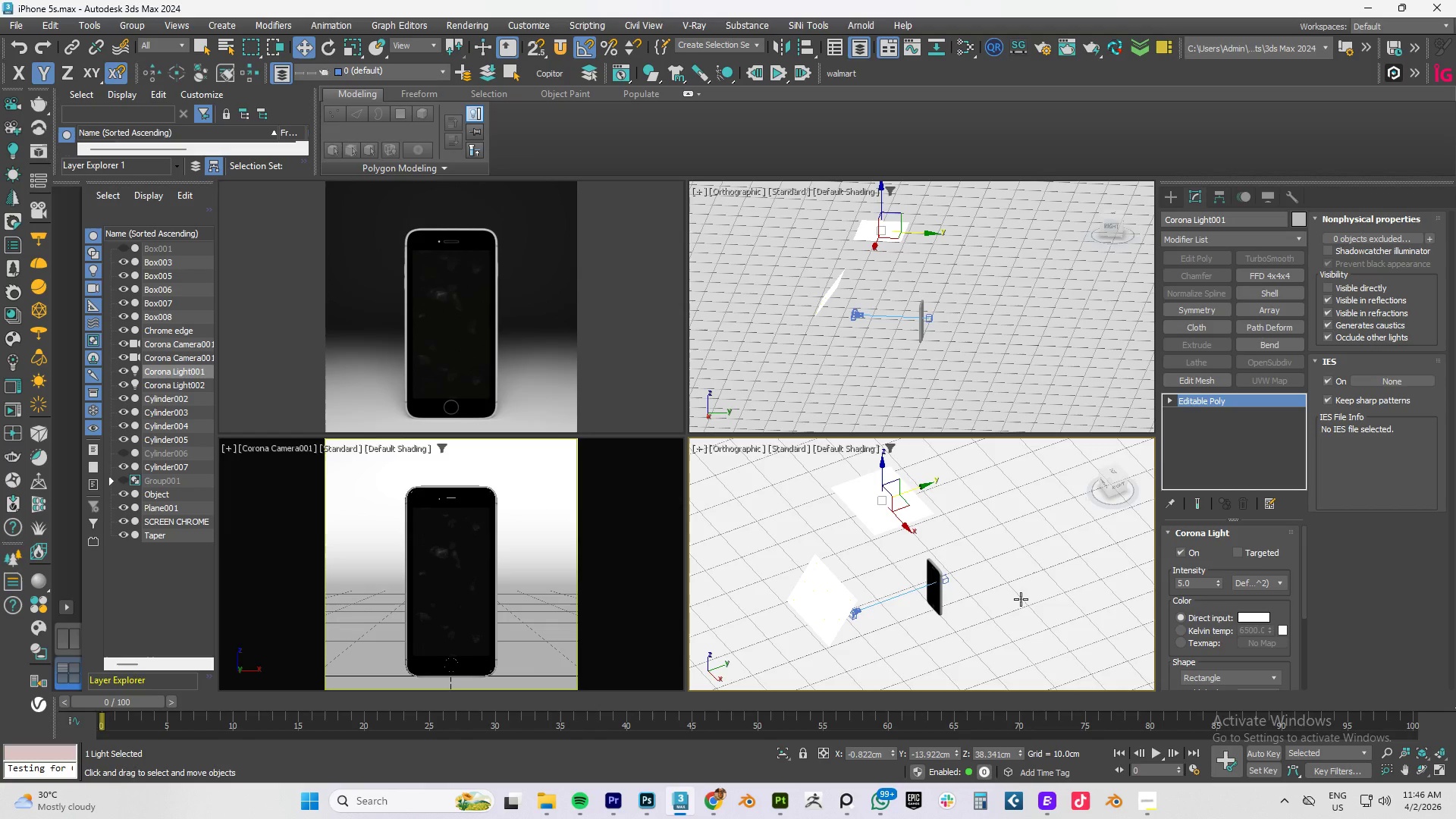 
right_click([1021, 599])
 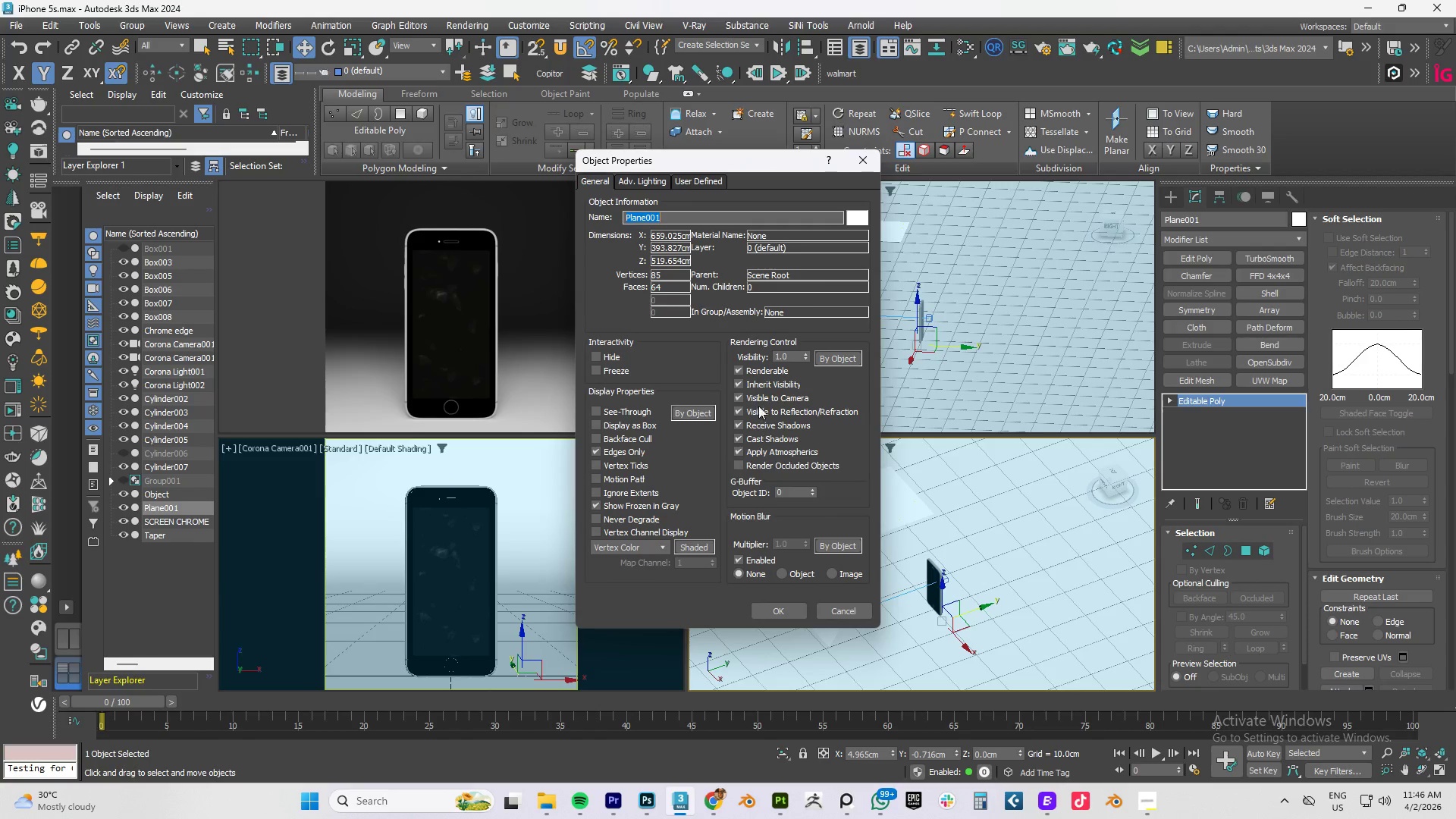 
left_click([739, 395])
 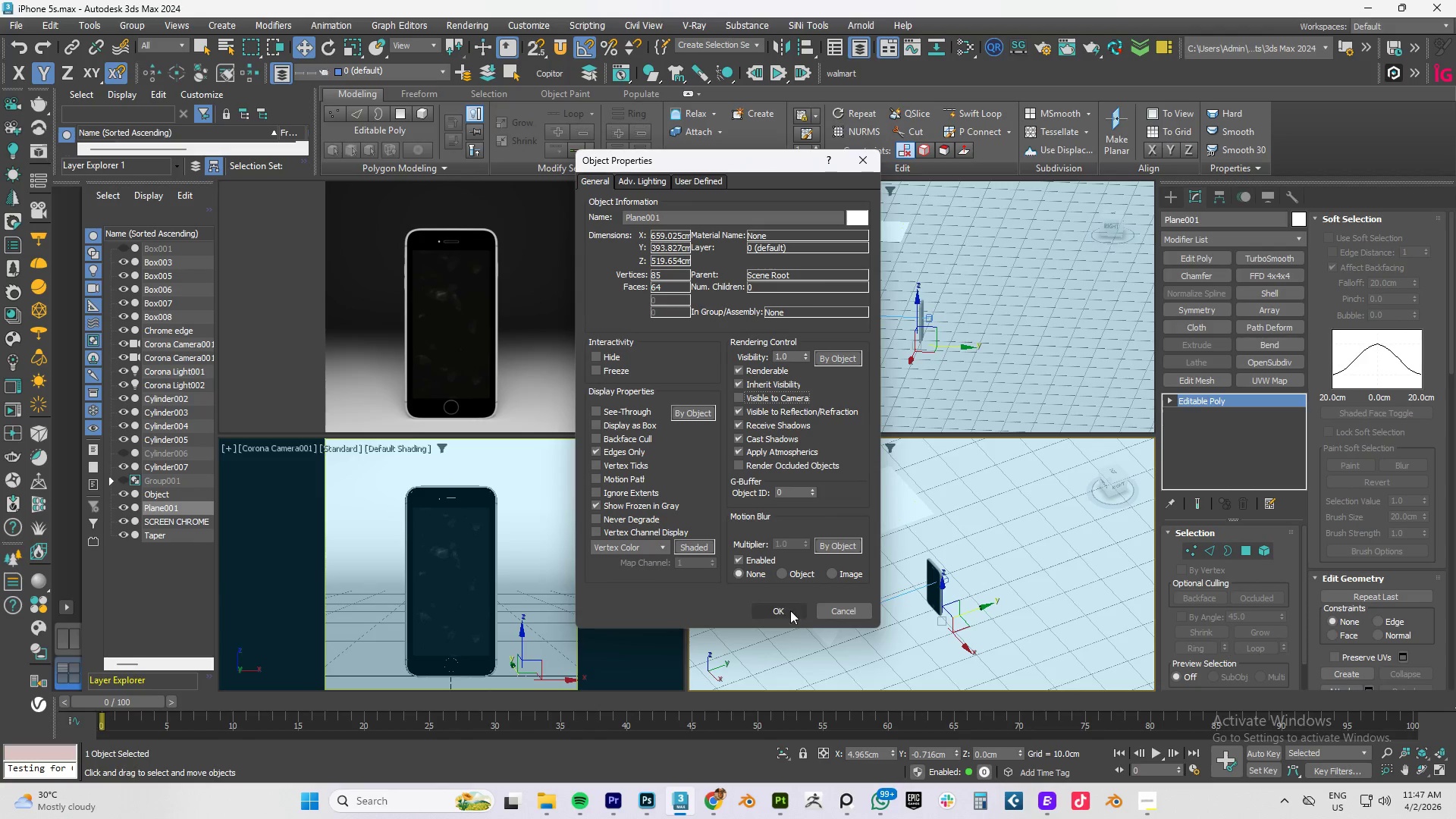 
left_click([777, 603])
 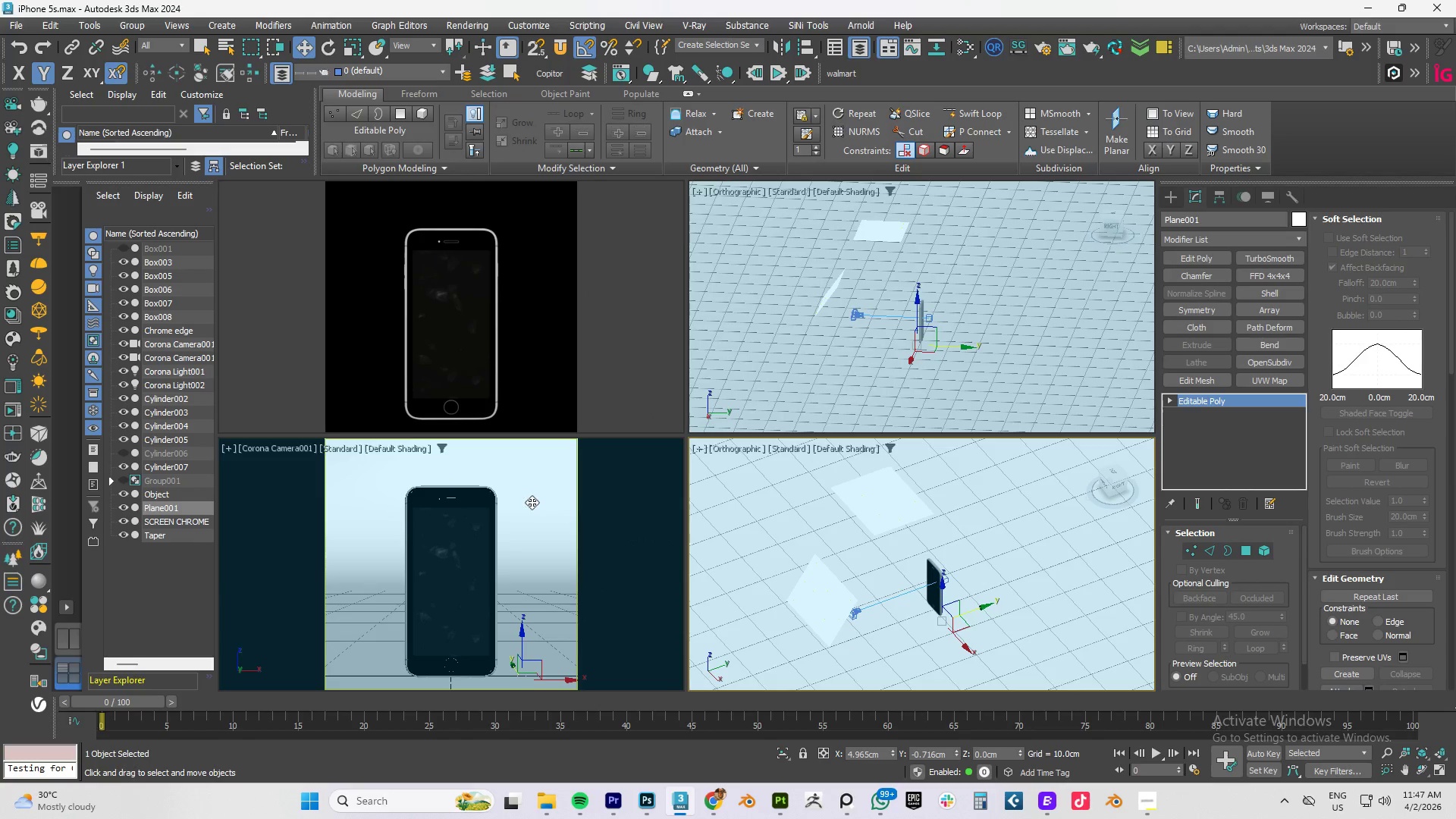 
wait(7.28)
 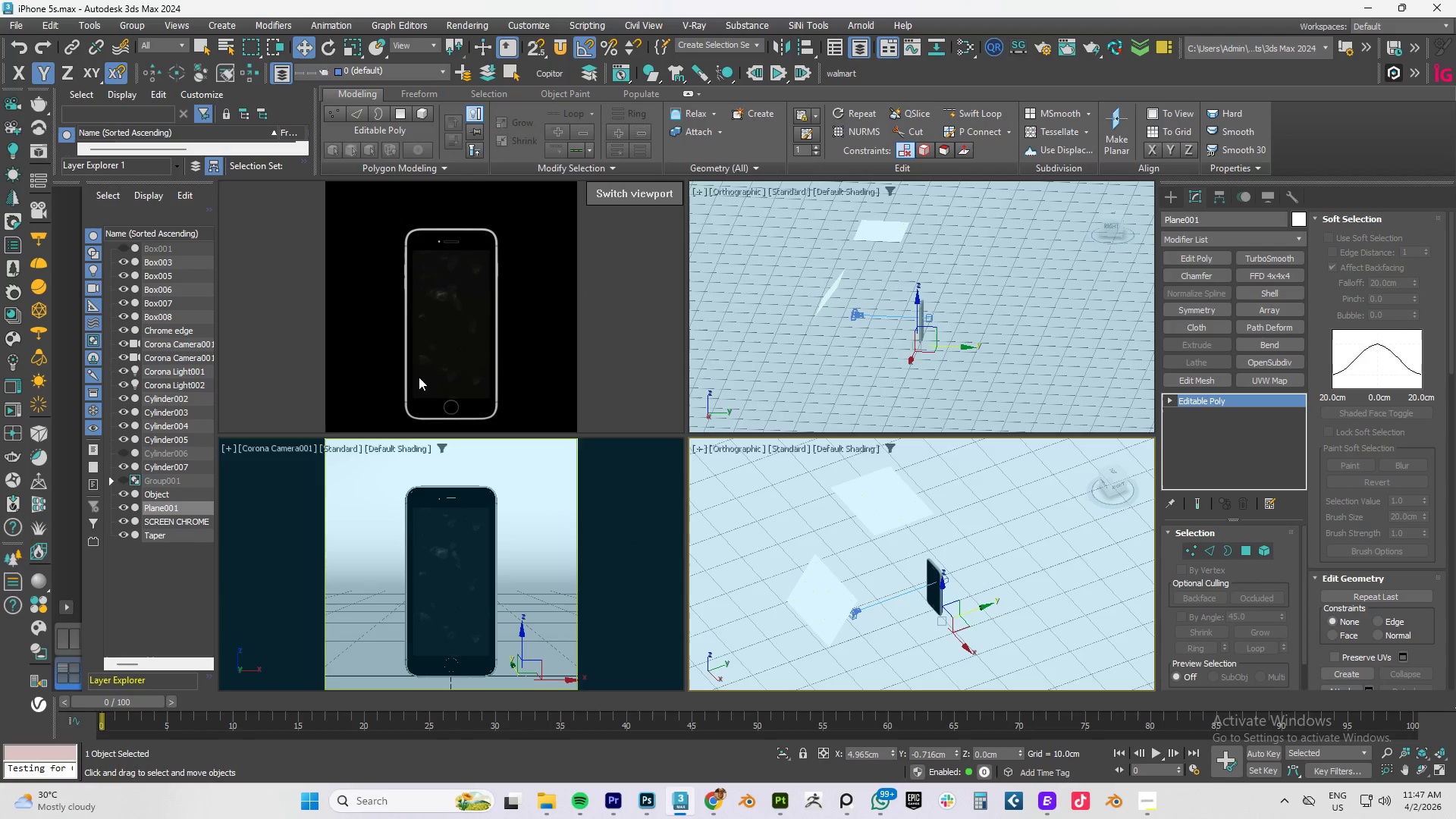 
key(Shift+F)
 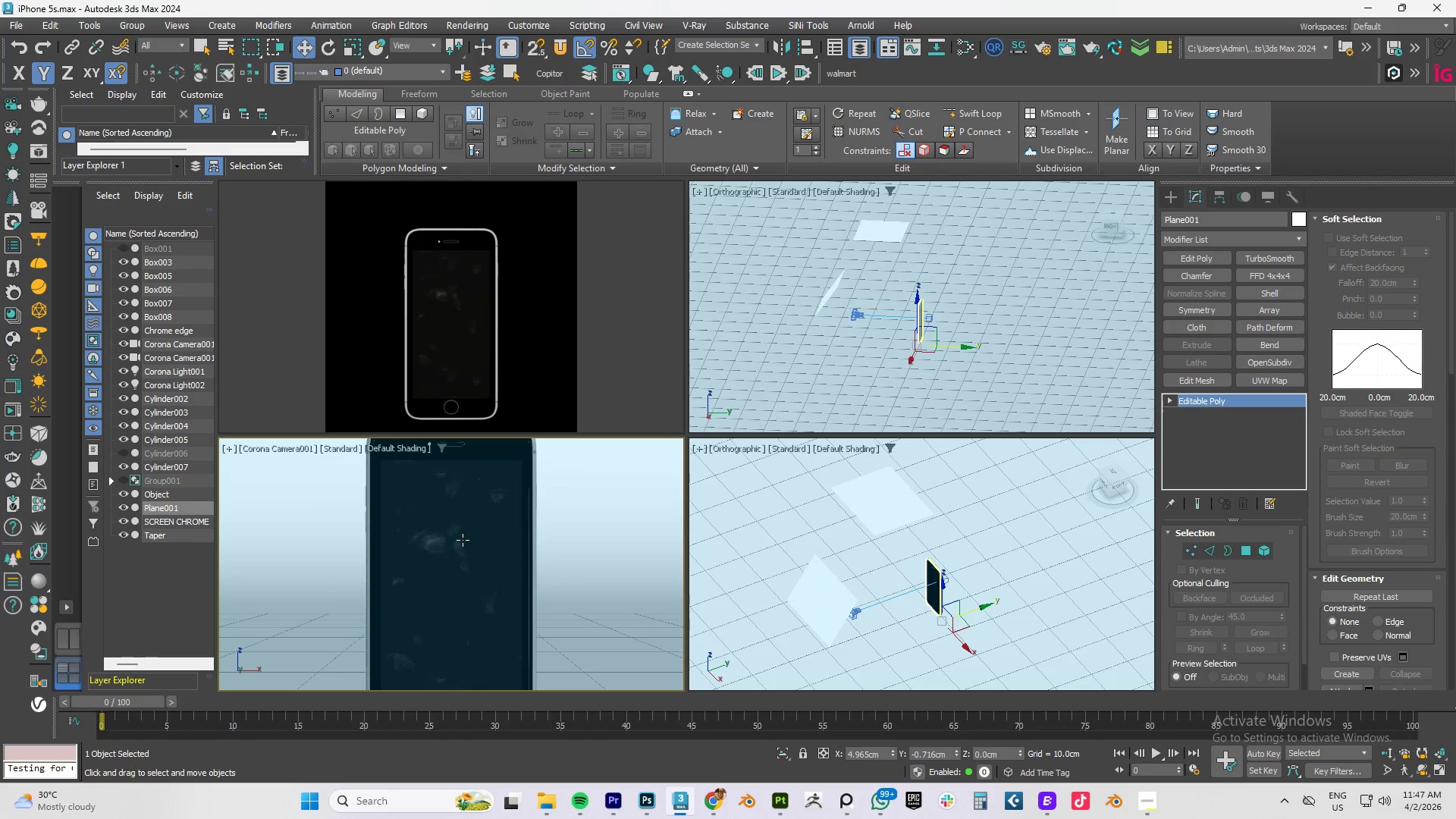 
scroll: coordinate [463, 540], scroll_direction: down, amount: 3.0
 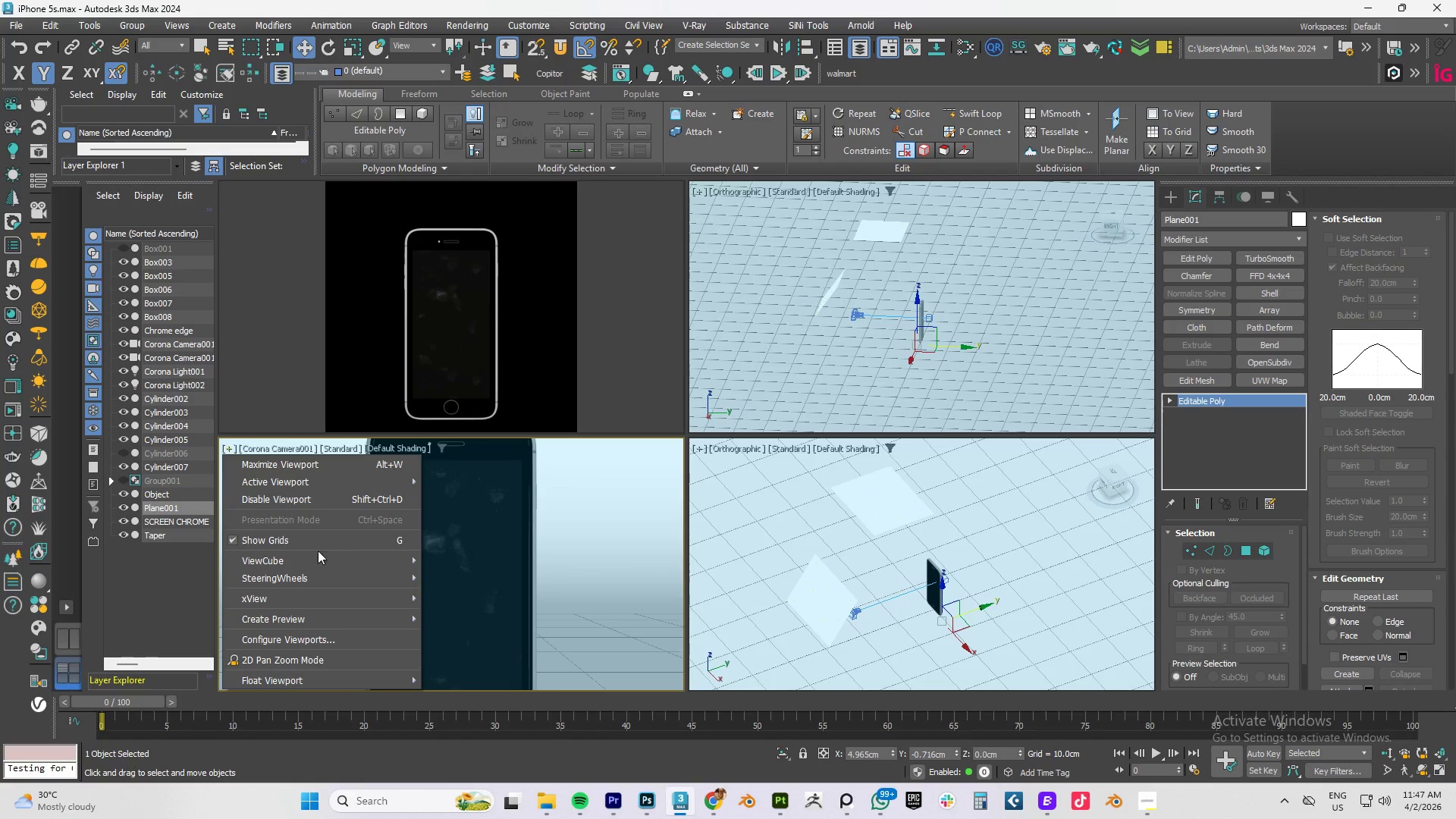 
left_click([305, 642])
 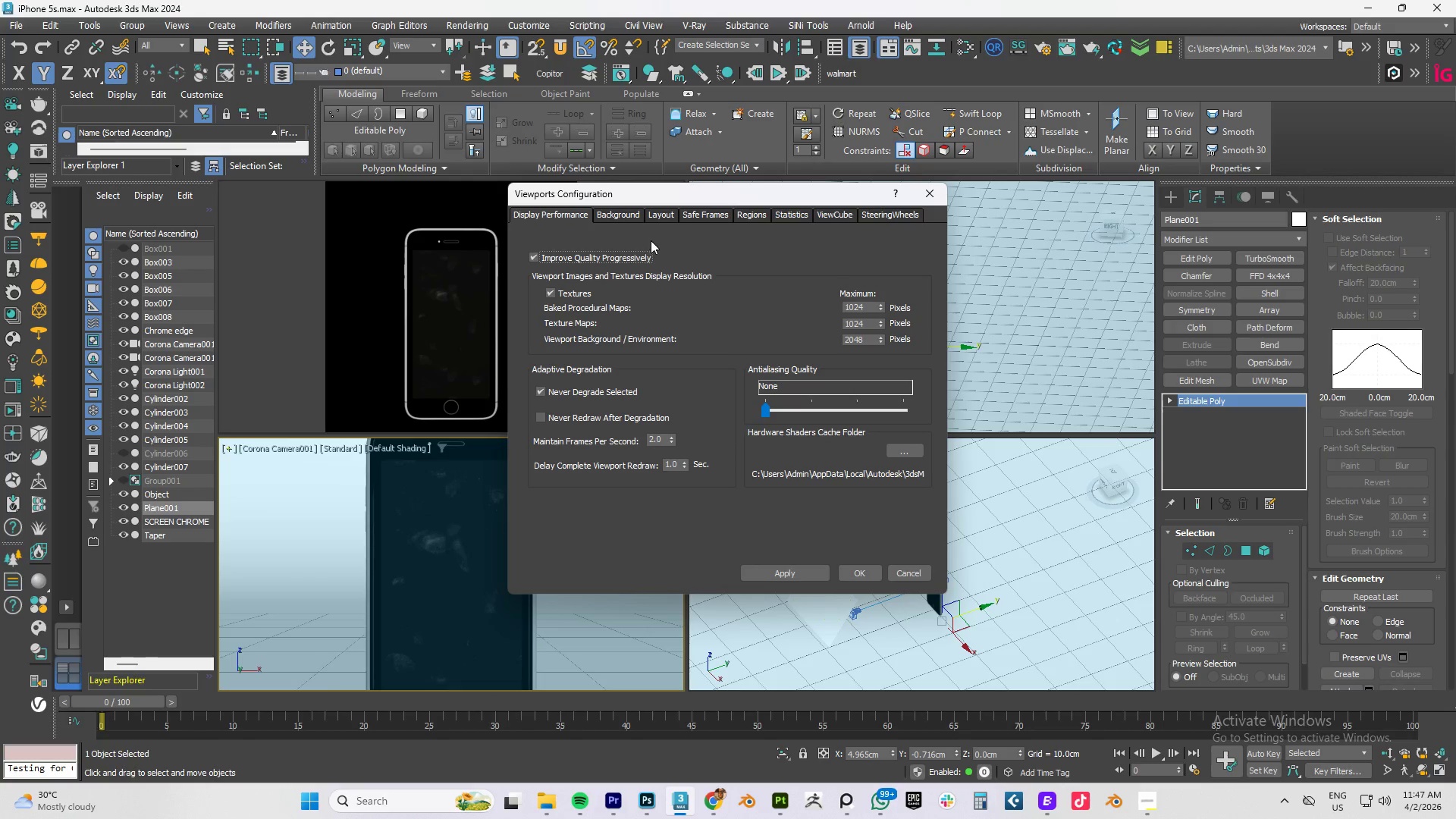 
left_click([693, 215])
 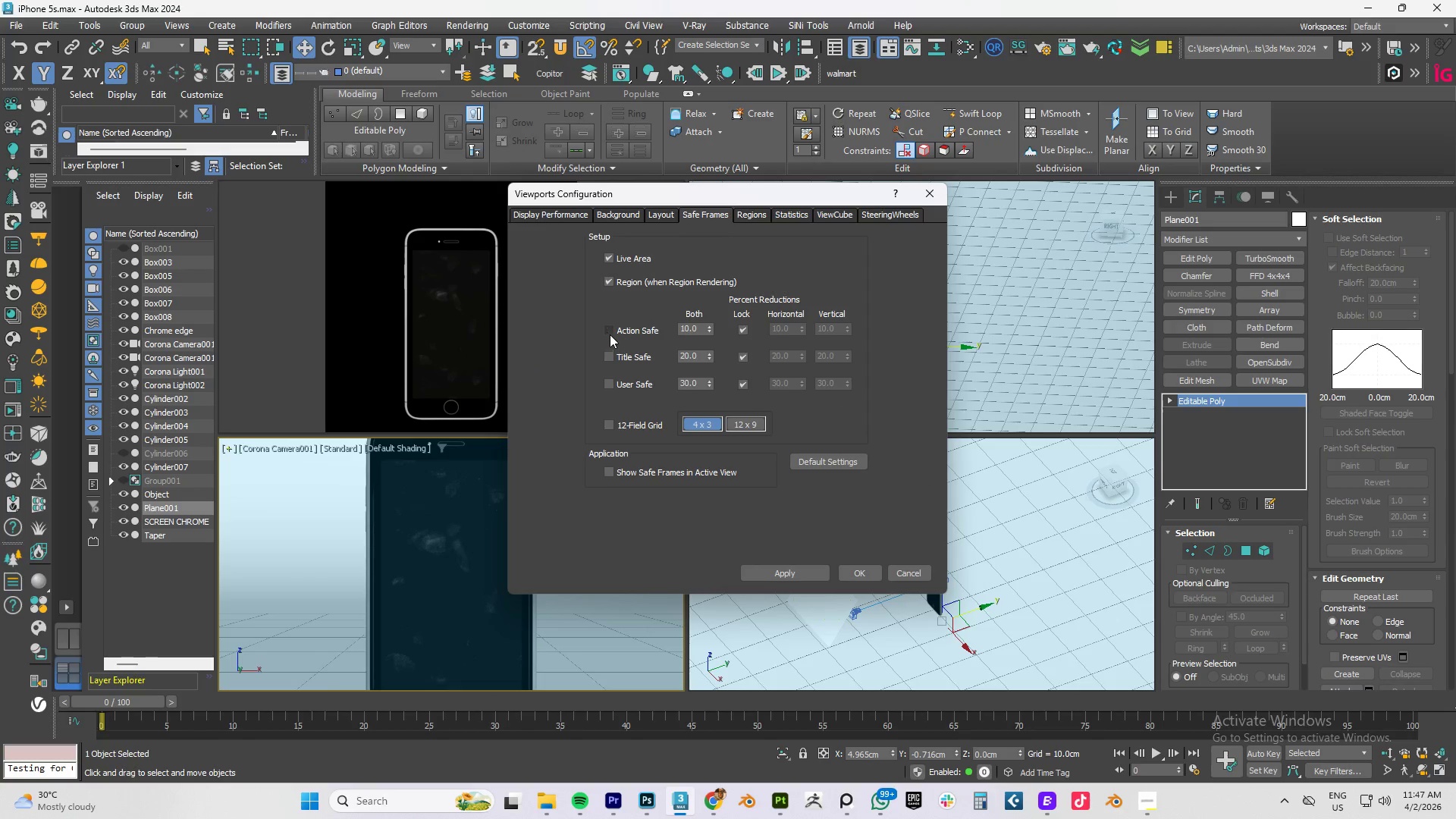 
left_click([608, 330])
 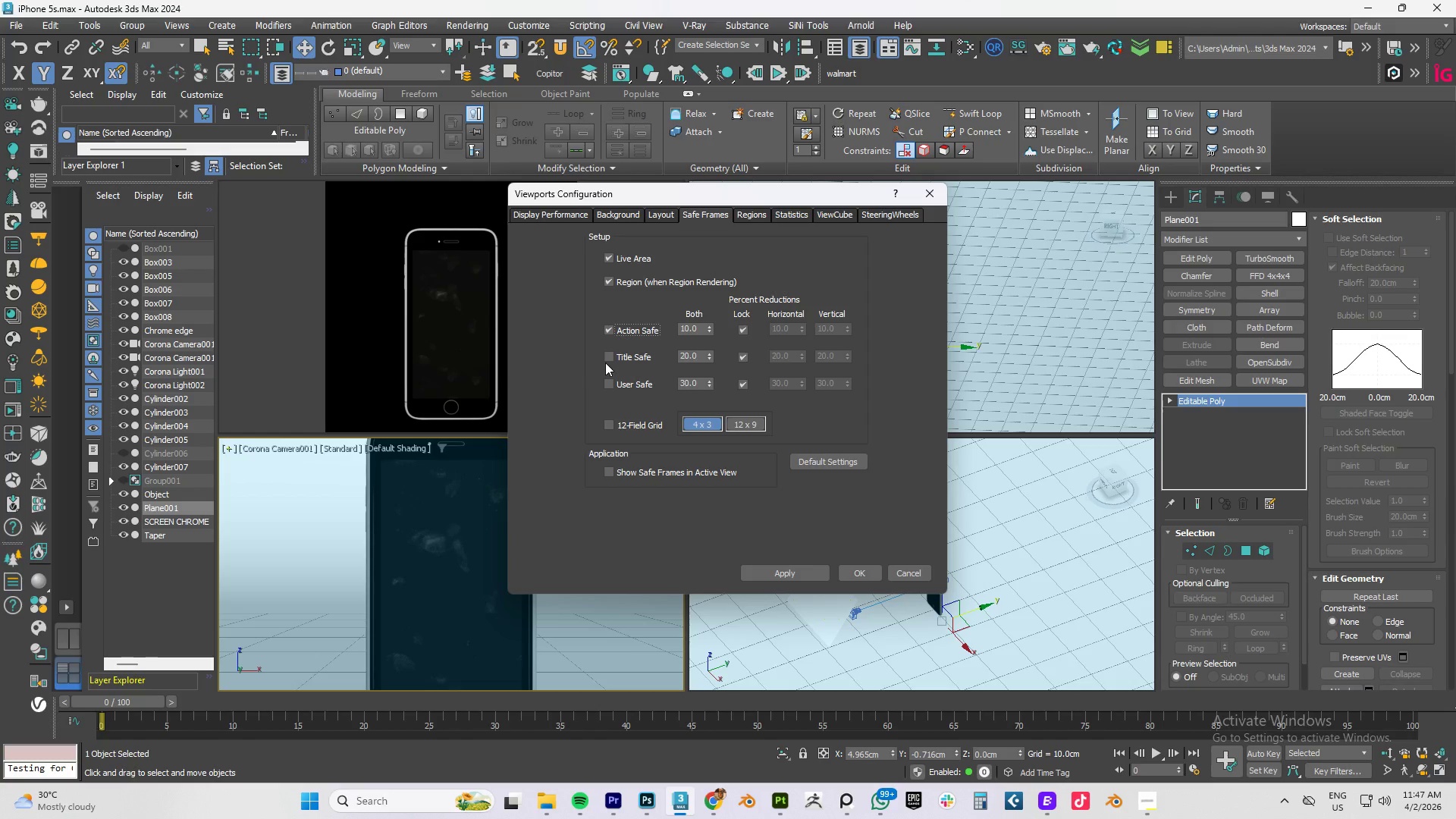 
left_click([608, 356])
 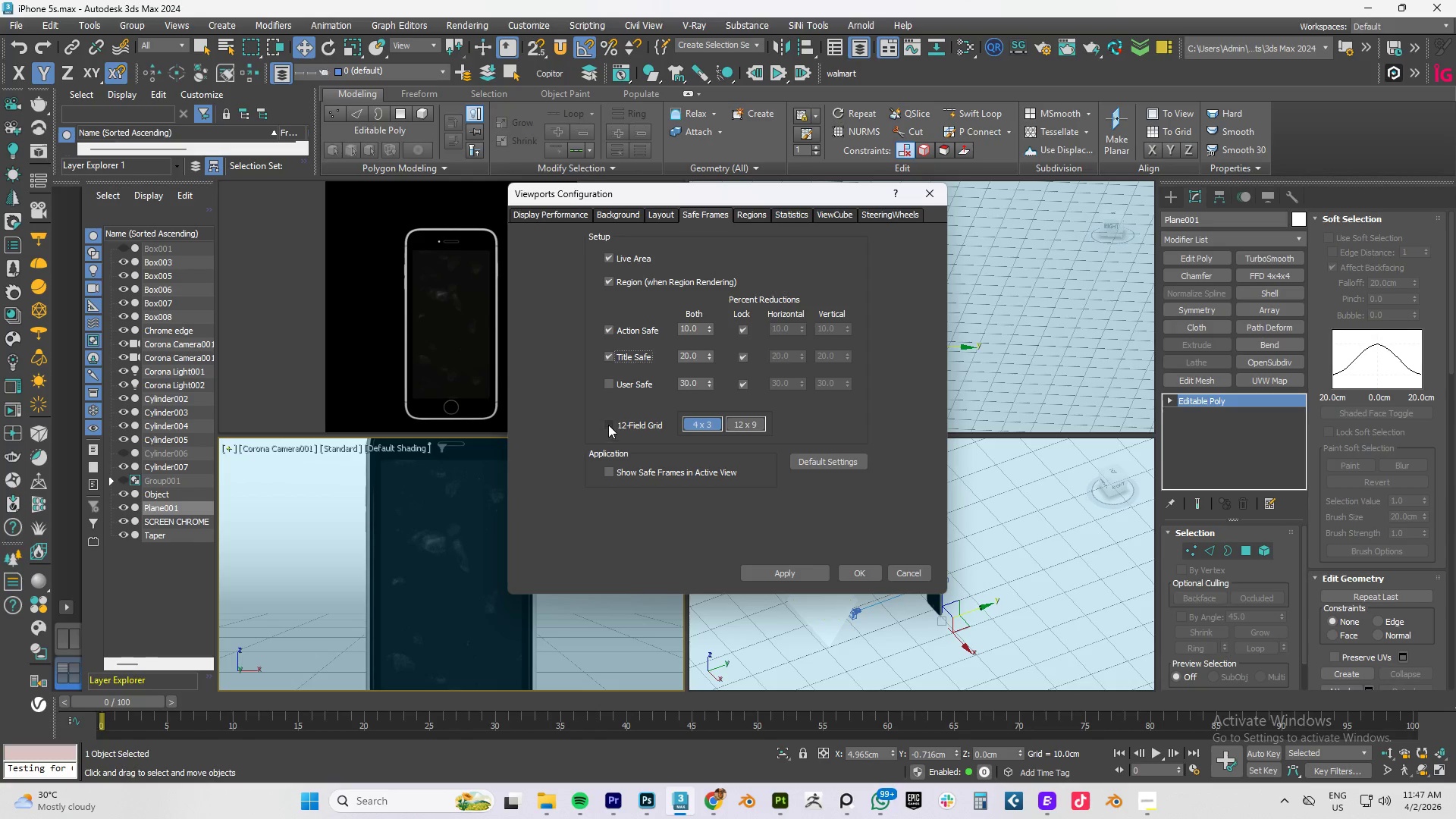 
left_click([608, 424])
 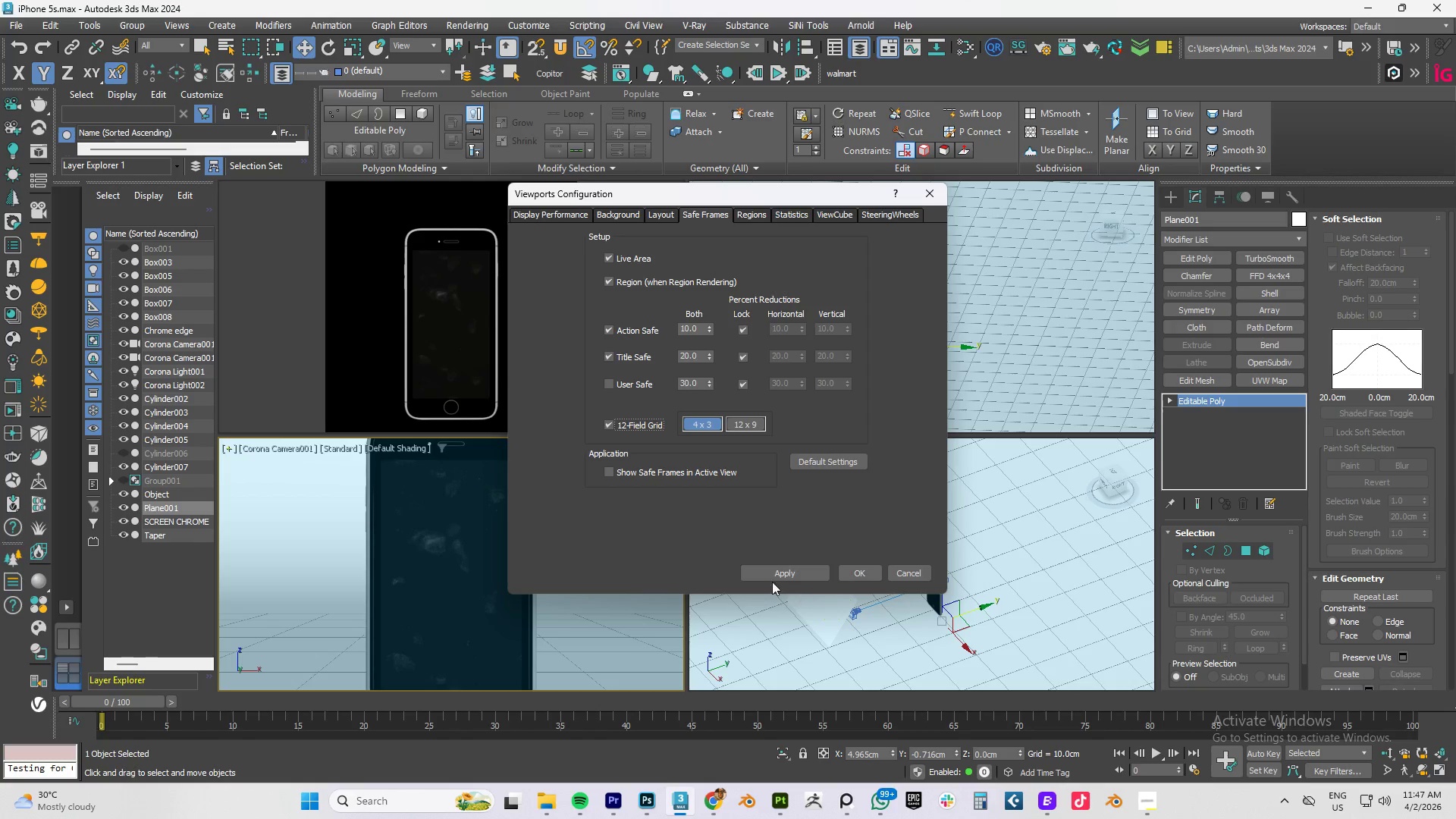 
left_click([764, 570])
 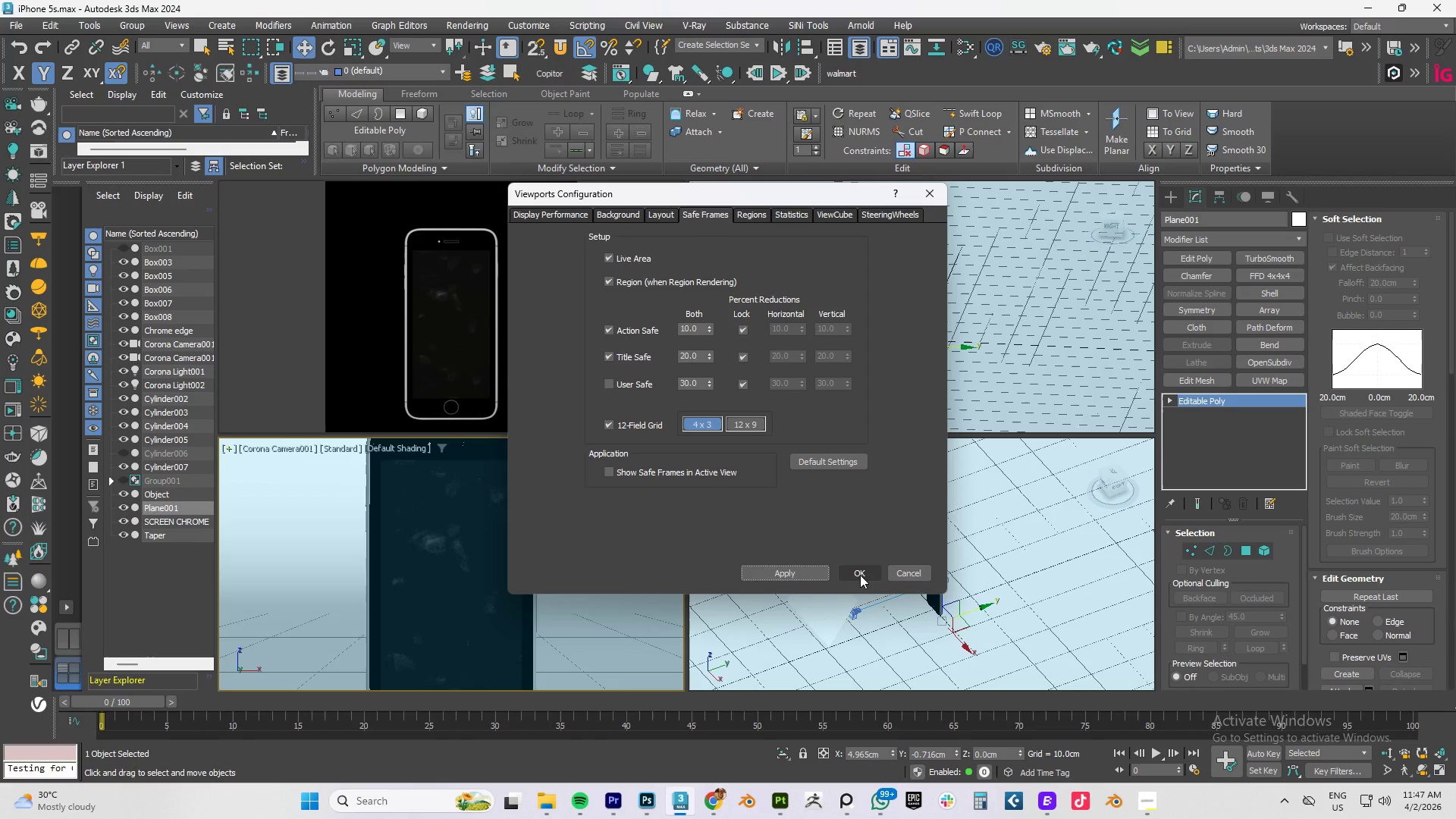 
left_click([860, 575])
 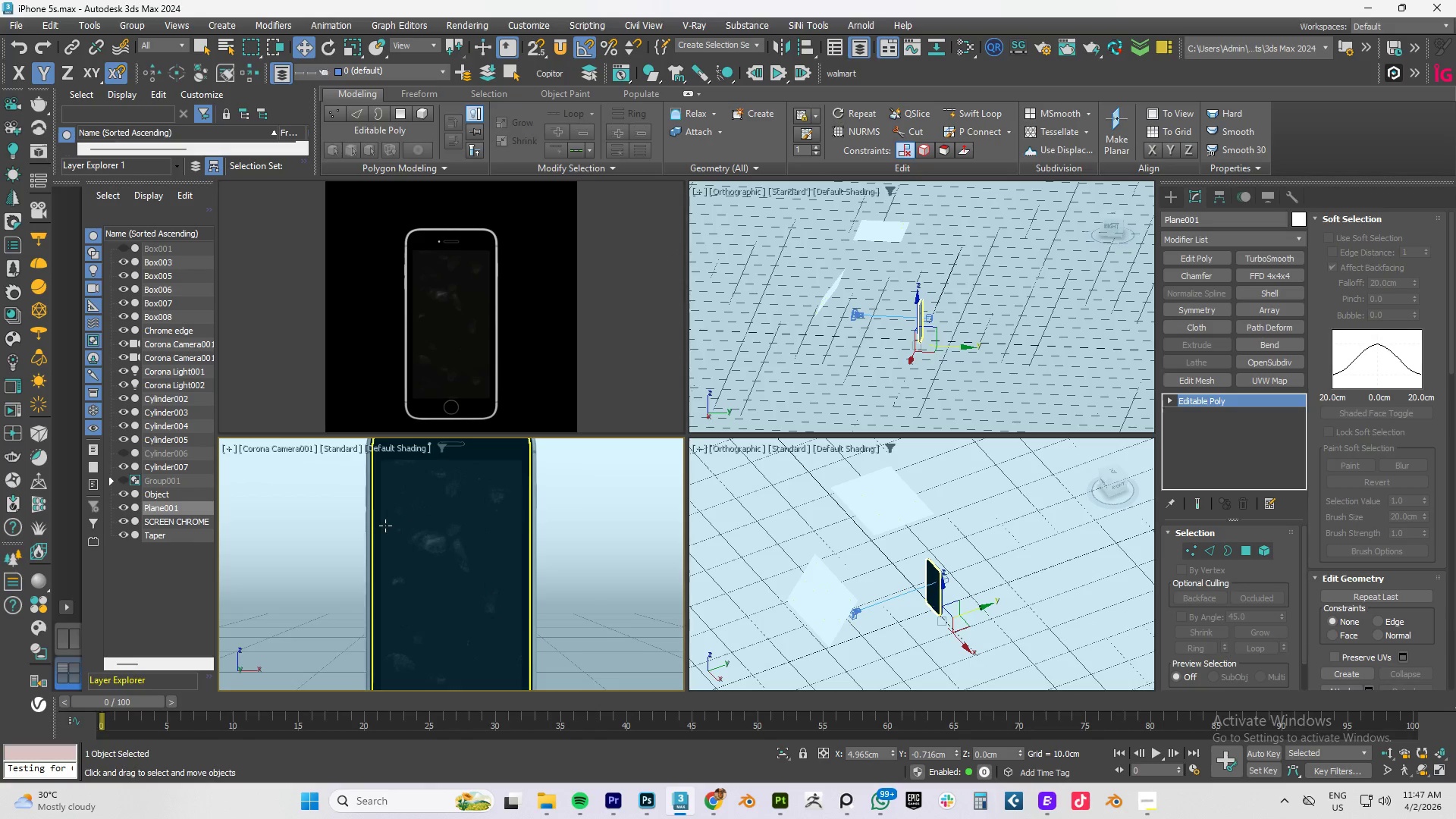 
left_click([305, 525])
 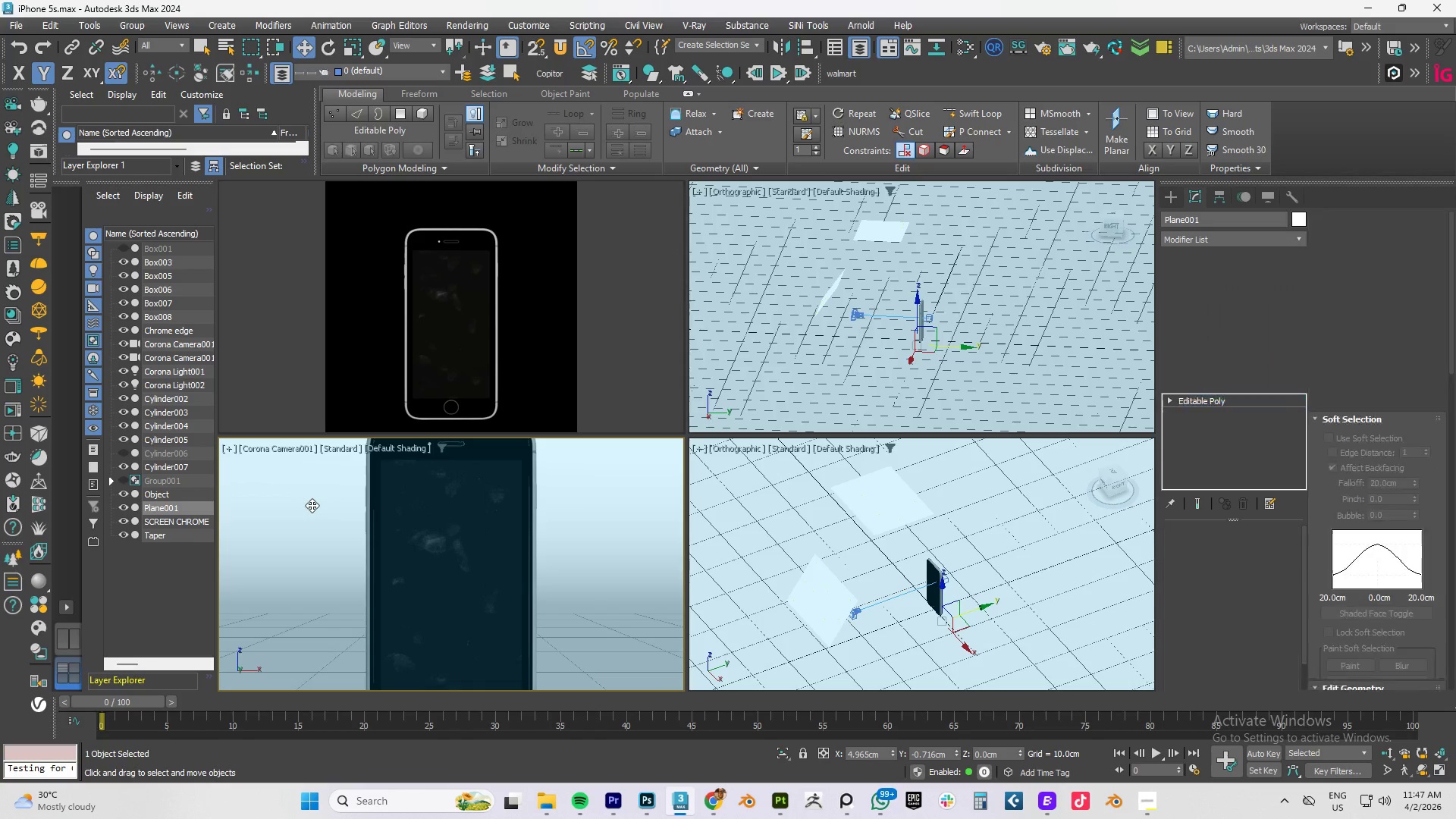 
scroll: coordinate [312, 505], scroll_direction: down, amount: 2.0
 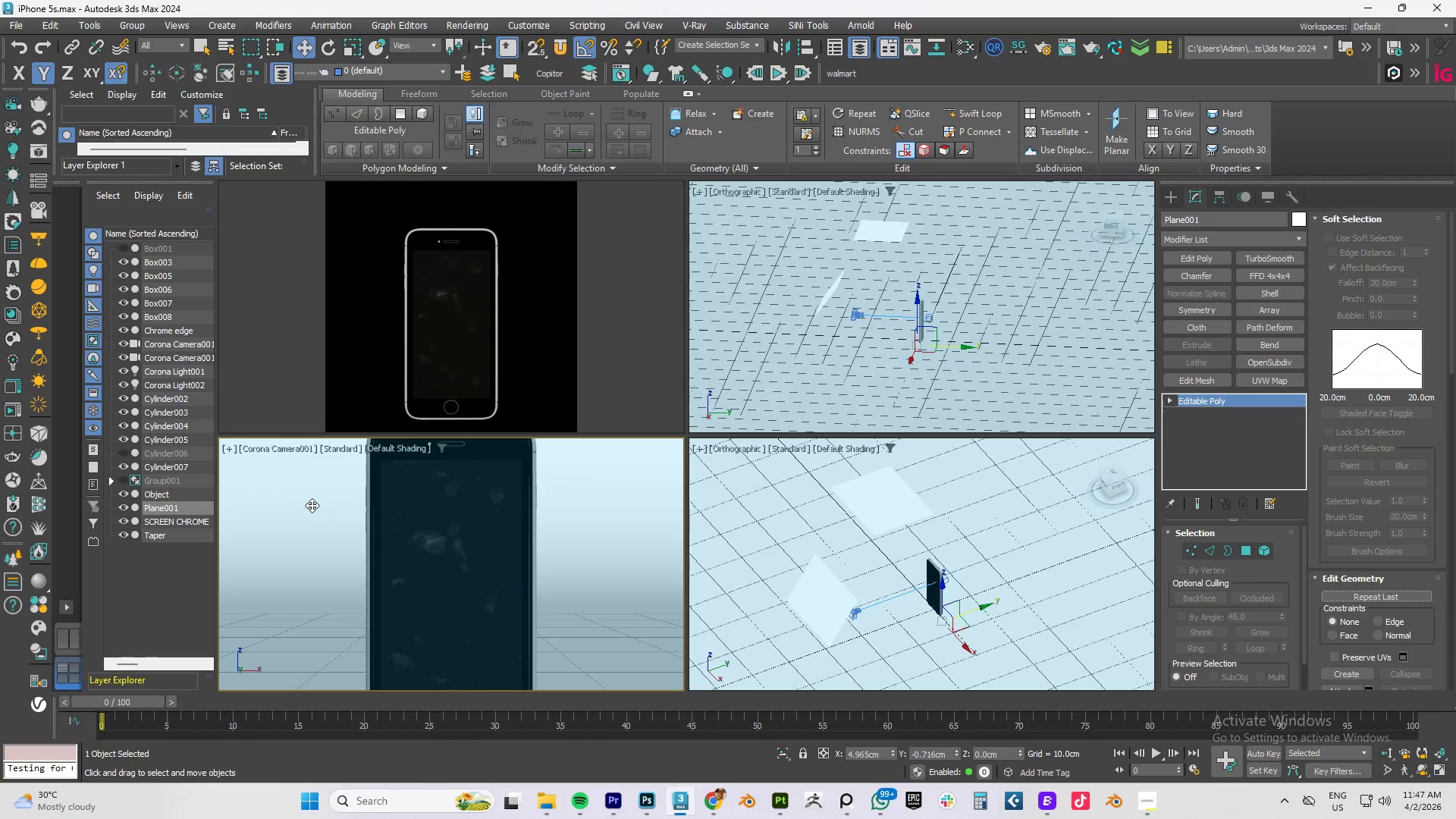 
key(Shift+F)
 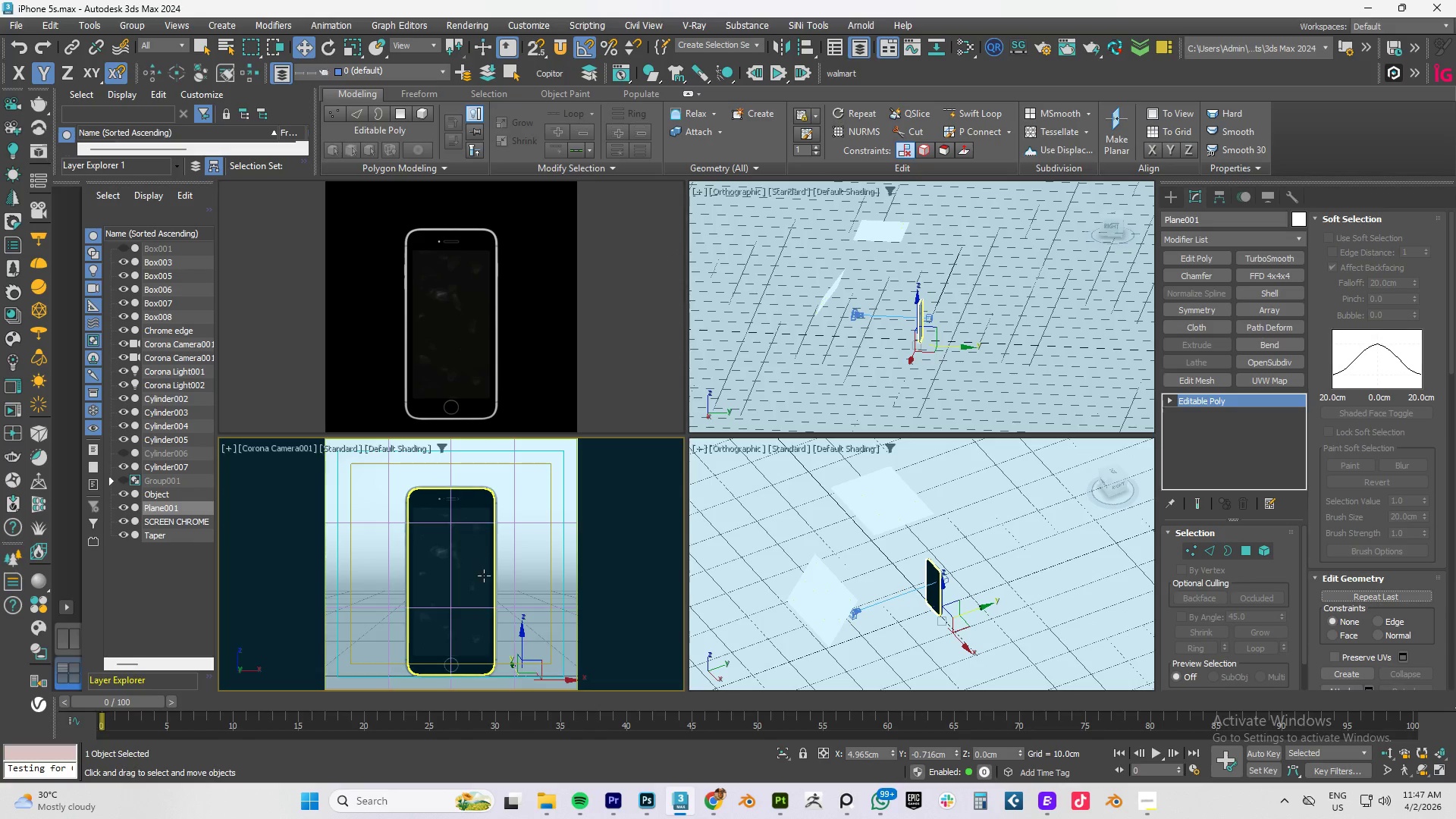 
scroll: coordinate [496, 592], scroll_direction: down, amount: 1.0
 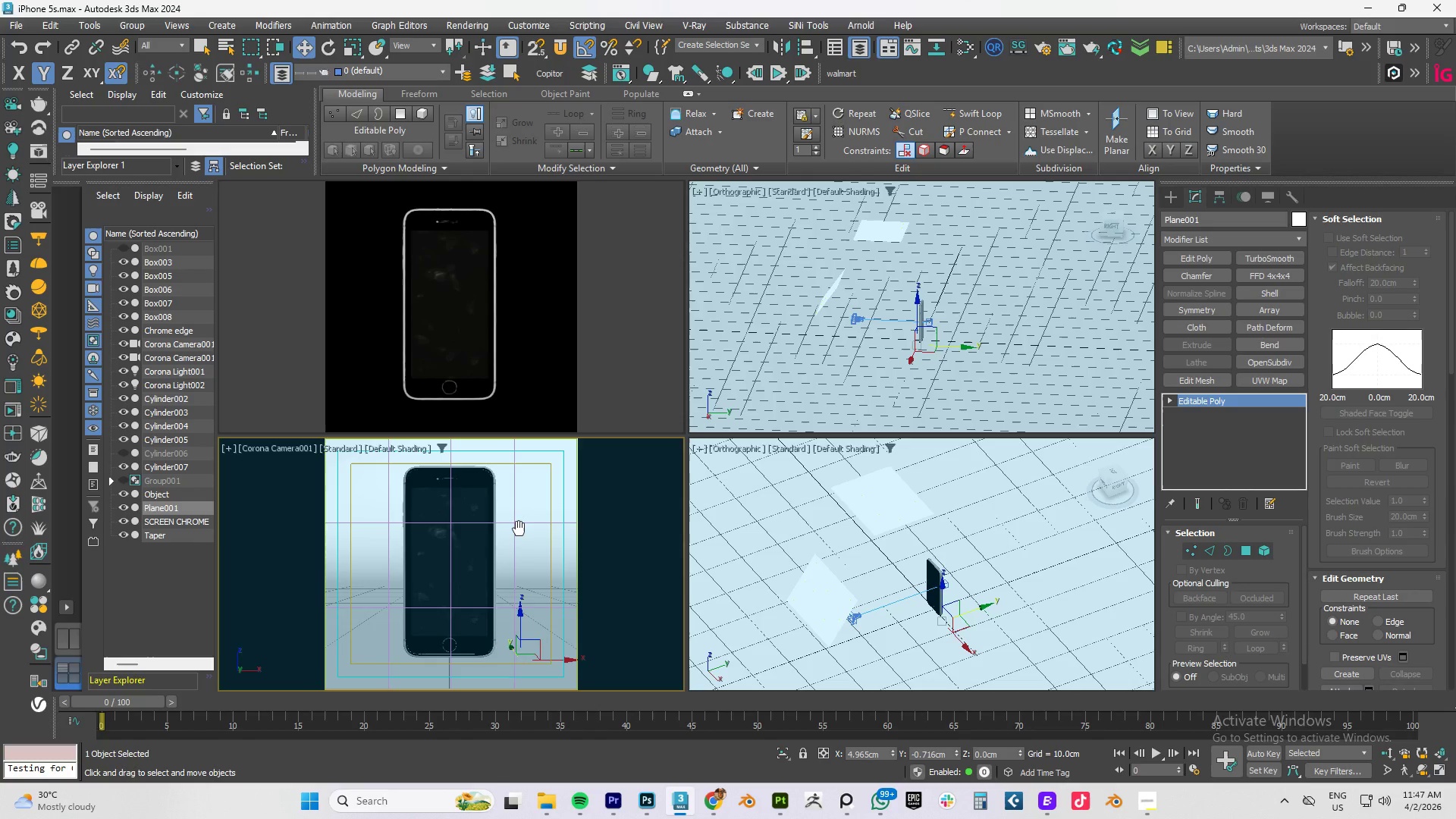 
wait(12.64)
 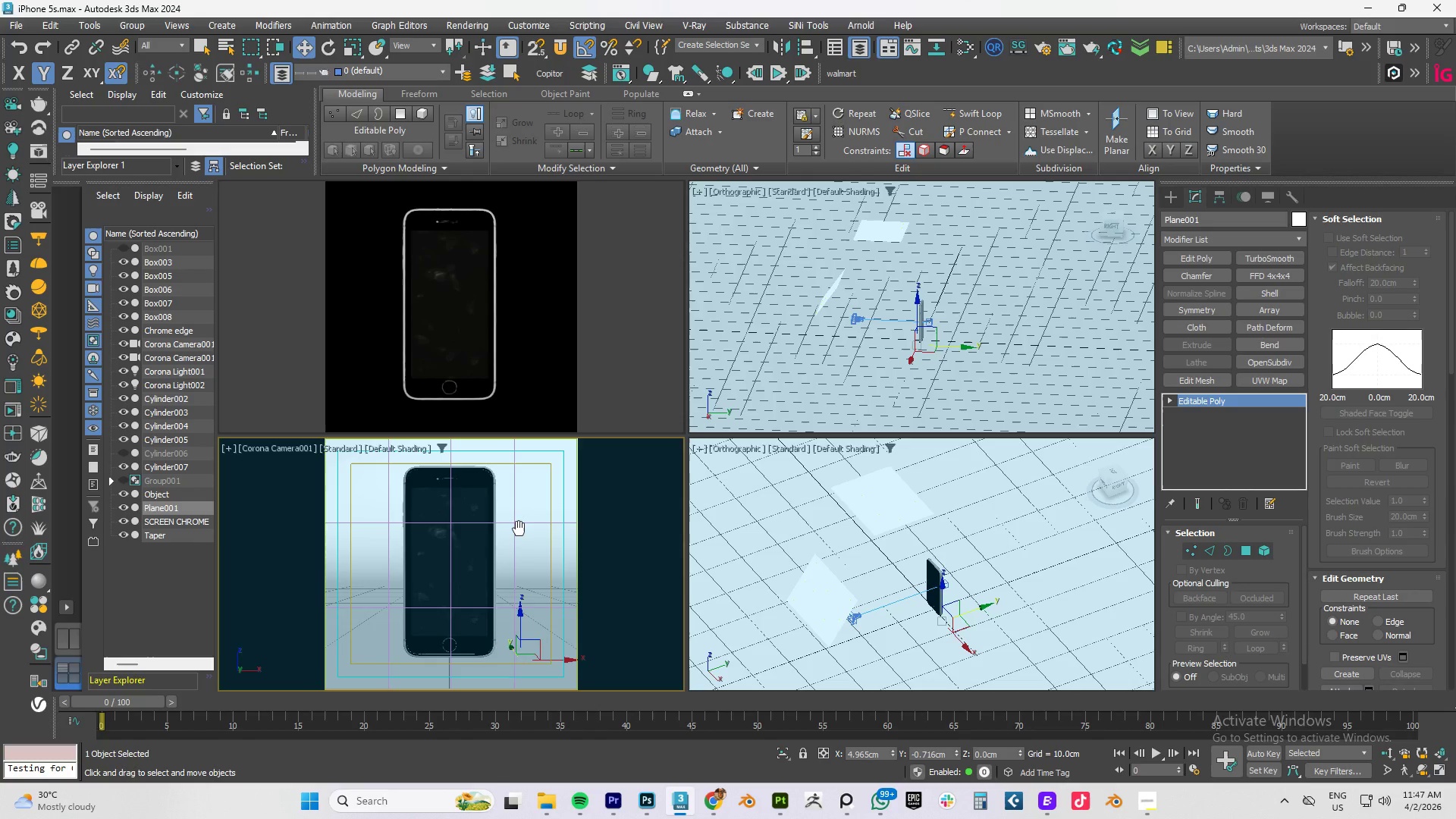 
left_click([853, 621])
 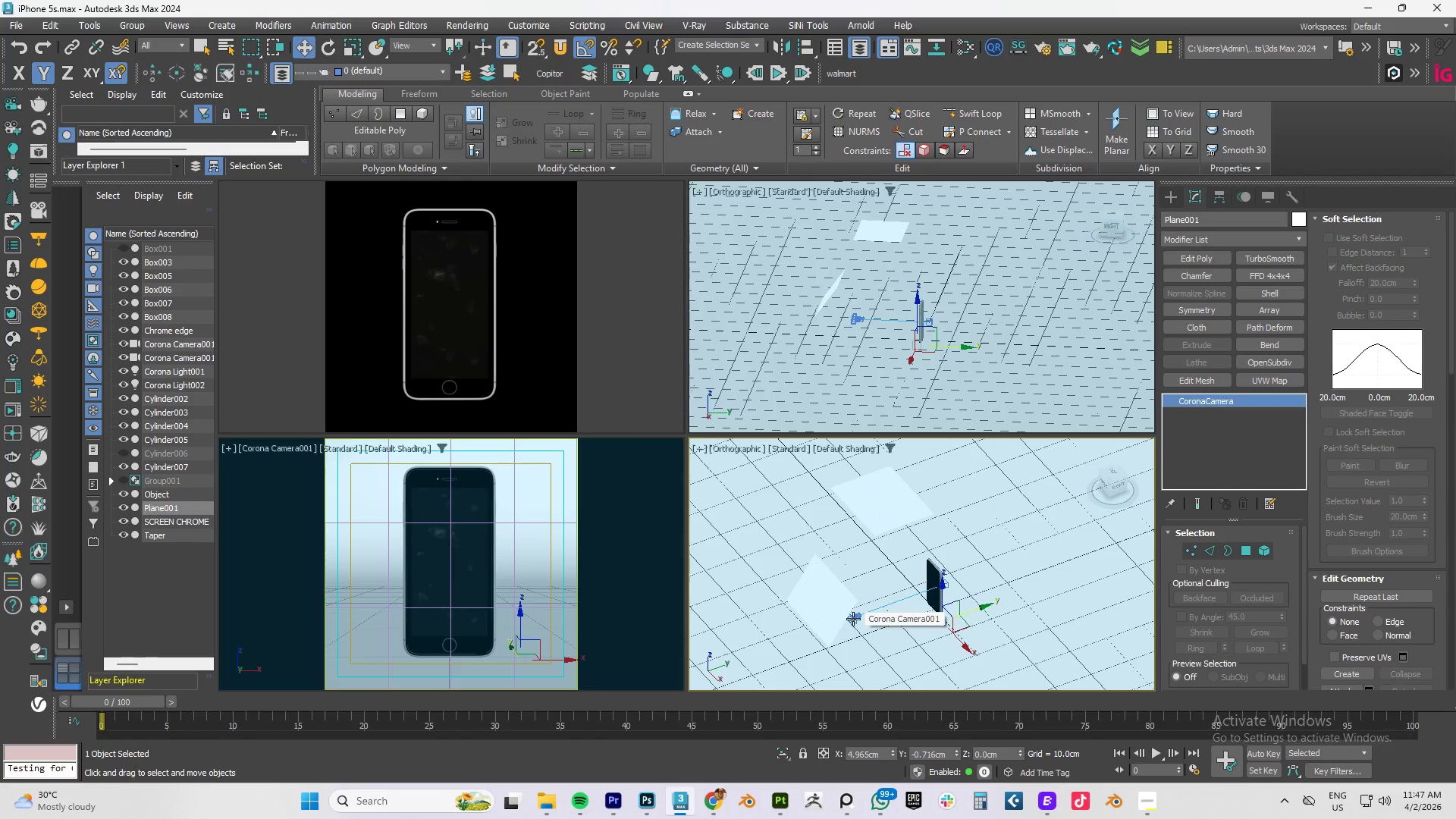 
left_click([853, 619])
 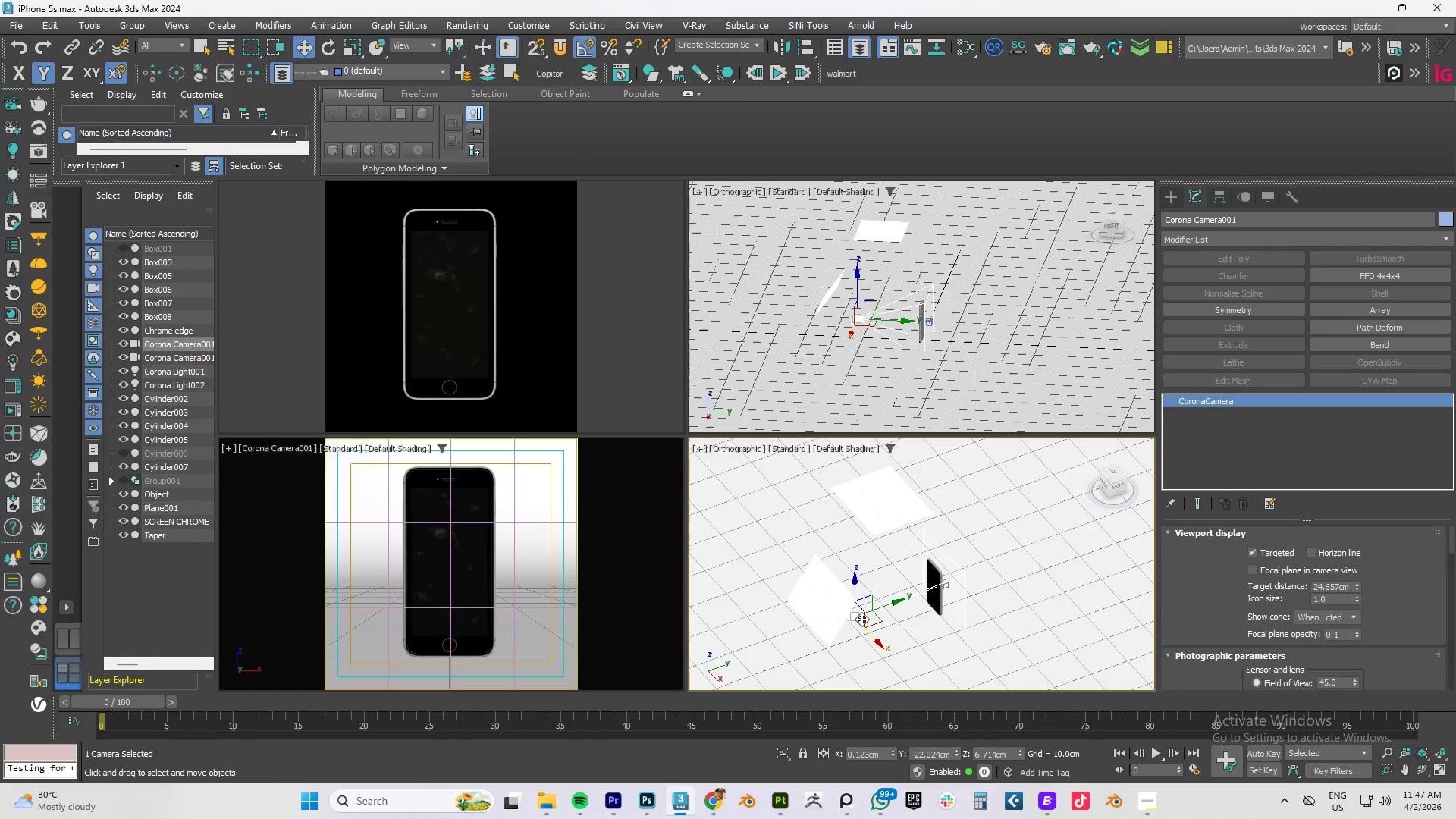 
wait(12.06)
 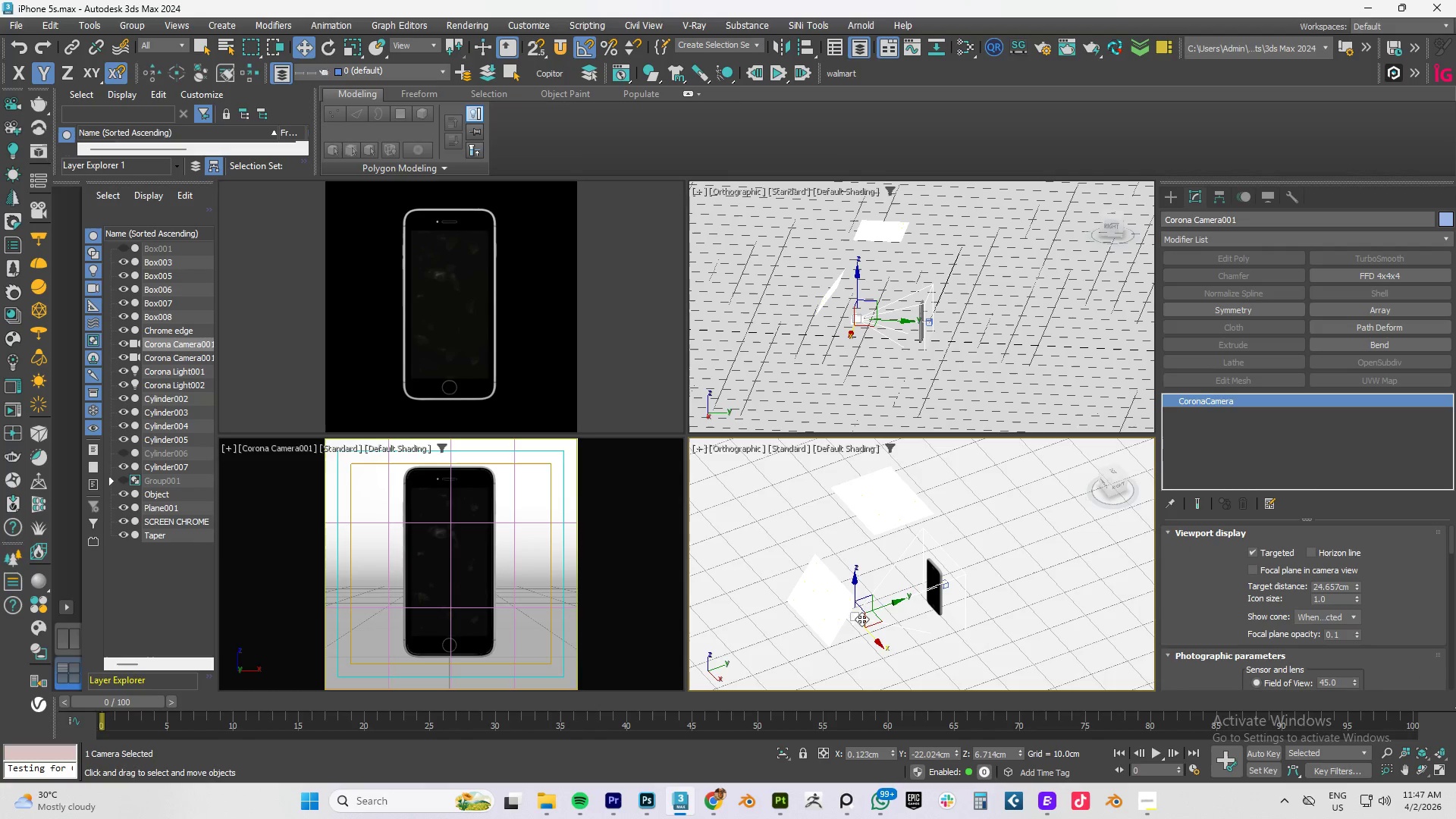 
scroll: coordinate [821, 609], scroll_direction: up, amount: 13.0
 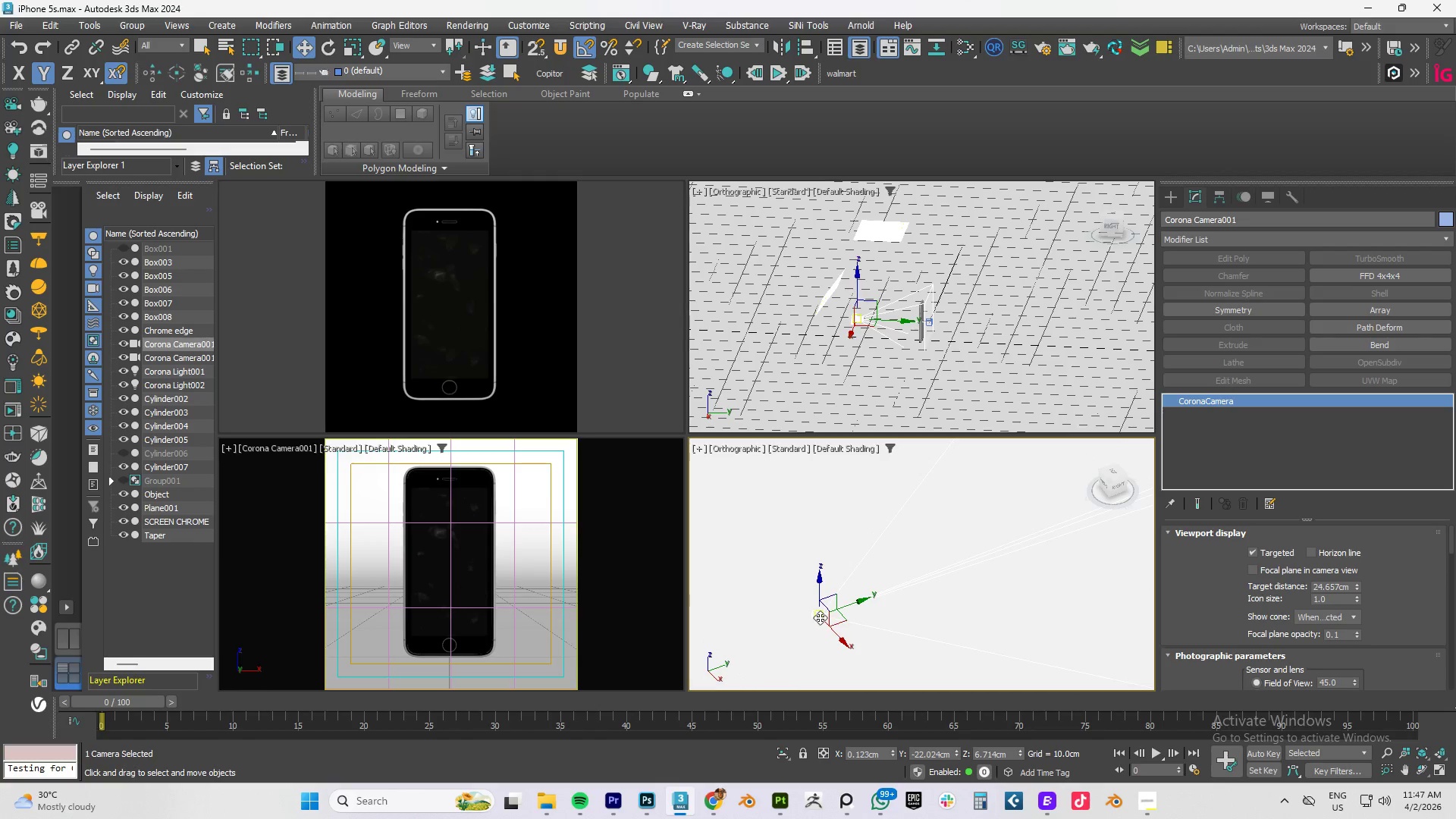 
left_click([820, 617])
 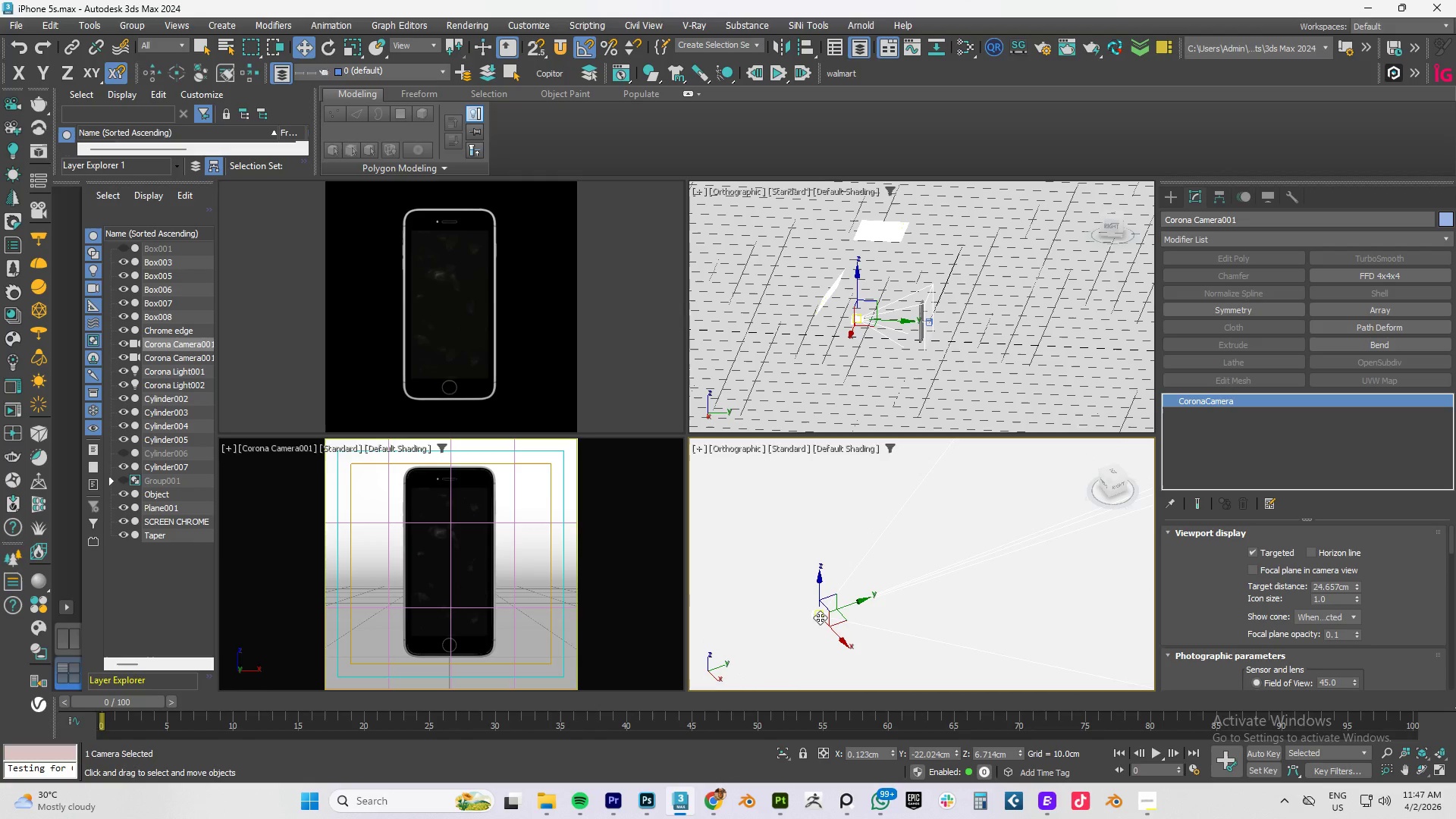 
key(Control+C)
 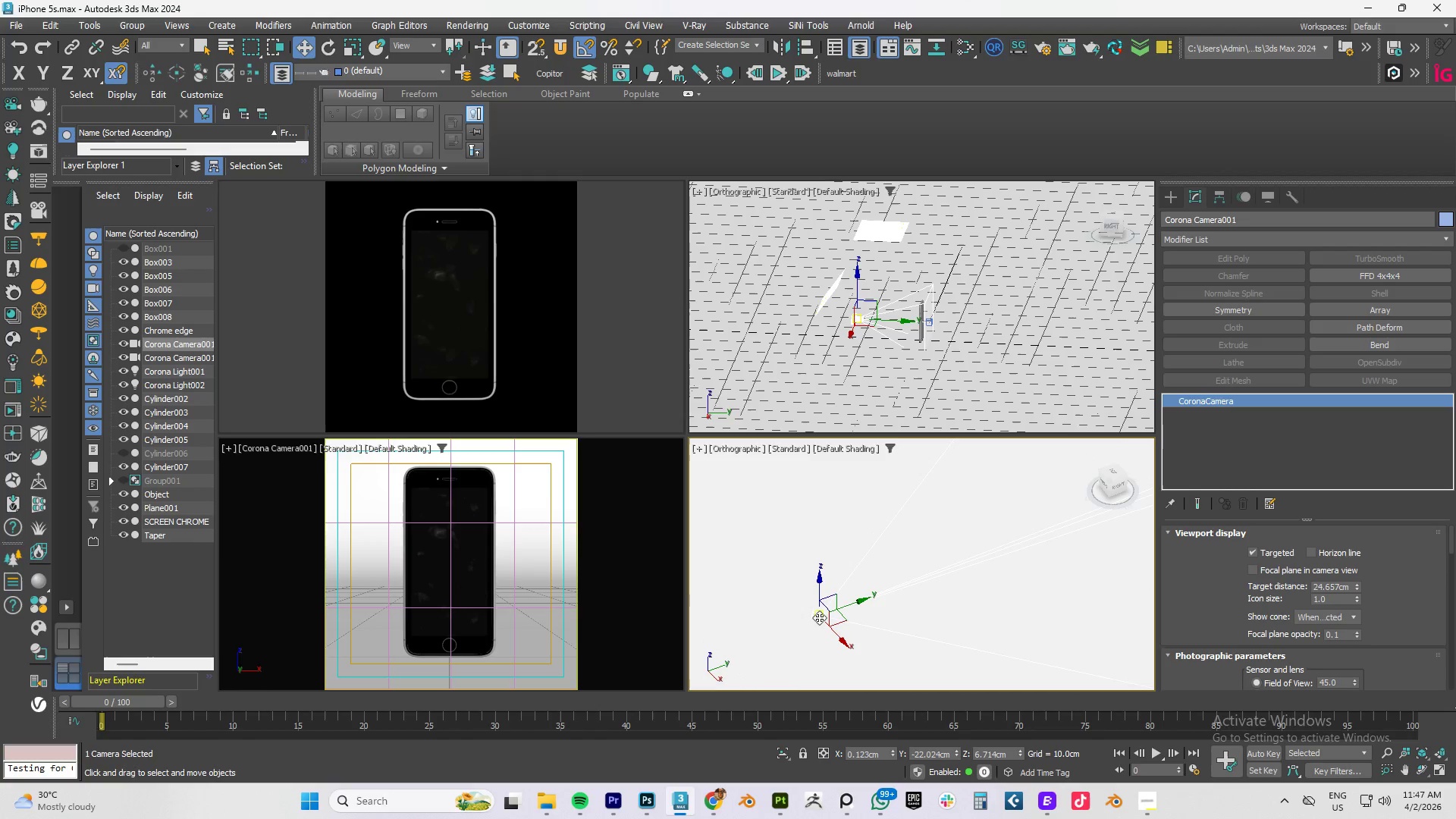 
key(Control+V)
 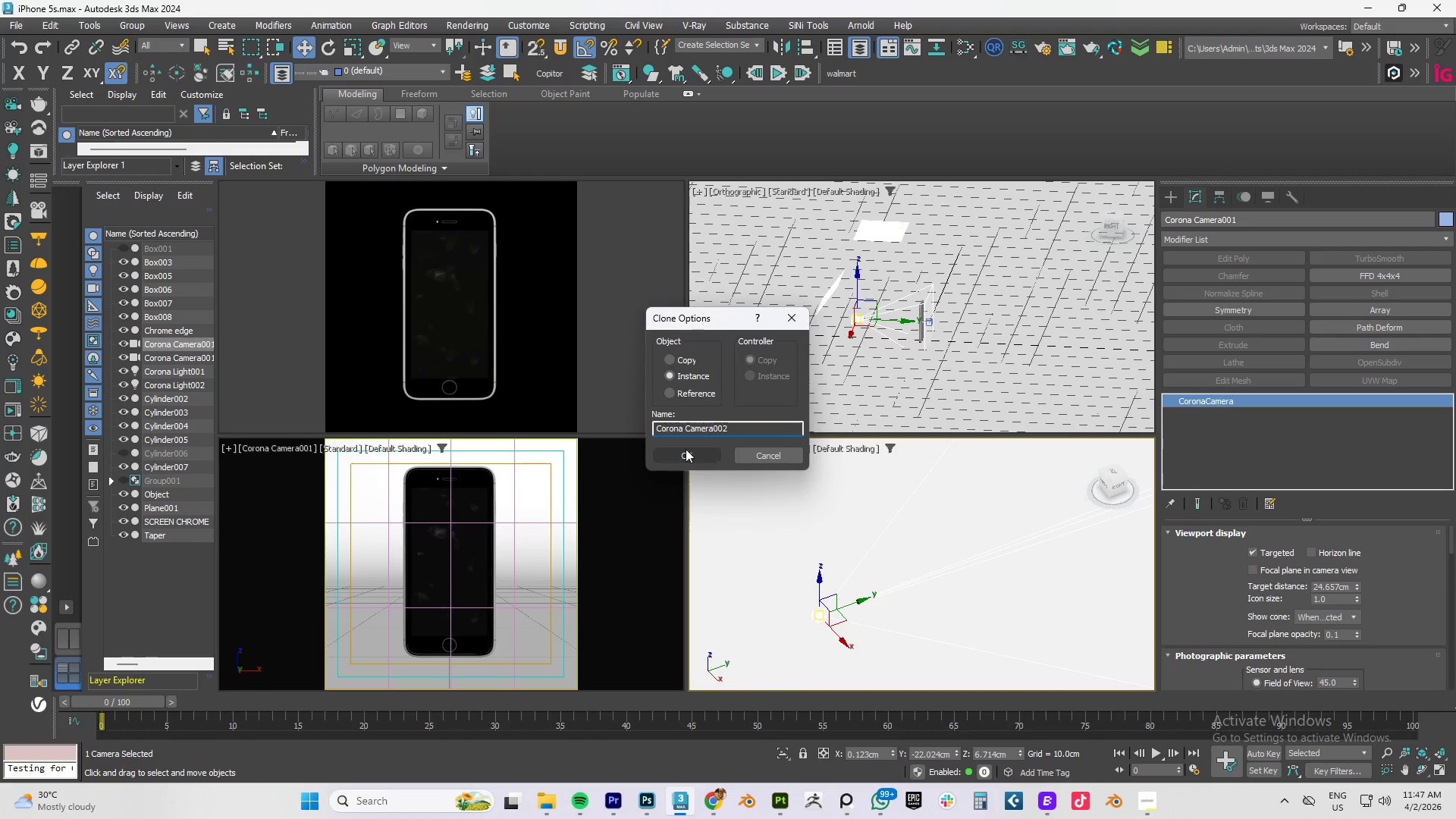 
left_click([685, 450])
 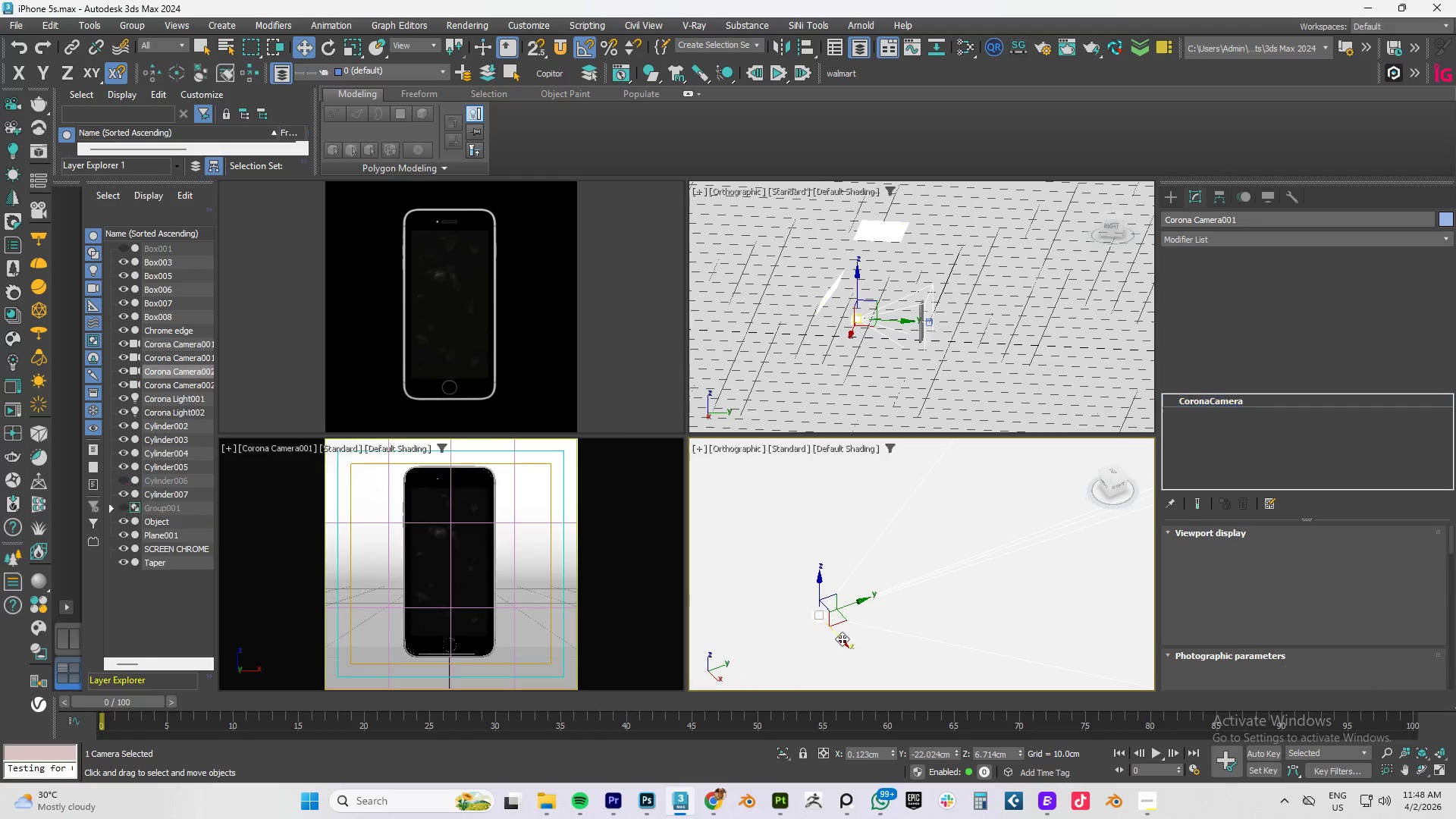 
left_click_drag(start_coordinate=[842, 639], to_coordinate=[708, 476])
 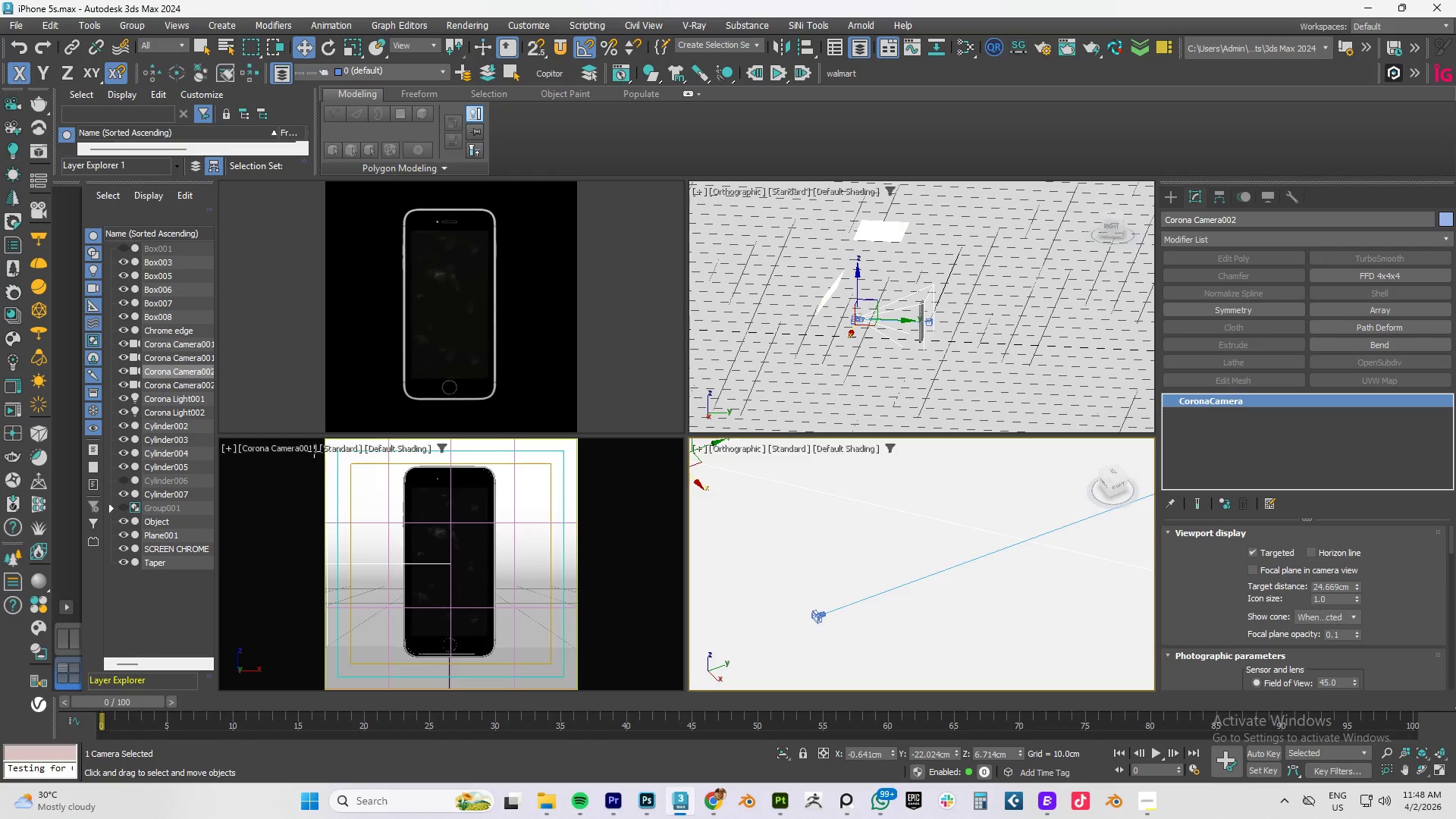 
left_click([301, 451])
 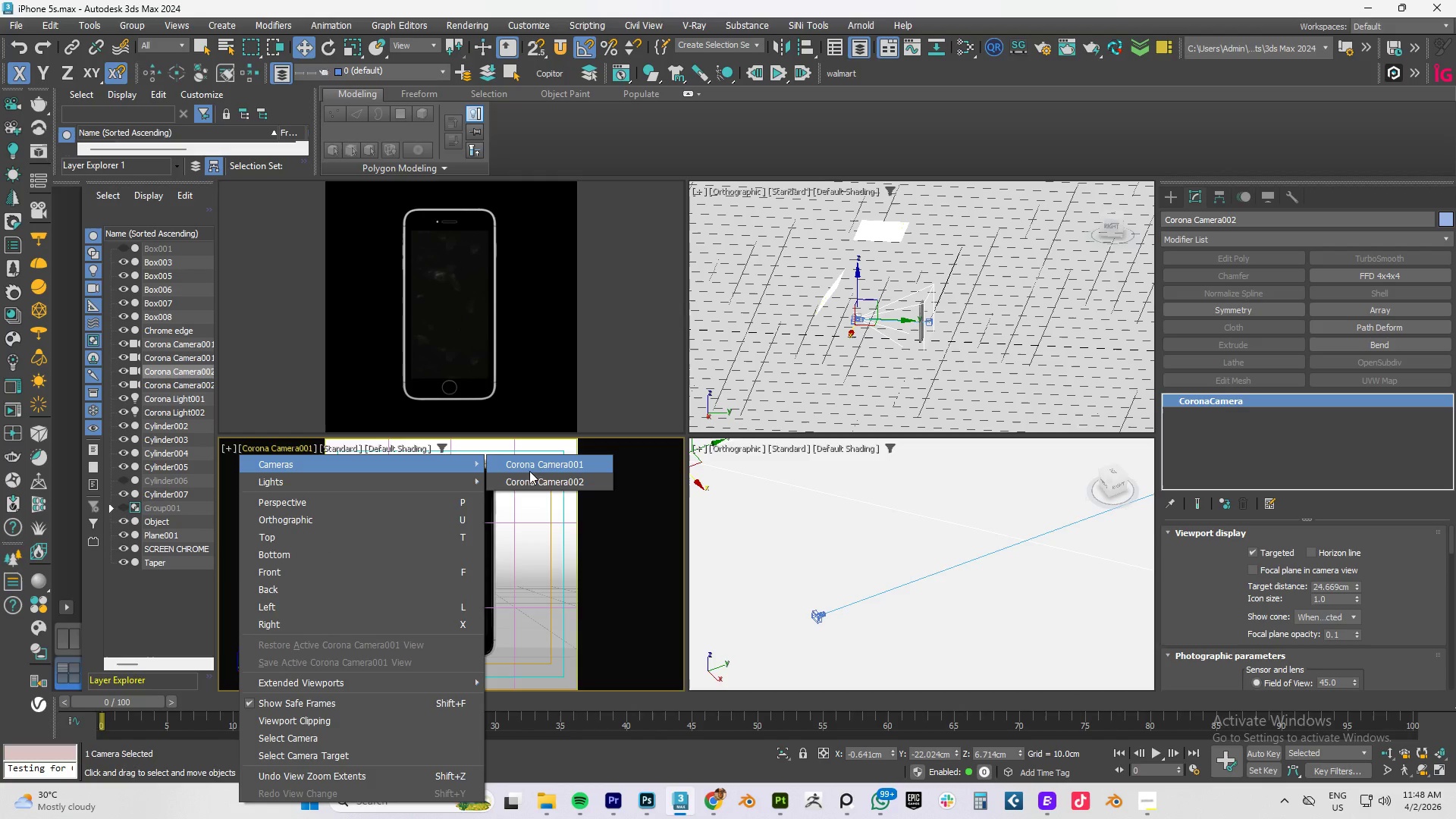 
left_click([540, 479])
 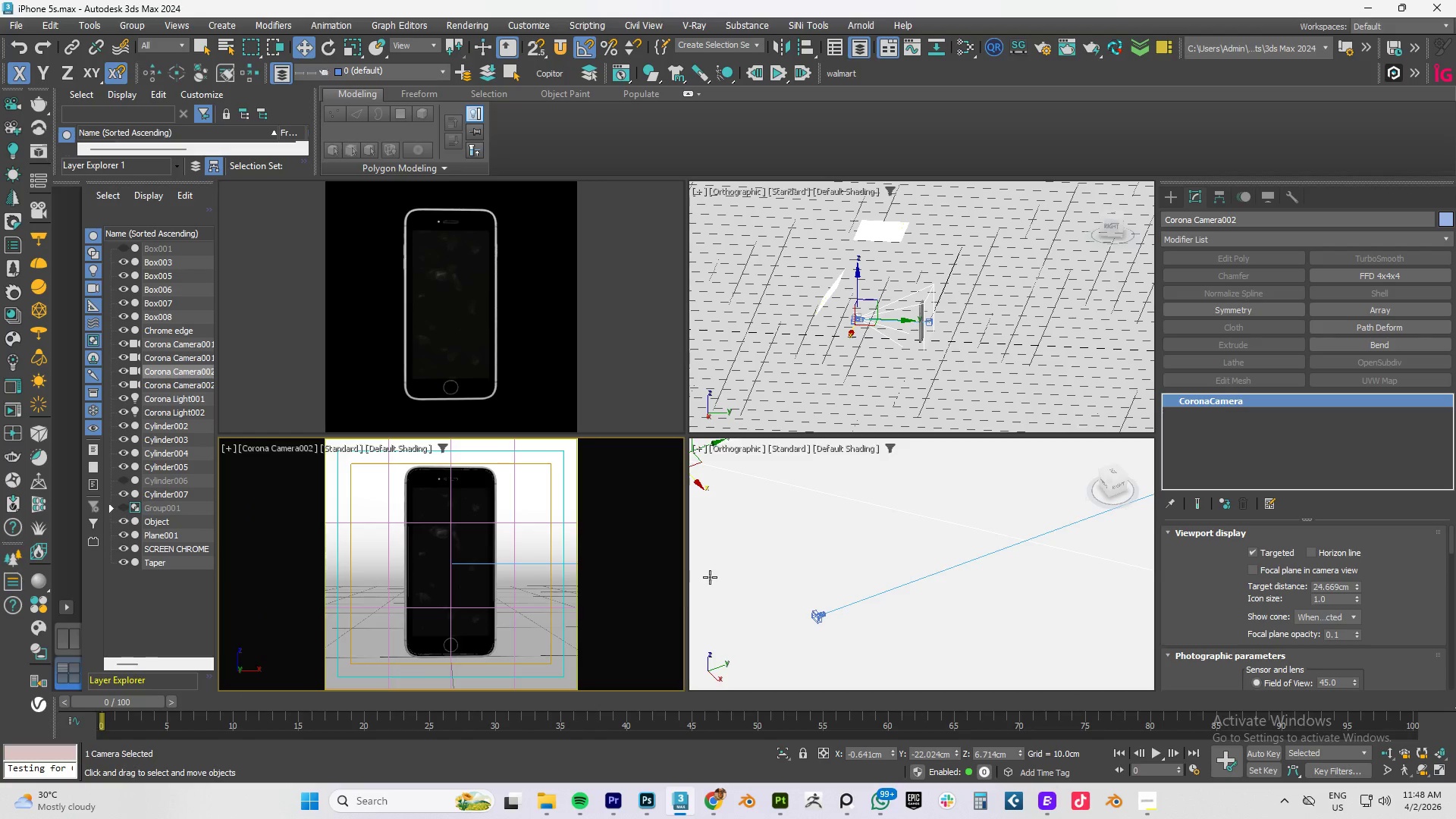 
hold_key(key=AltLeft, duration=0.67)
 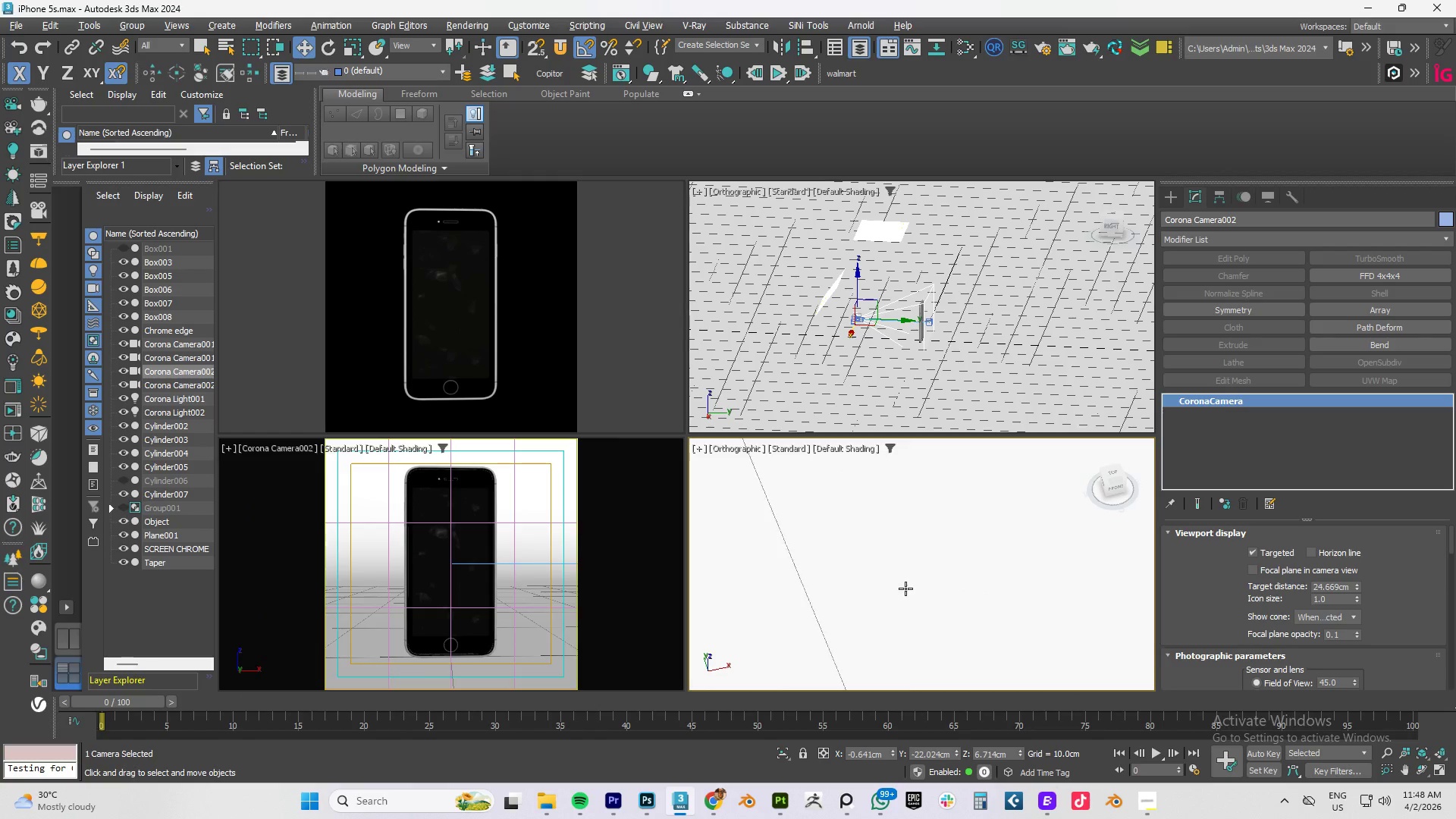 
scroll: coordinate [920, 570], scroll_direction: down, amount: 13.0
 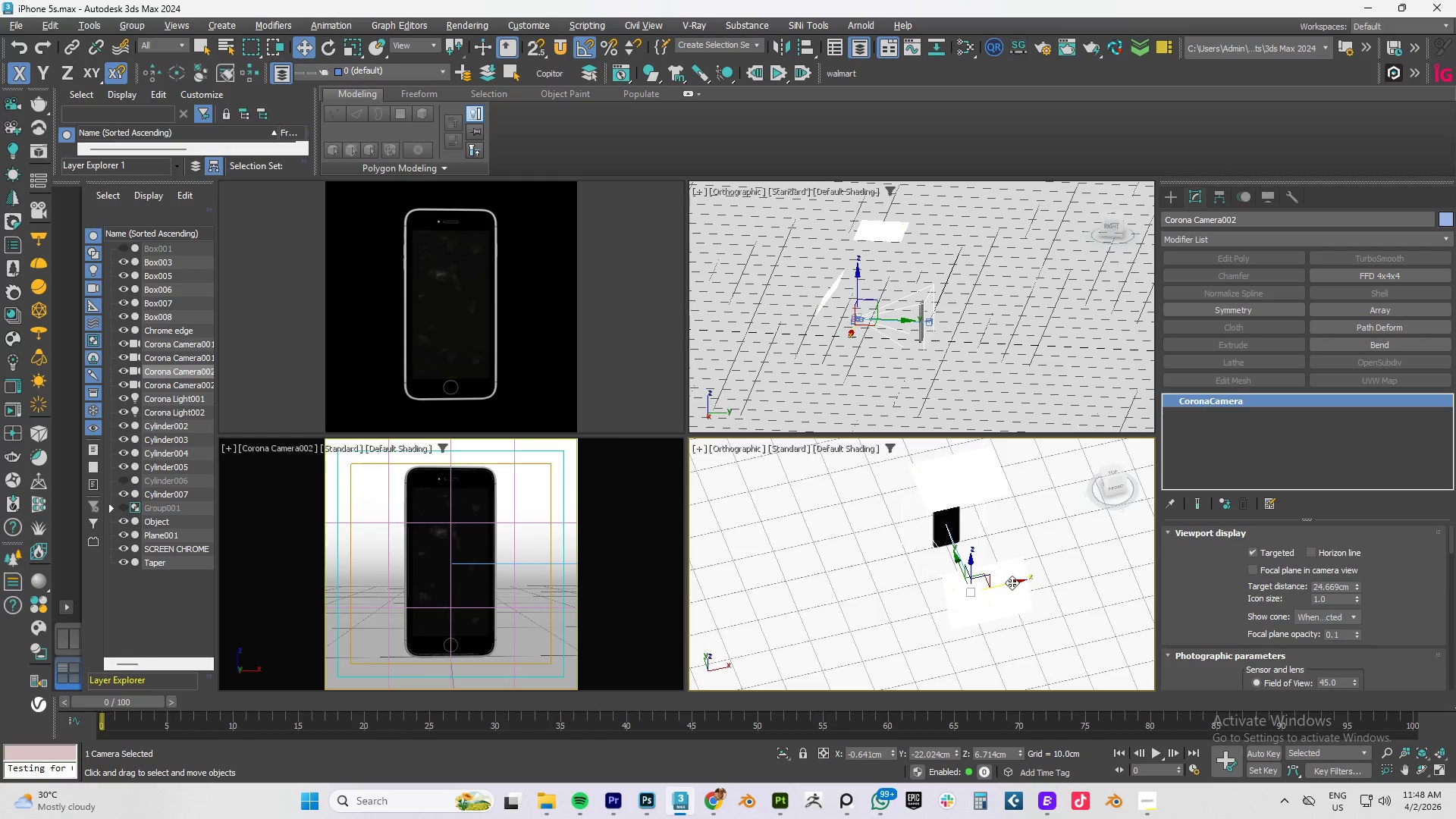 
left_click_drag(start_coordinate=[1012, 582], to_coordinate=[913, 592])
 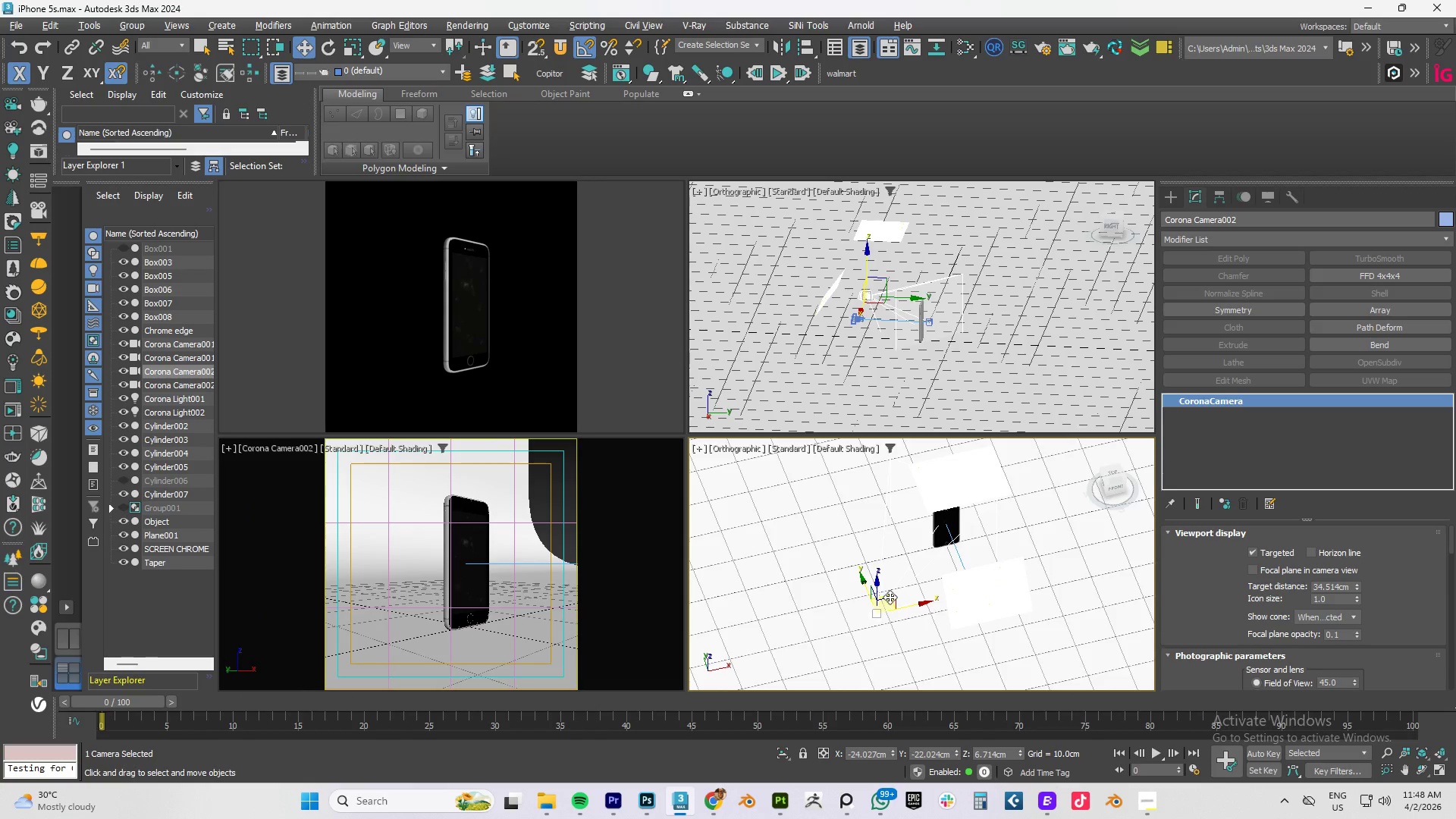 
type(tz)
 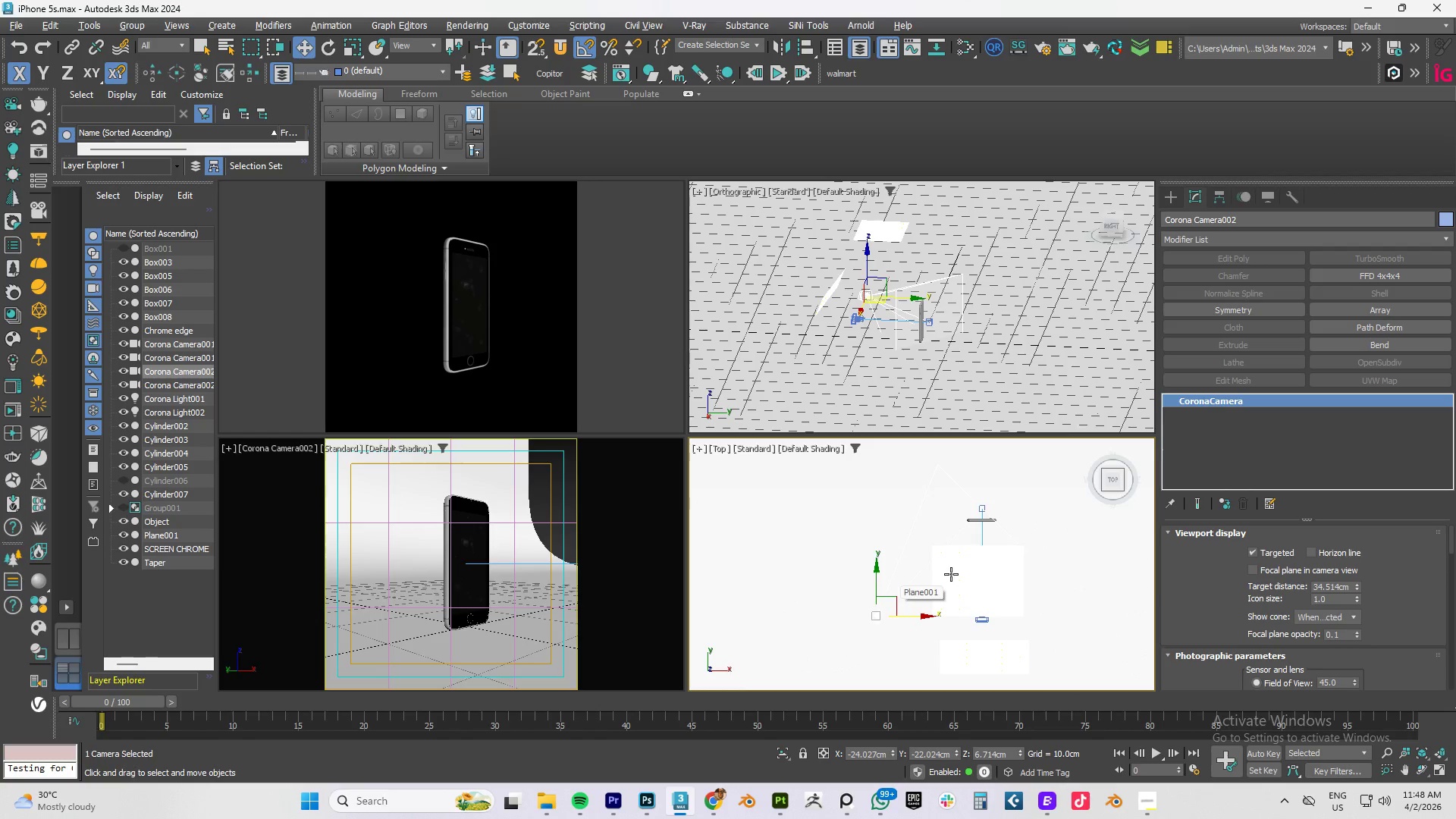 
key(F3)
 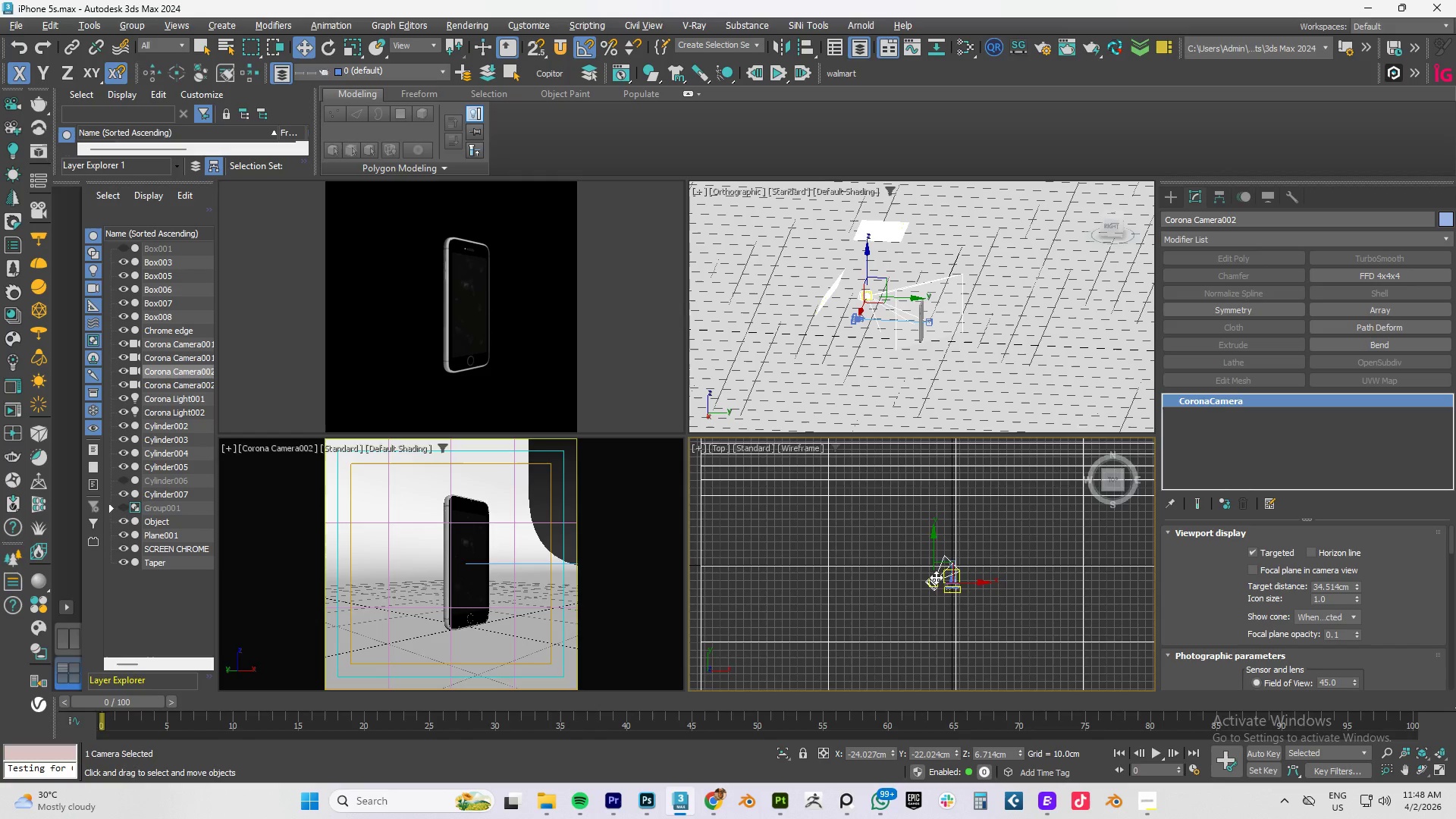 
scroll: coordinate [951, 574], scroll_direction: down, amount: 4.0
 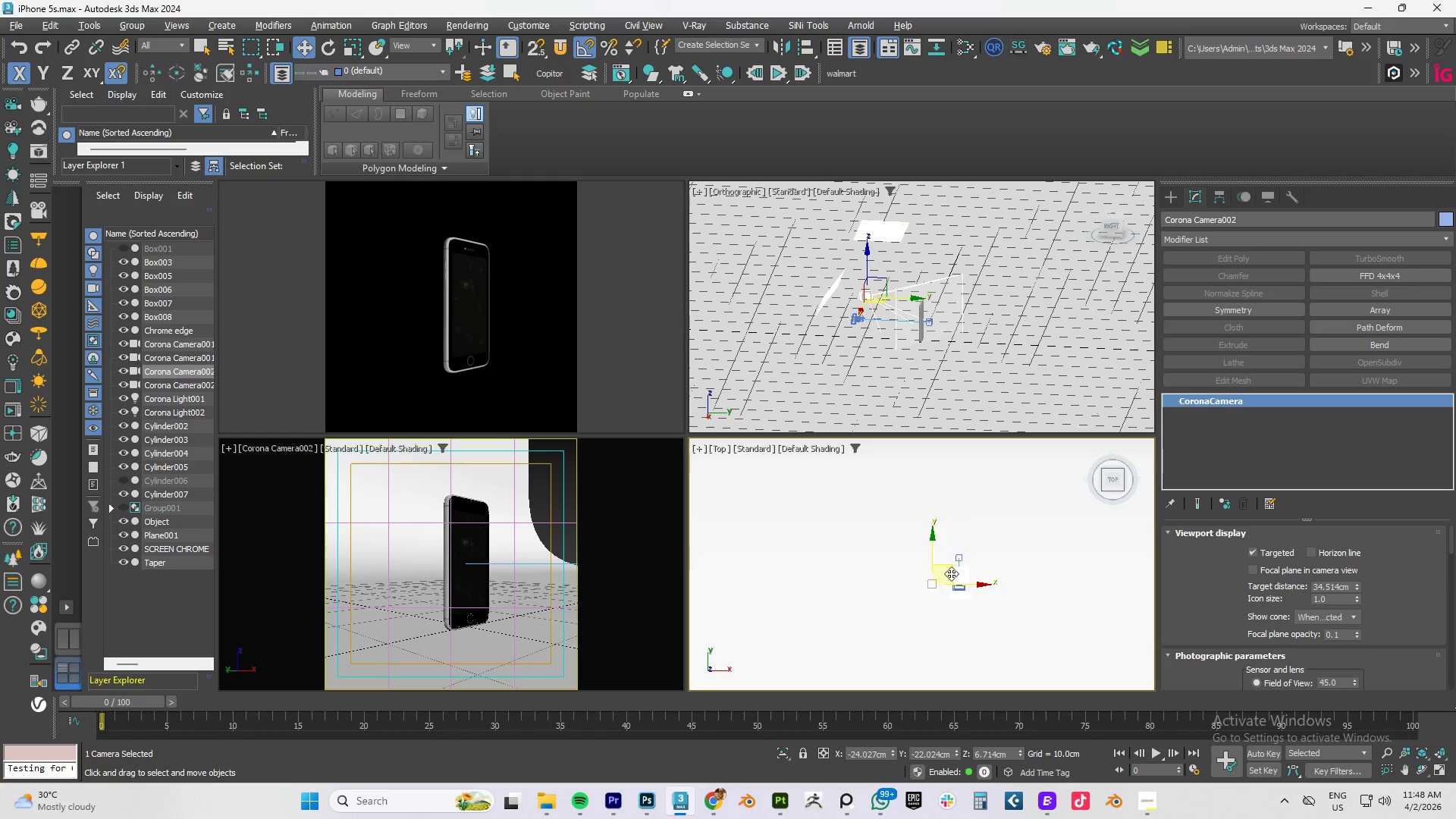 
scroll: coordinate [892, 577], scroll_direction: up, amount: 3.0
 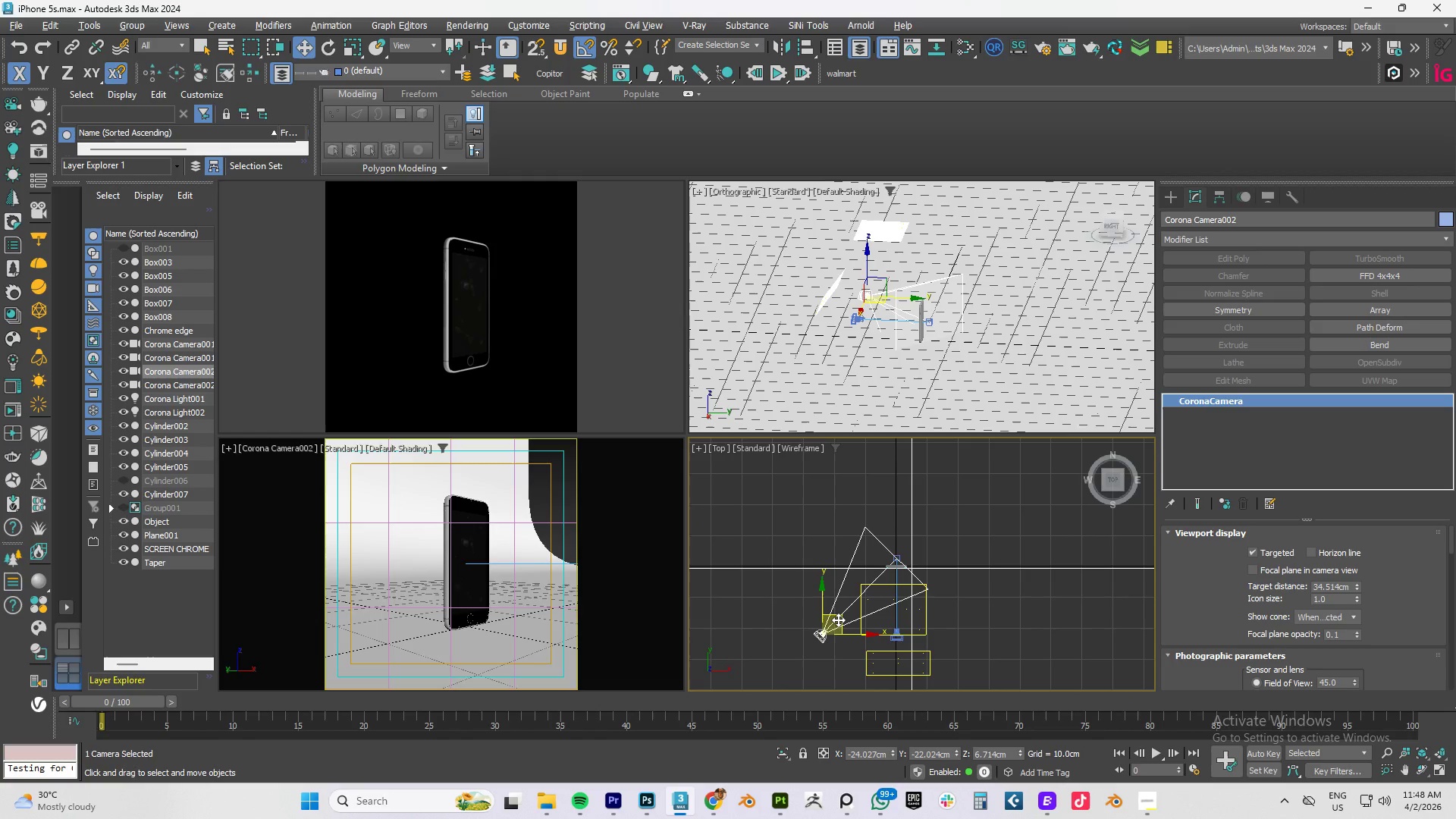 
left_click_drag(start_coordinate=[838, 620], to_coordinate=[868, 592])
 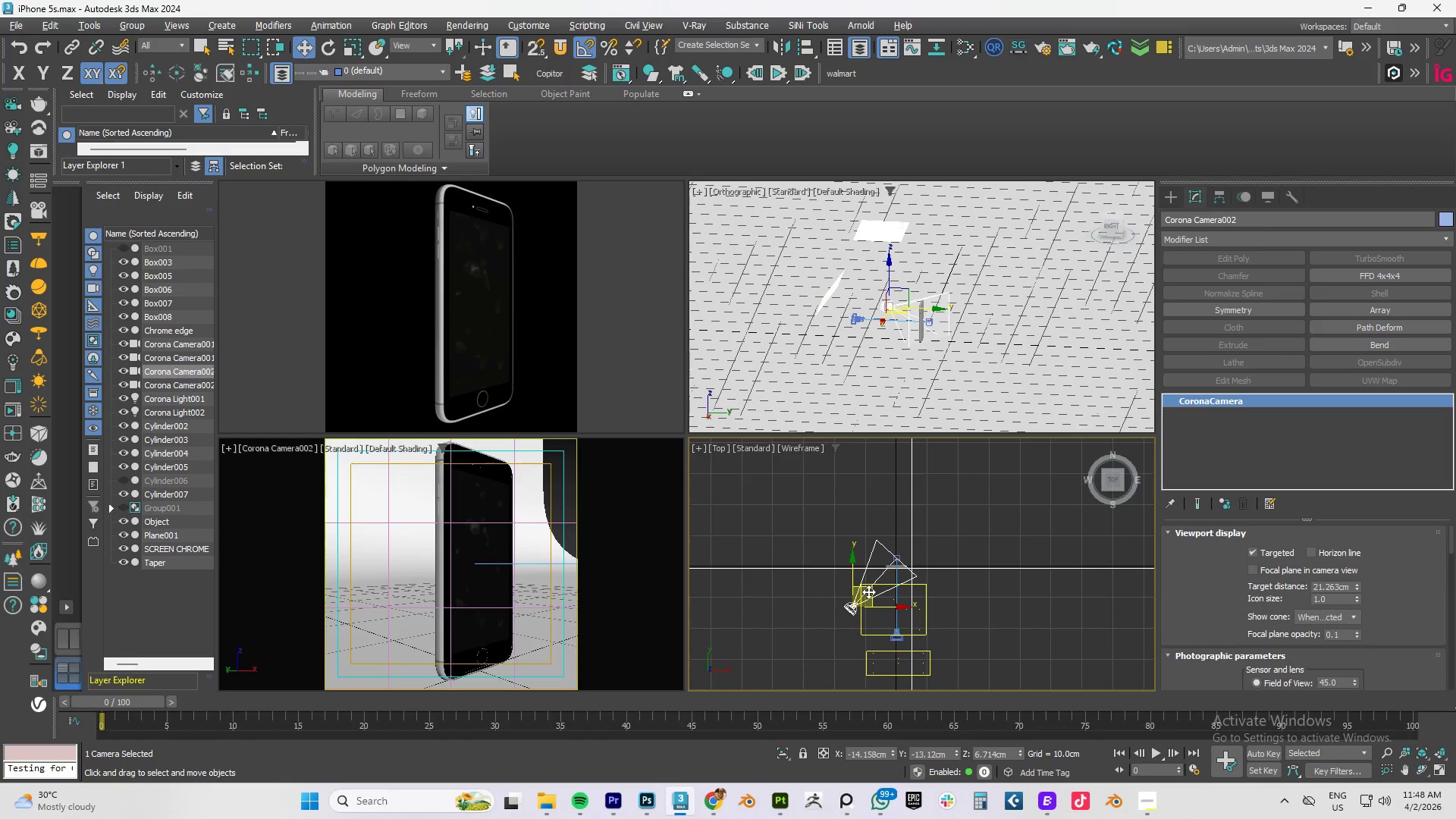 
wait(11.66)
 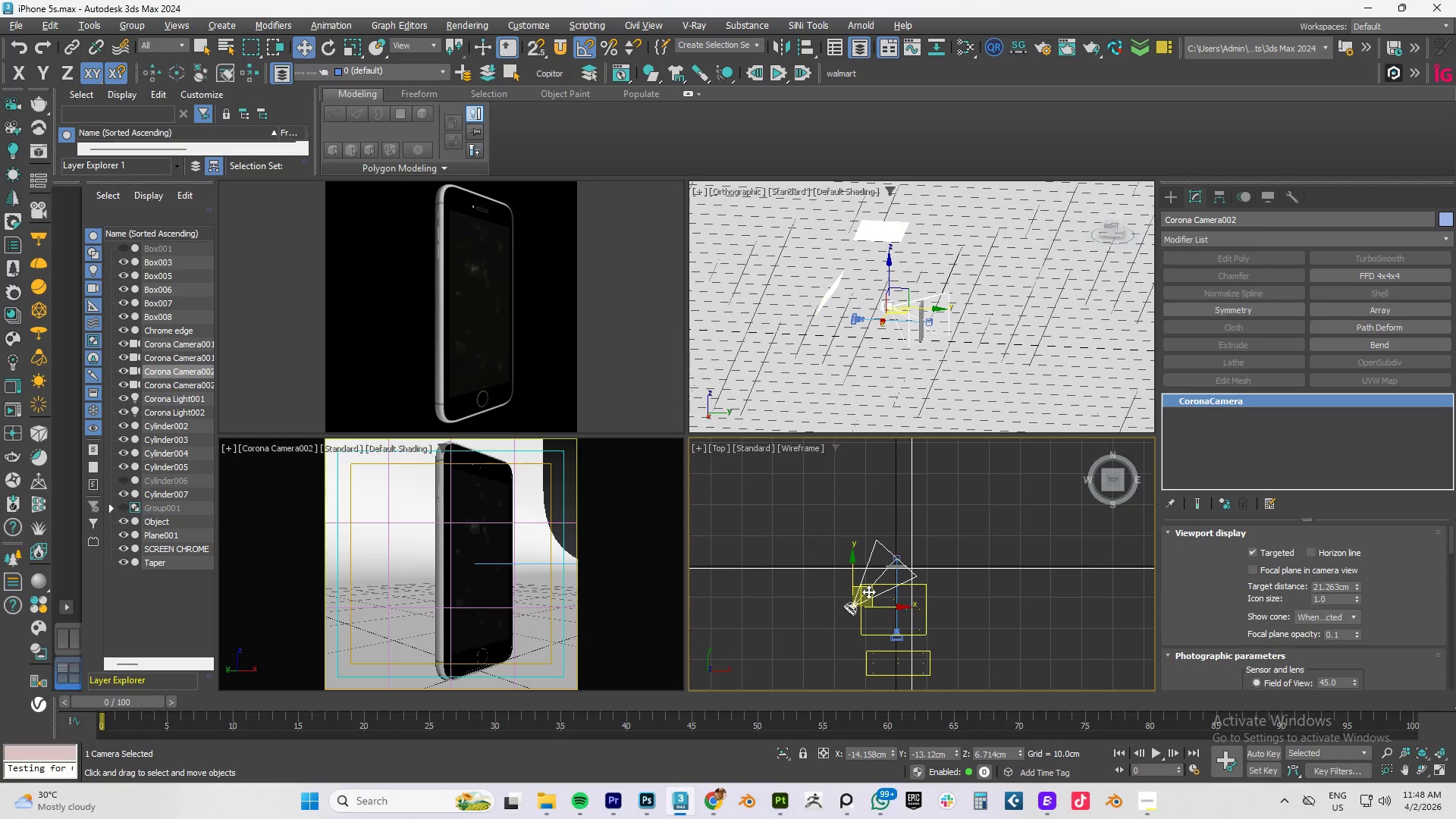 
scroll: coordinate [1209, 601], scroll_direction: down, amount: 4.0
 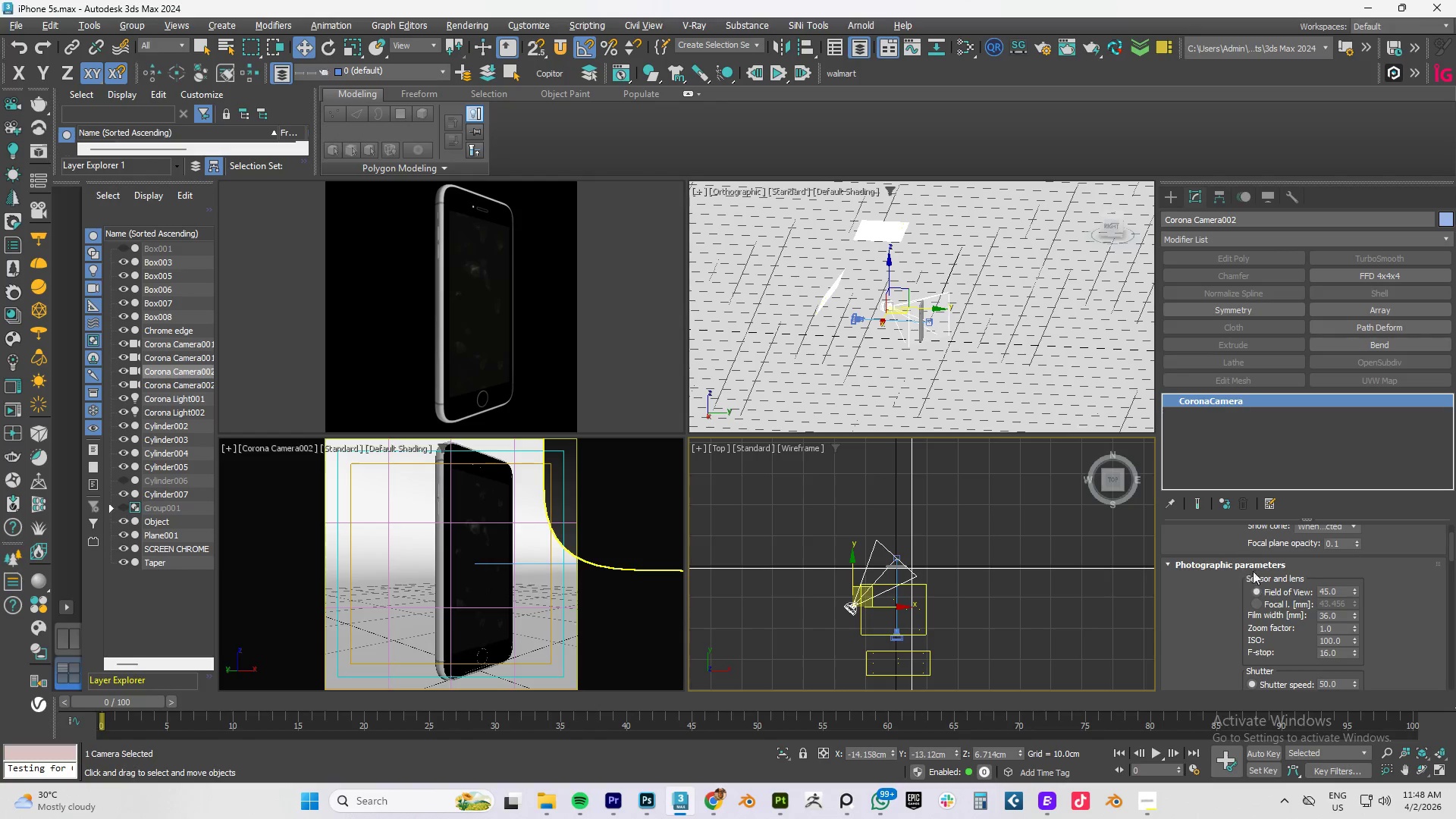 
scroll: coordinate [1269, 609], scroll_direction: up, amount: 2.0
 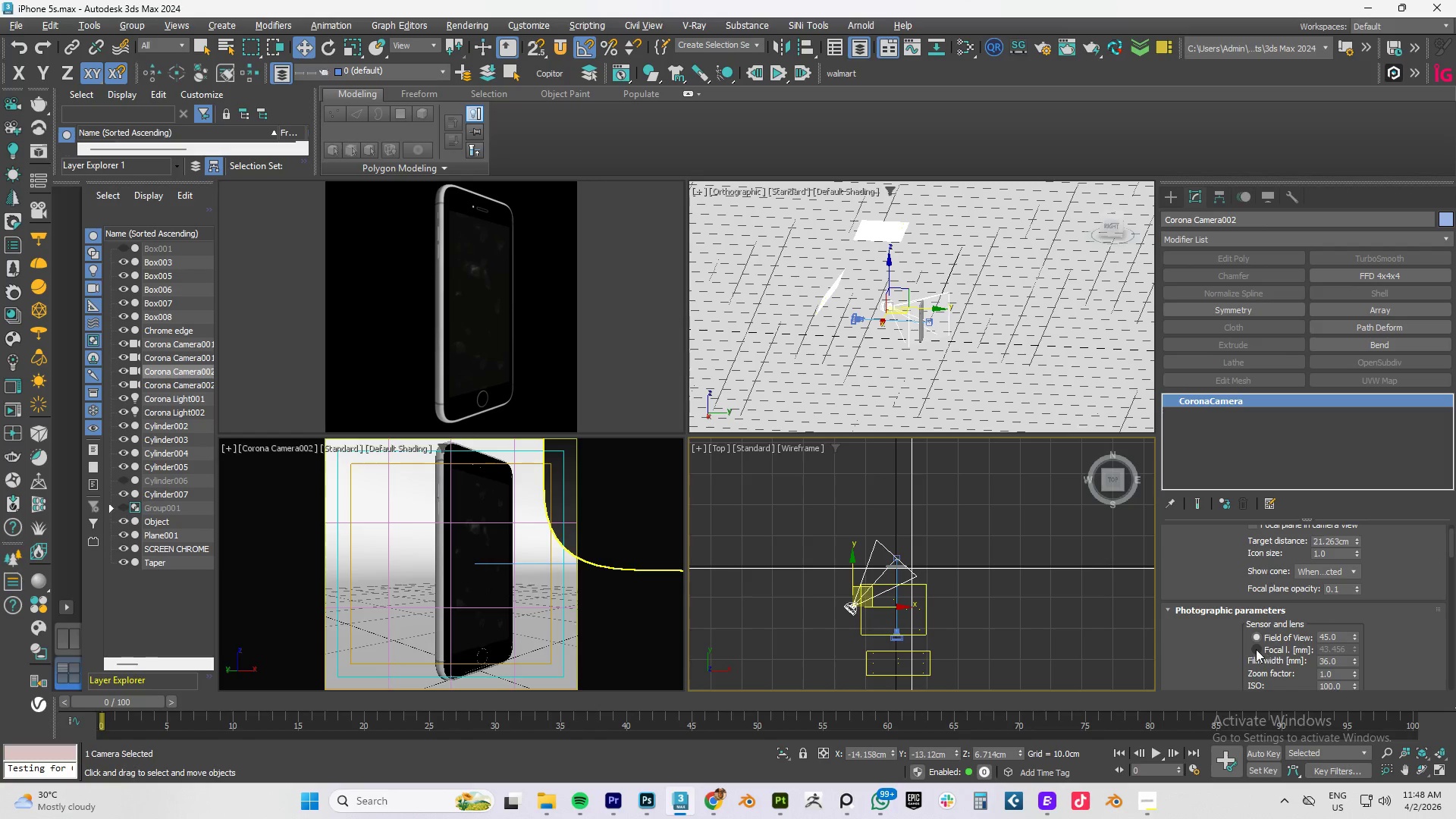 
left_click([1256, 649])
 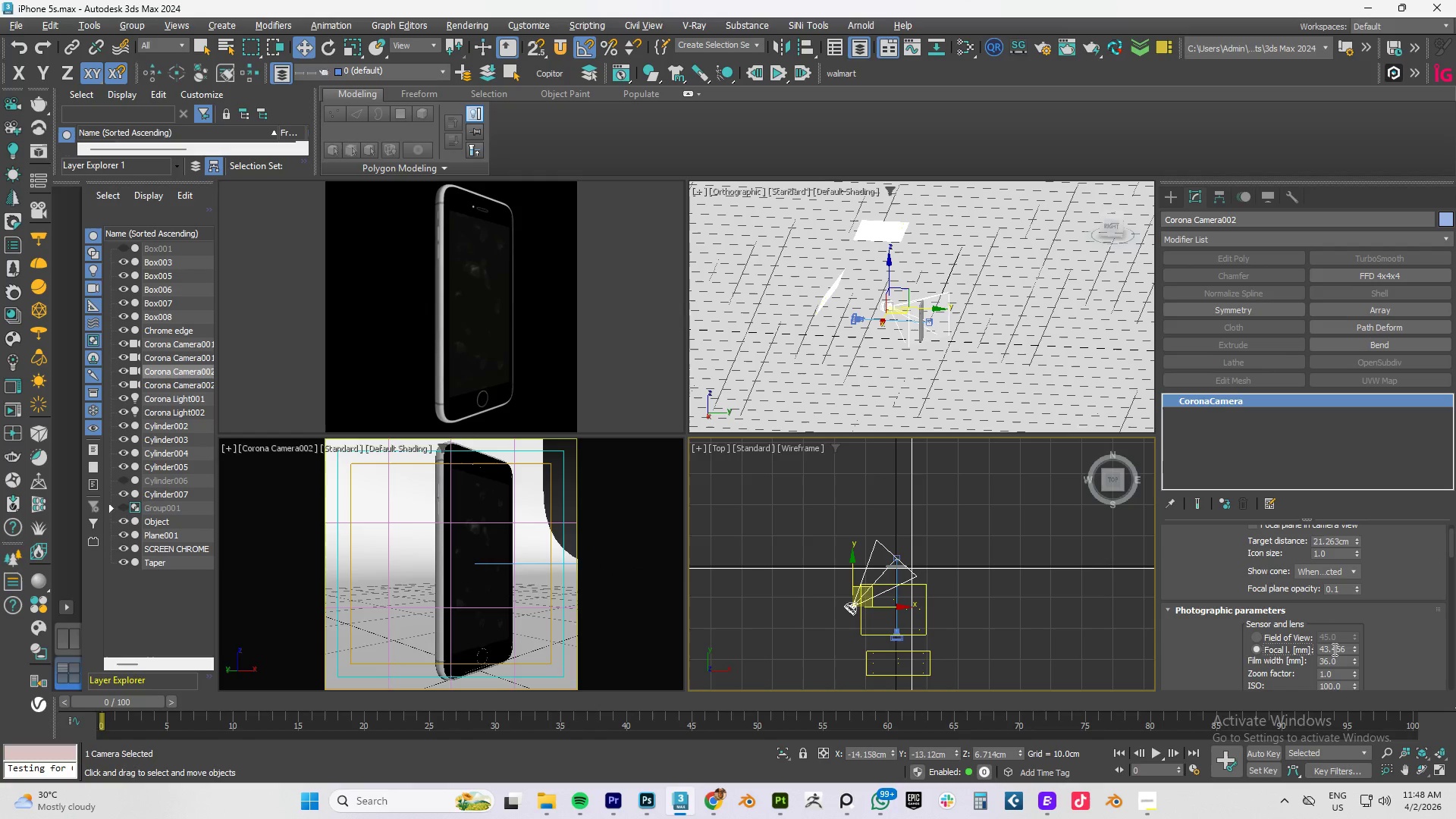 
double_click([1333, 649])
 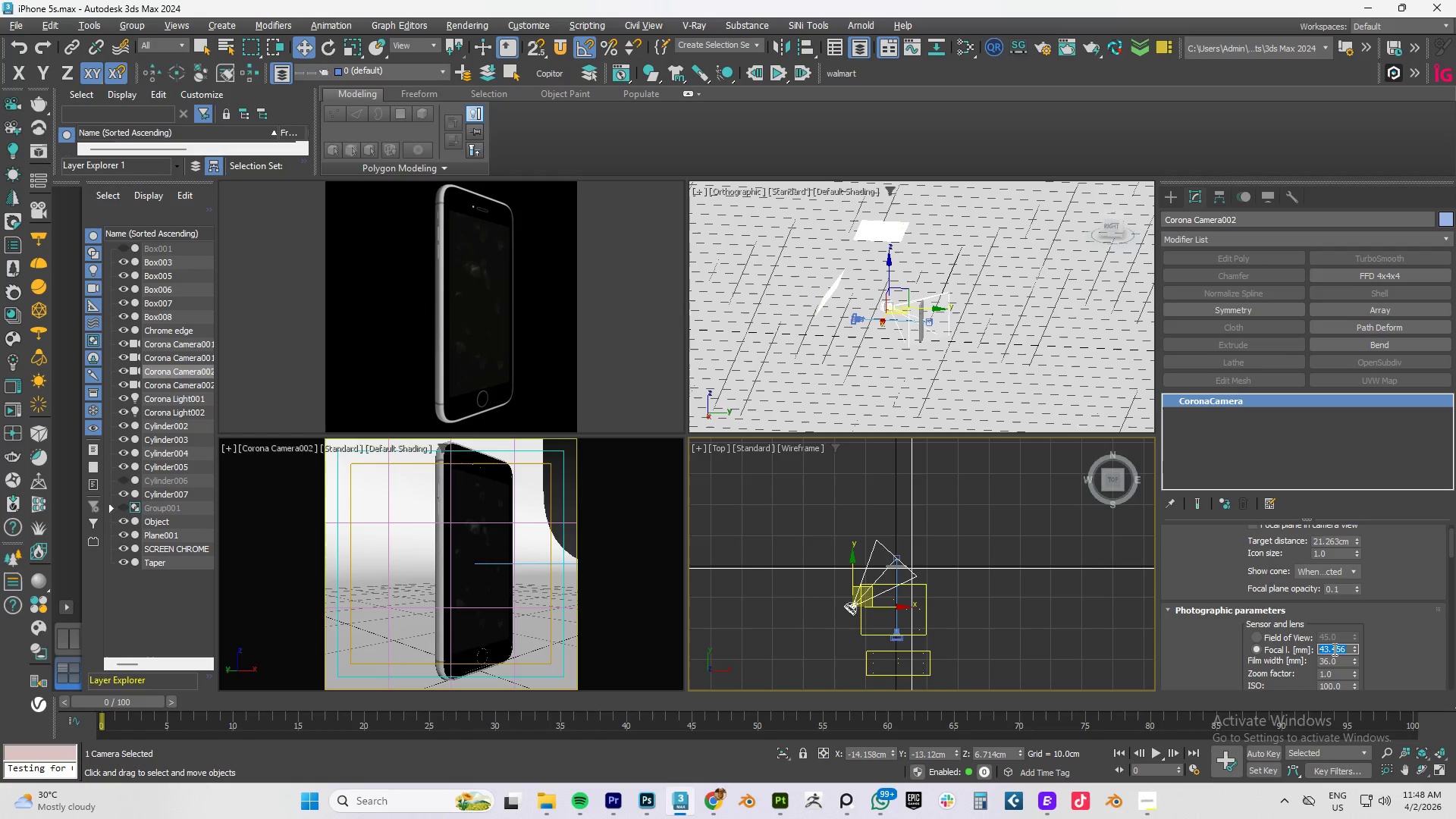 
key(Numpad8)
 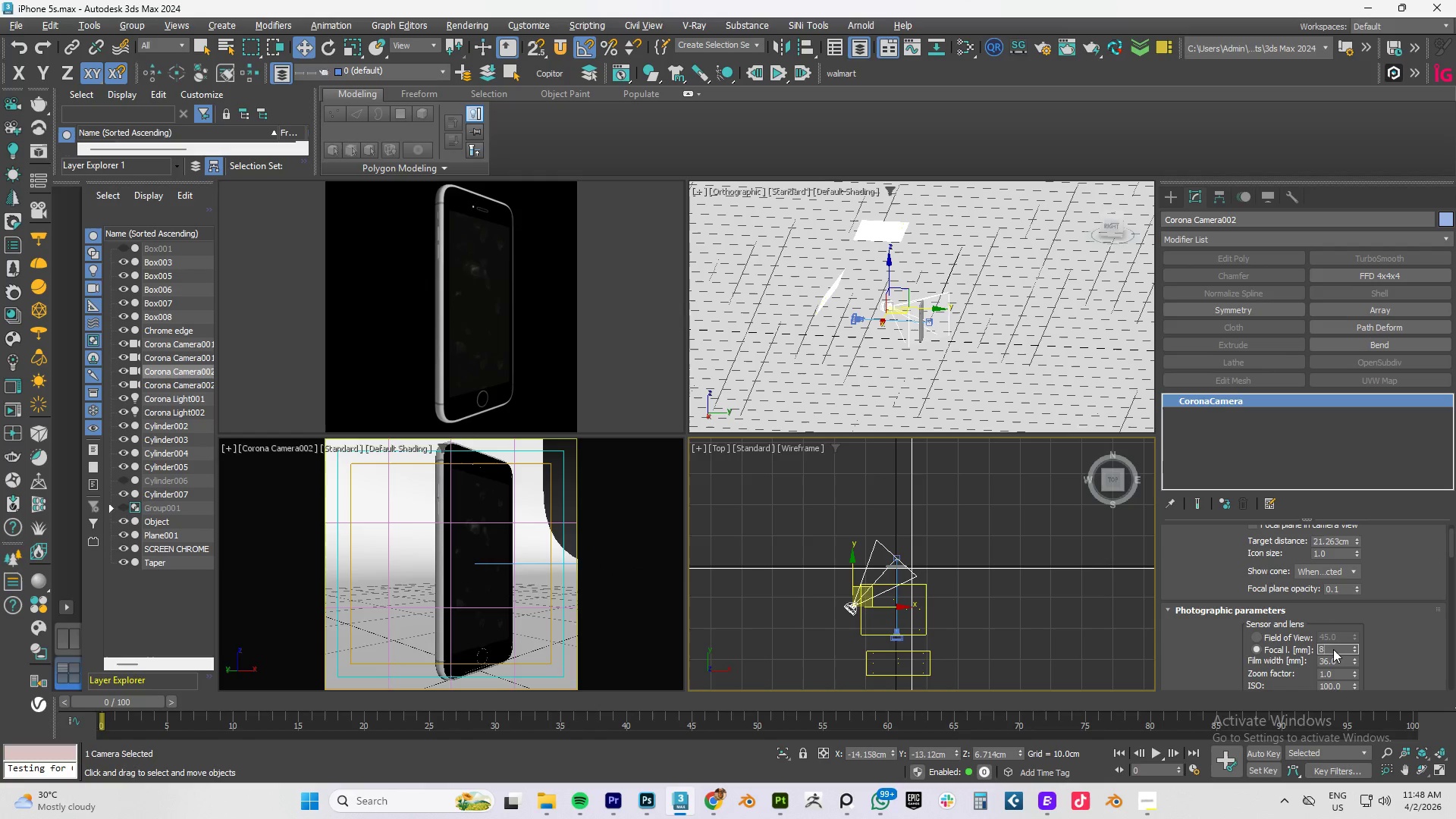 
key(Numpad5)
 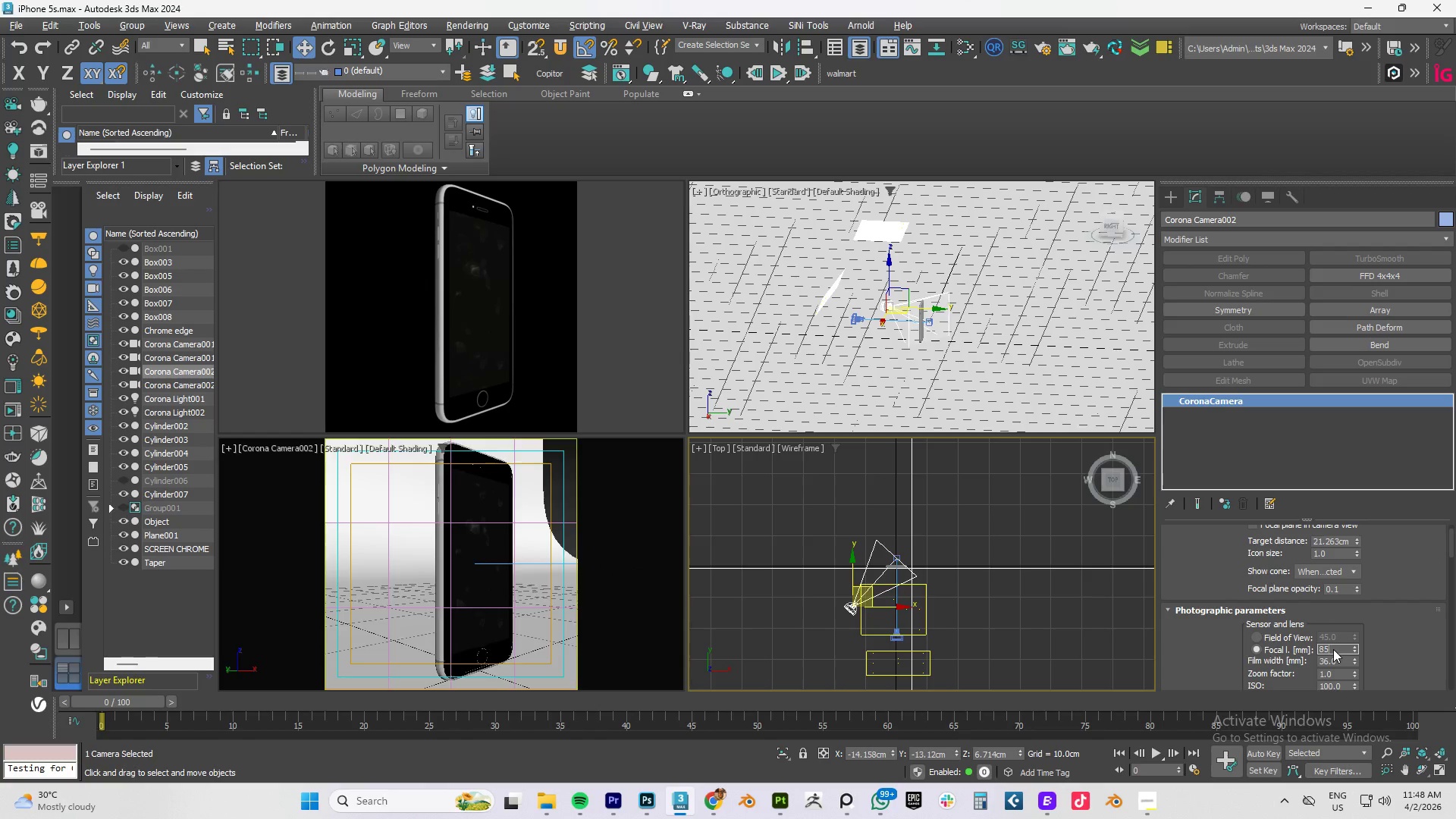 
key(NumpadEnter)
 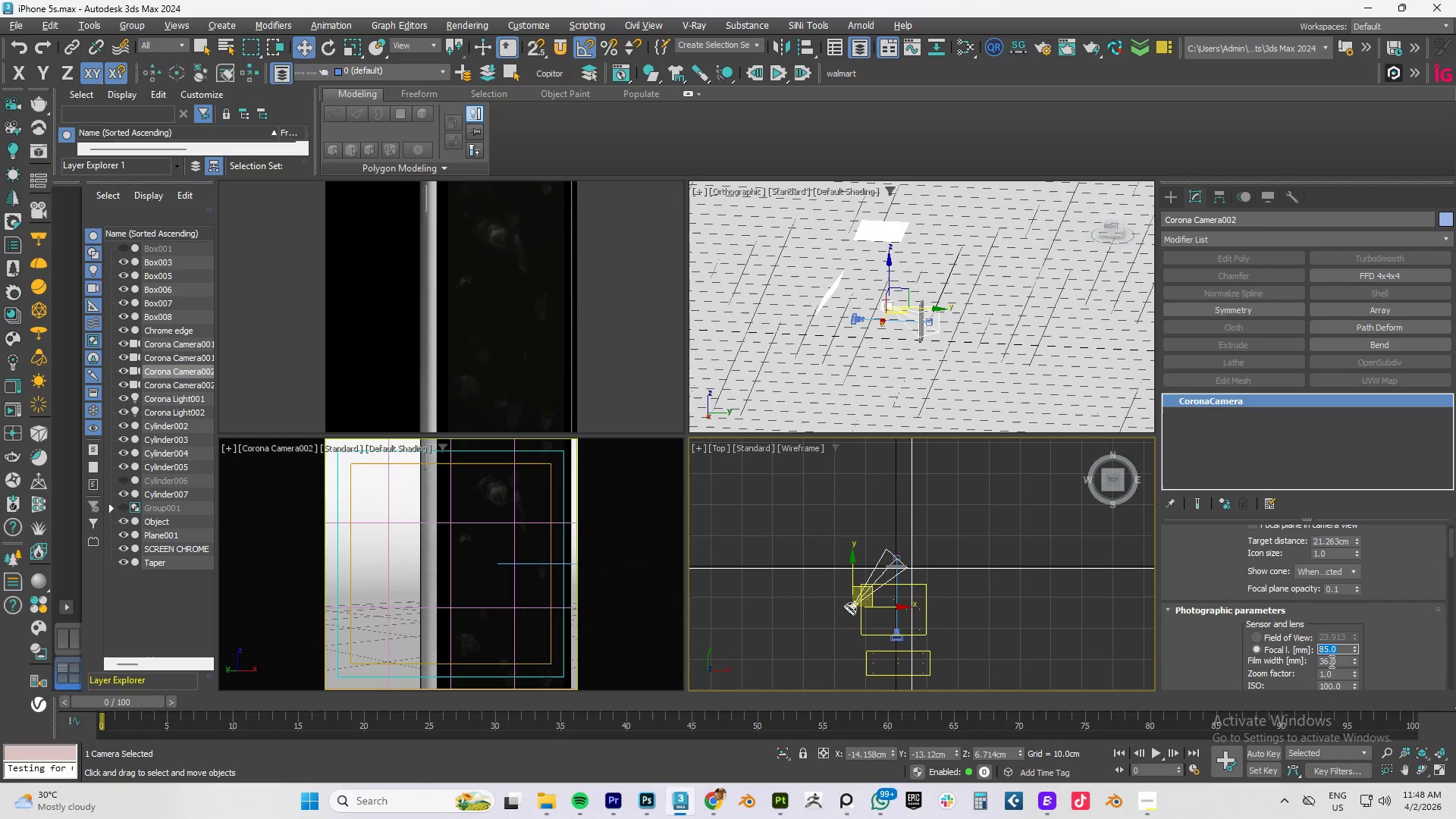 
key(Numpad1)
 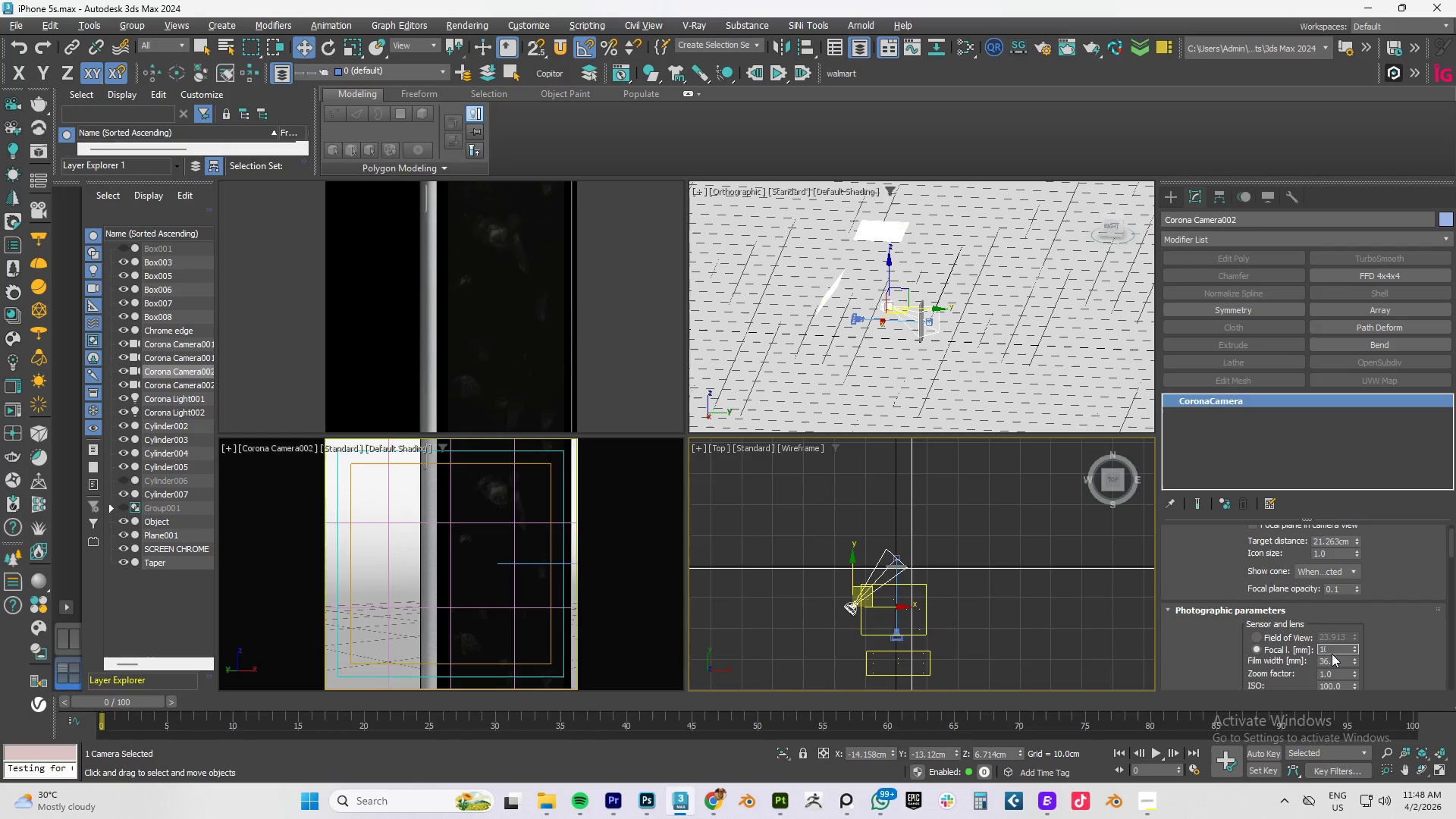 
key(Numpad0)
 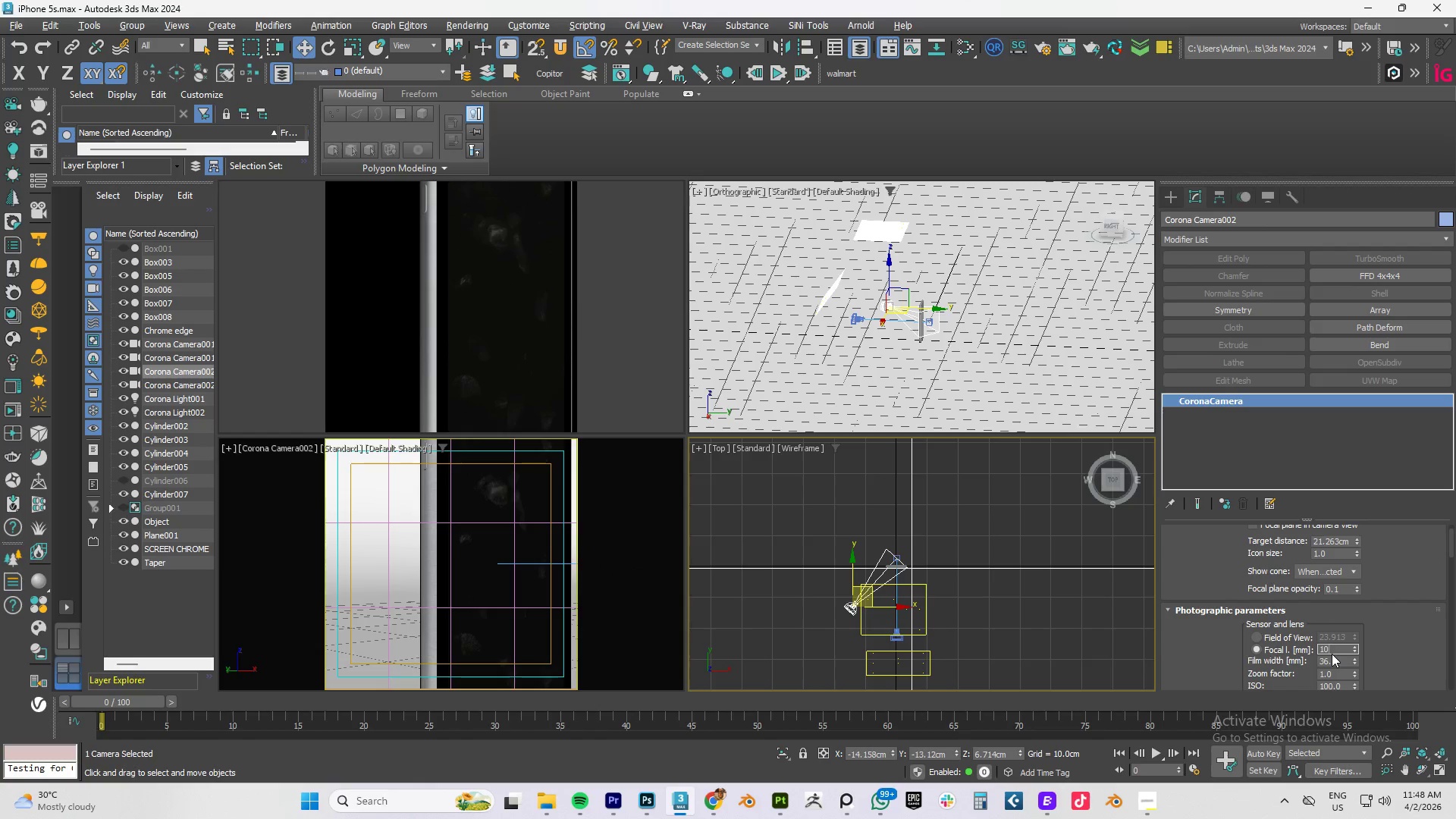 
key(Numpad0)
 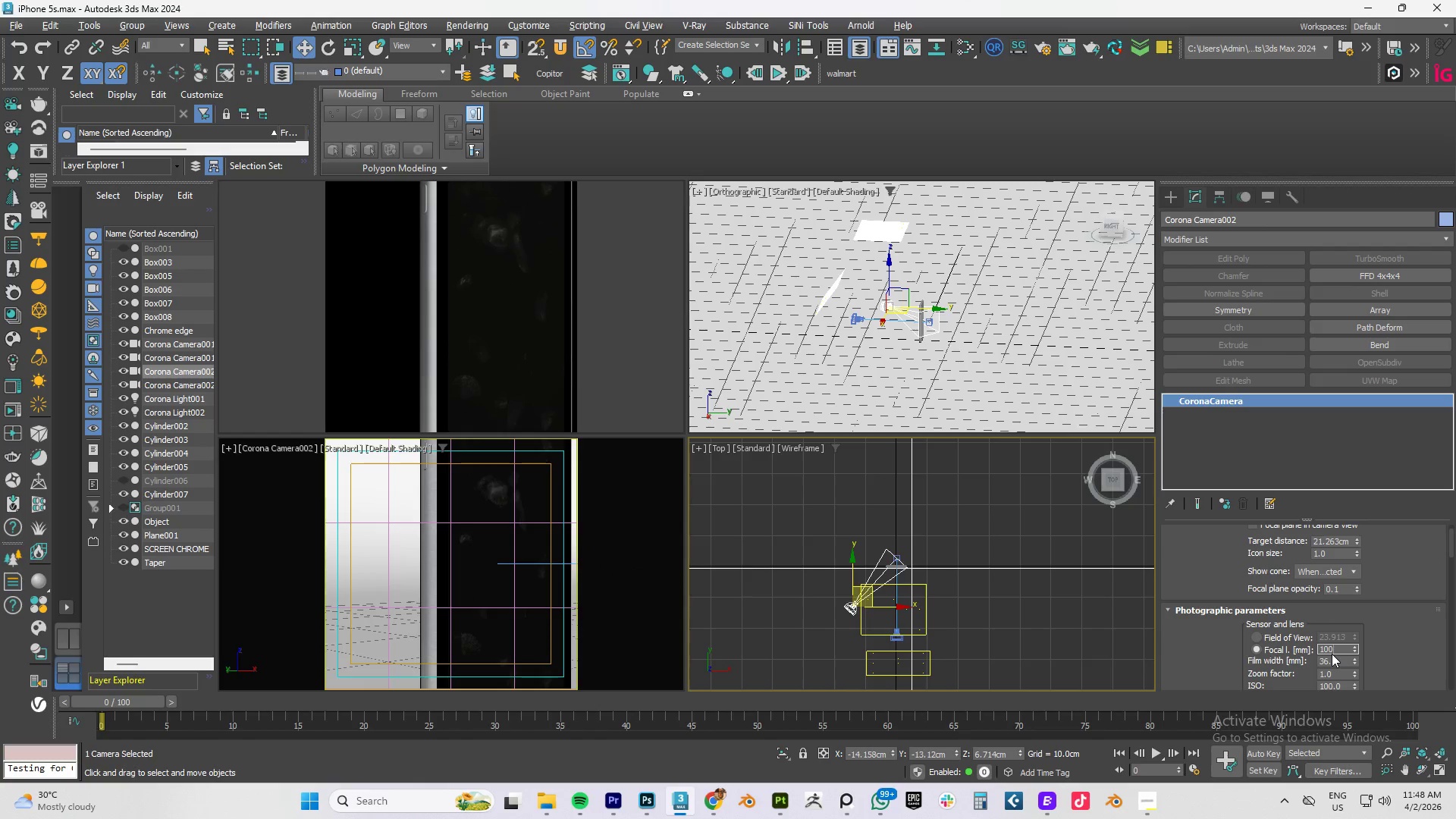 
key(NumpadEnter)
 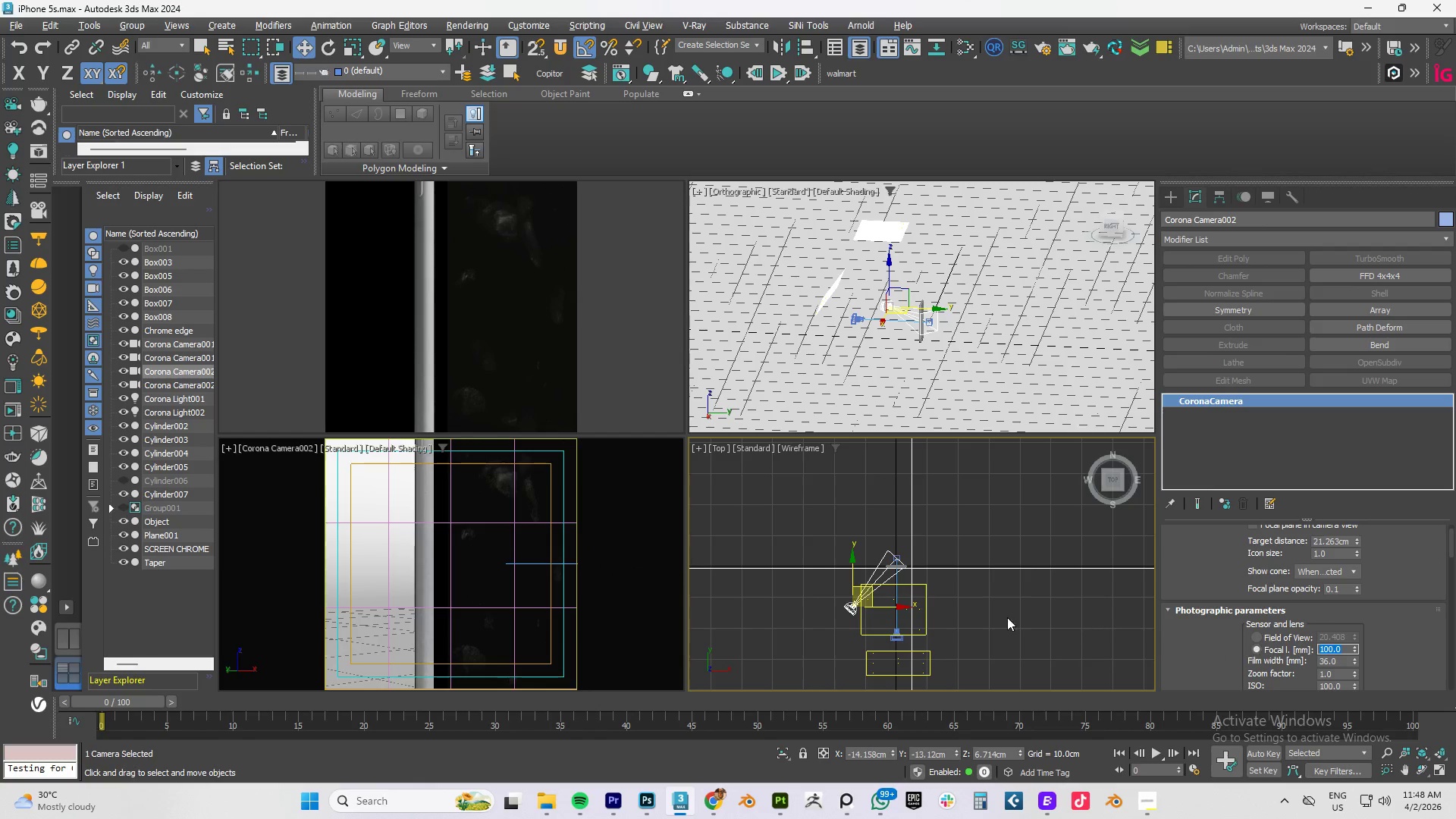 
scroll: coordinate [1215, 687], scroll_direction: down, amount: 1.0
 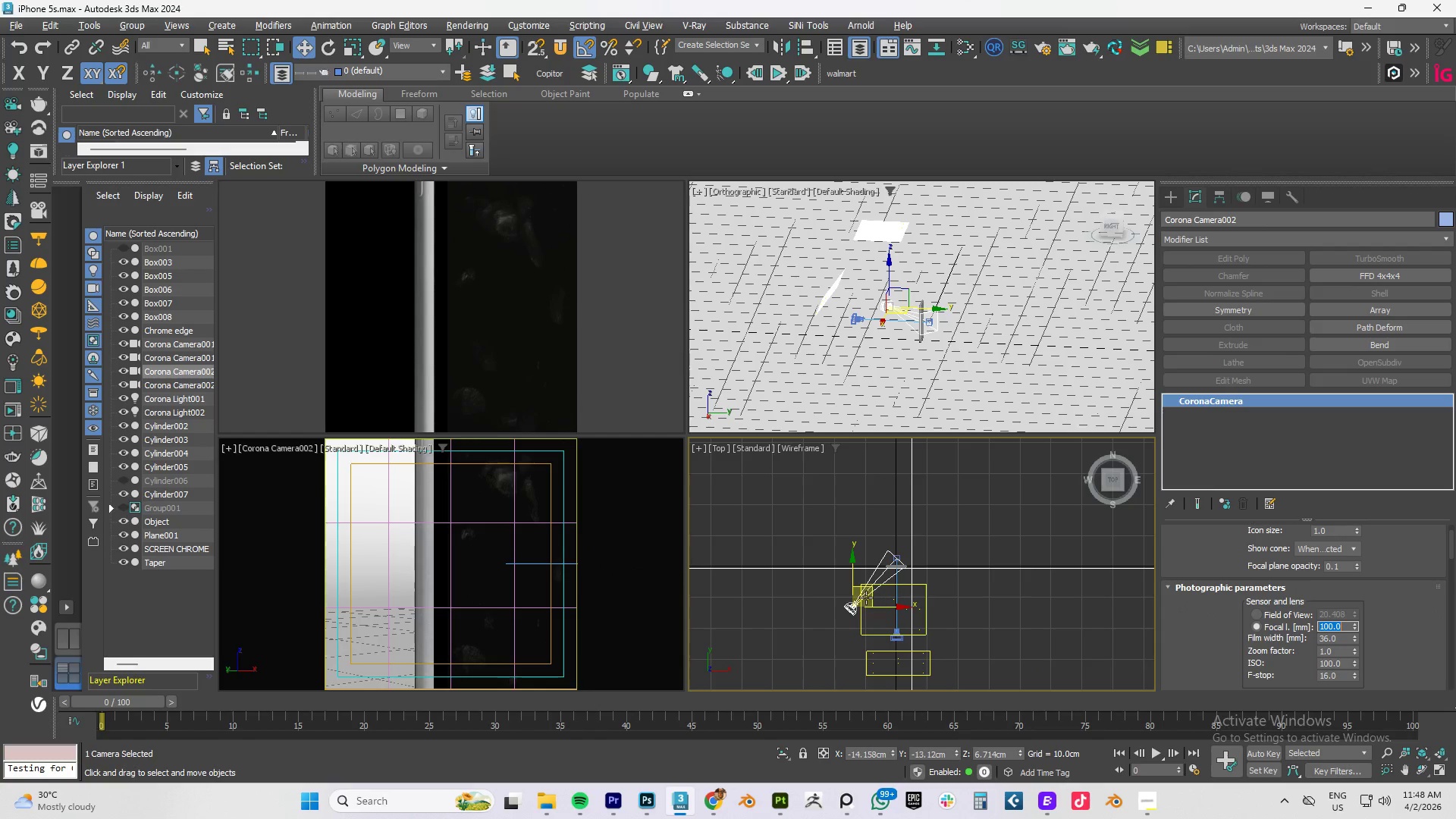 
scroll: coordinate [865, 598], scroll_direction: up, amount: 3.0
 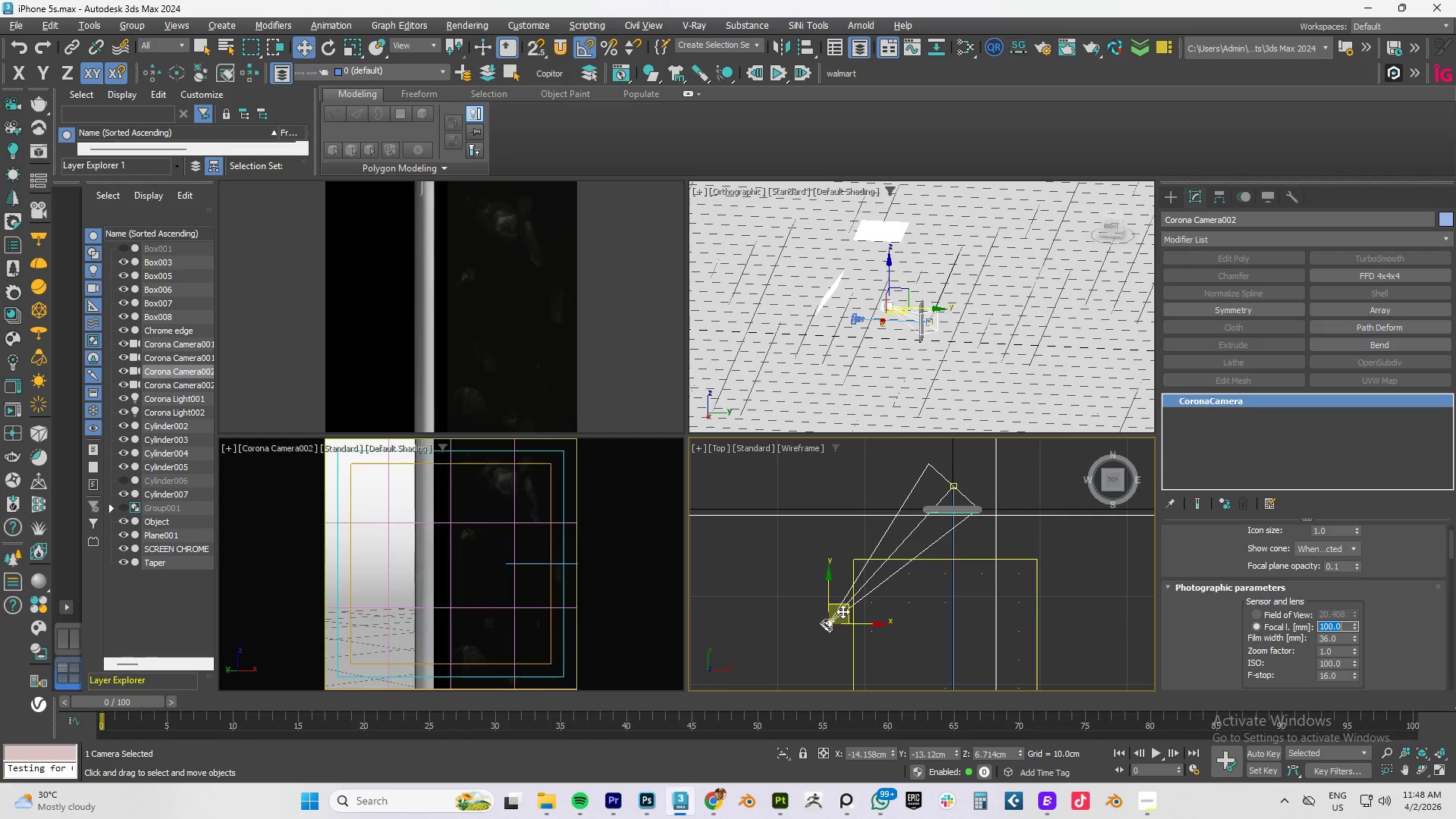 
left_click_drag(start_coordinate=[843, 610], to_coordinate=[802, 645])
 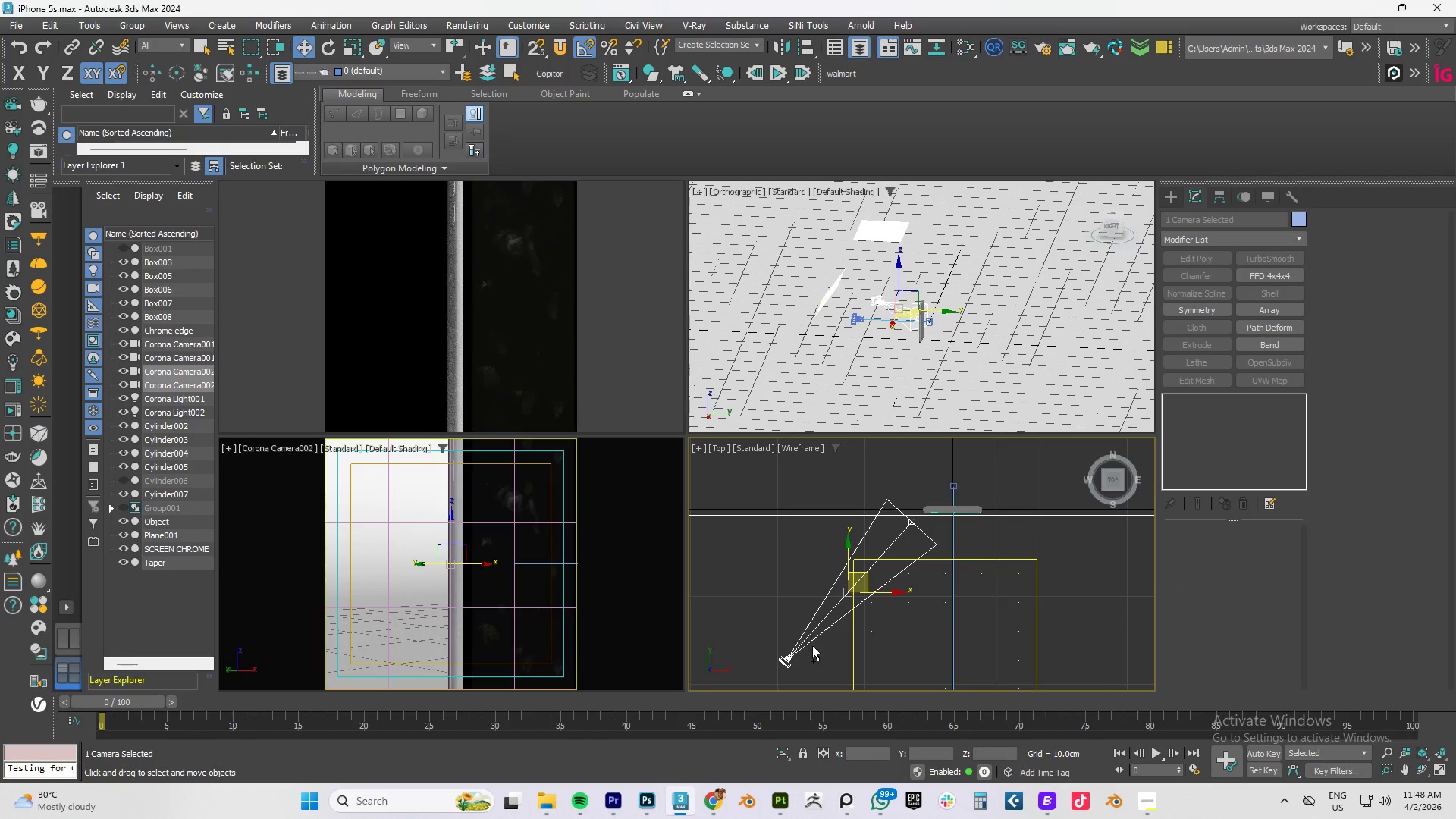 
key(Control+Z)
 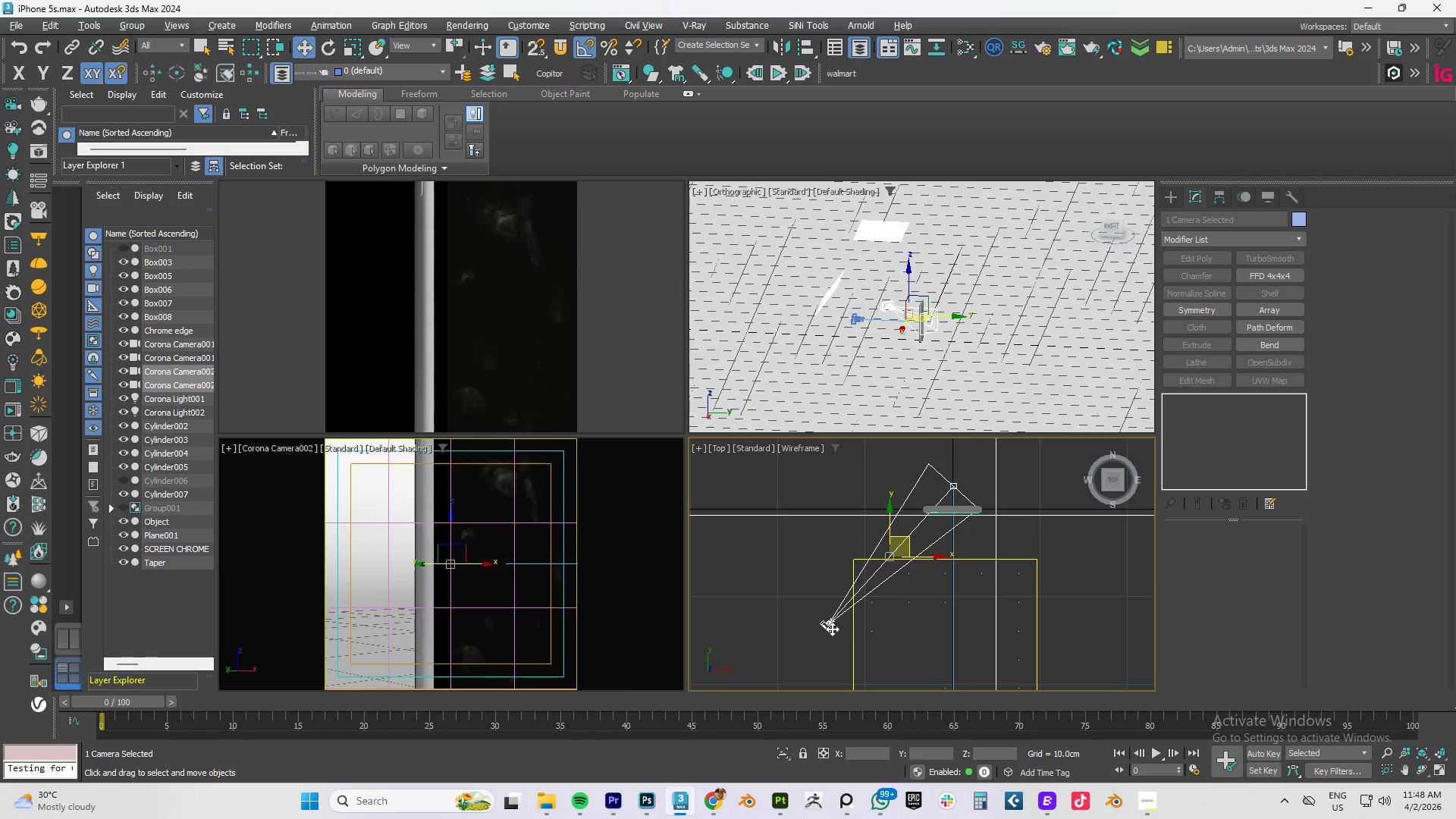 
left_click([832, 629])
 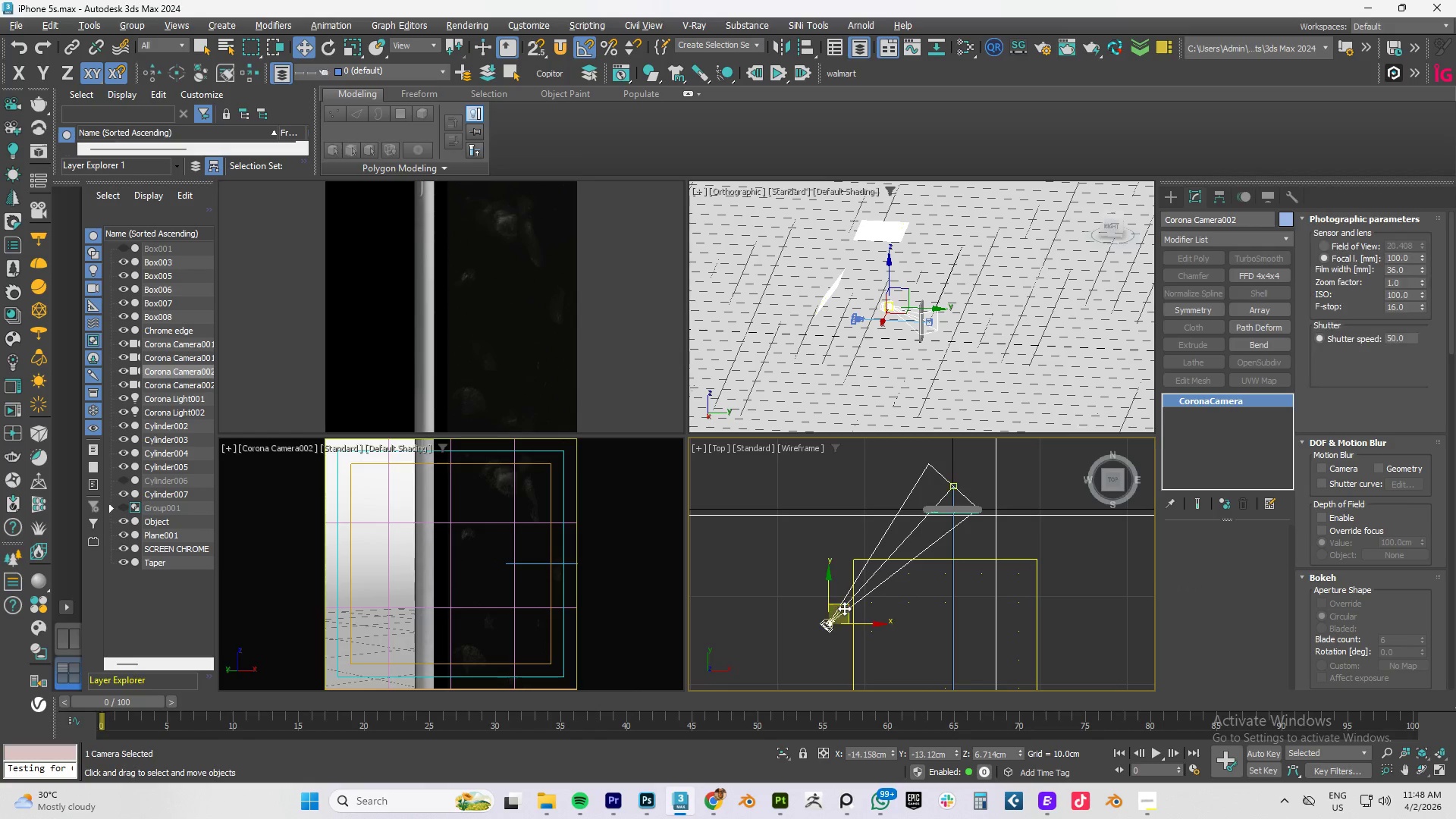 
left_click_drag(start_coordinate=[847, 606], to_coordinate=[783, 672])
 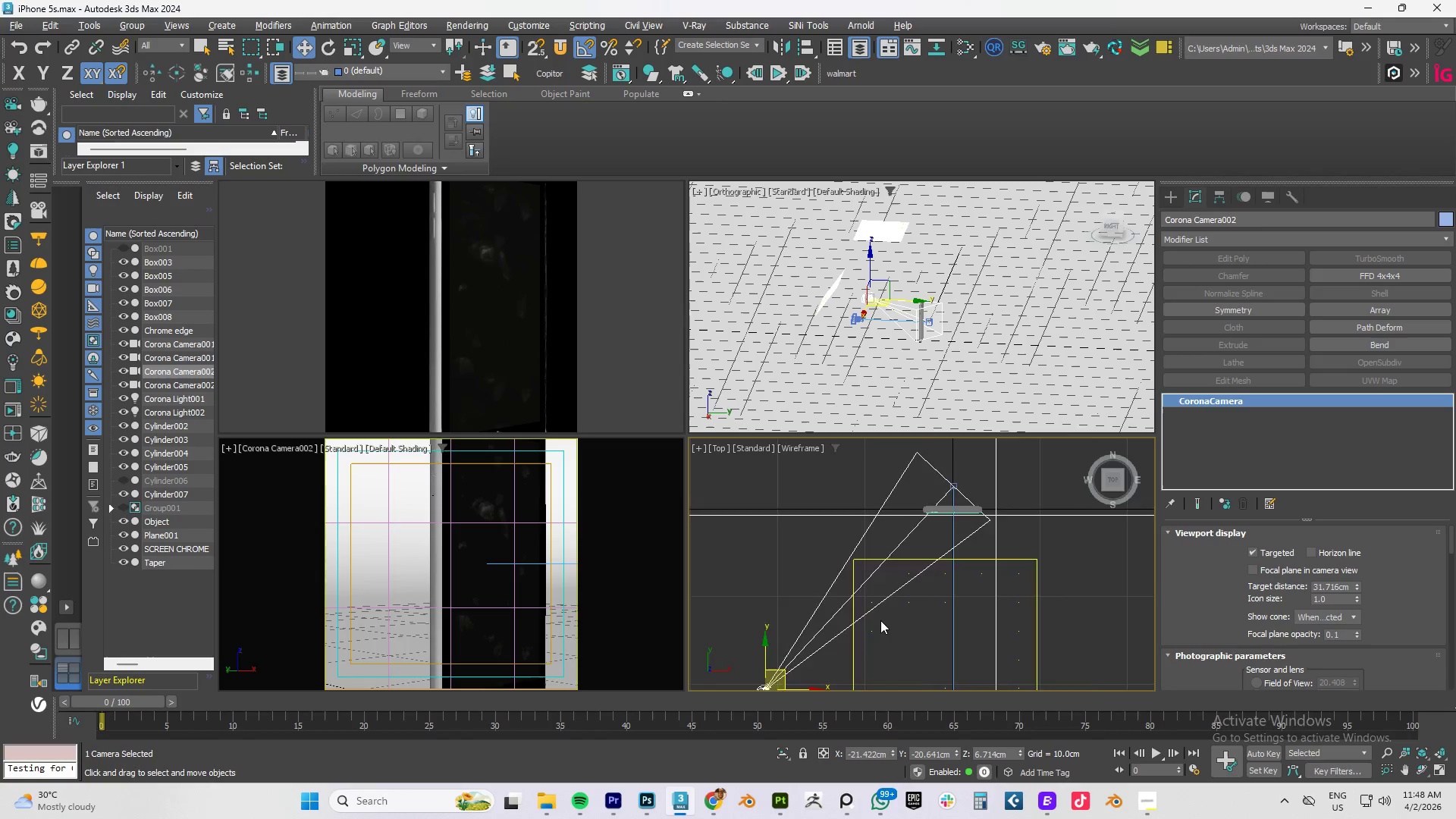 
scroll: coordinate [862, 620], scroll_direction: down, amount: 6.0
 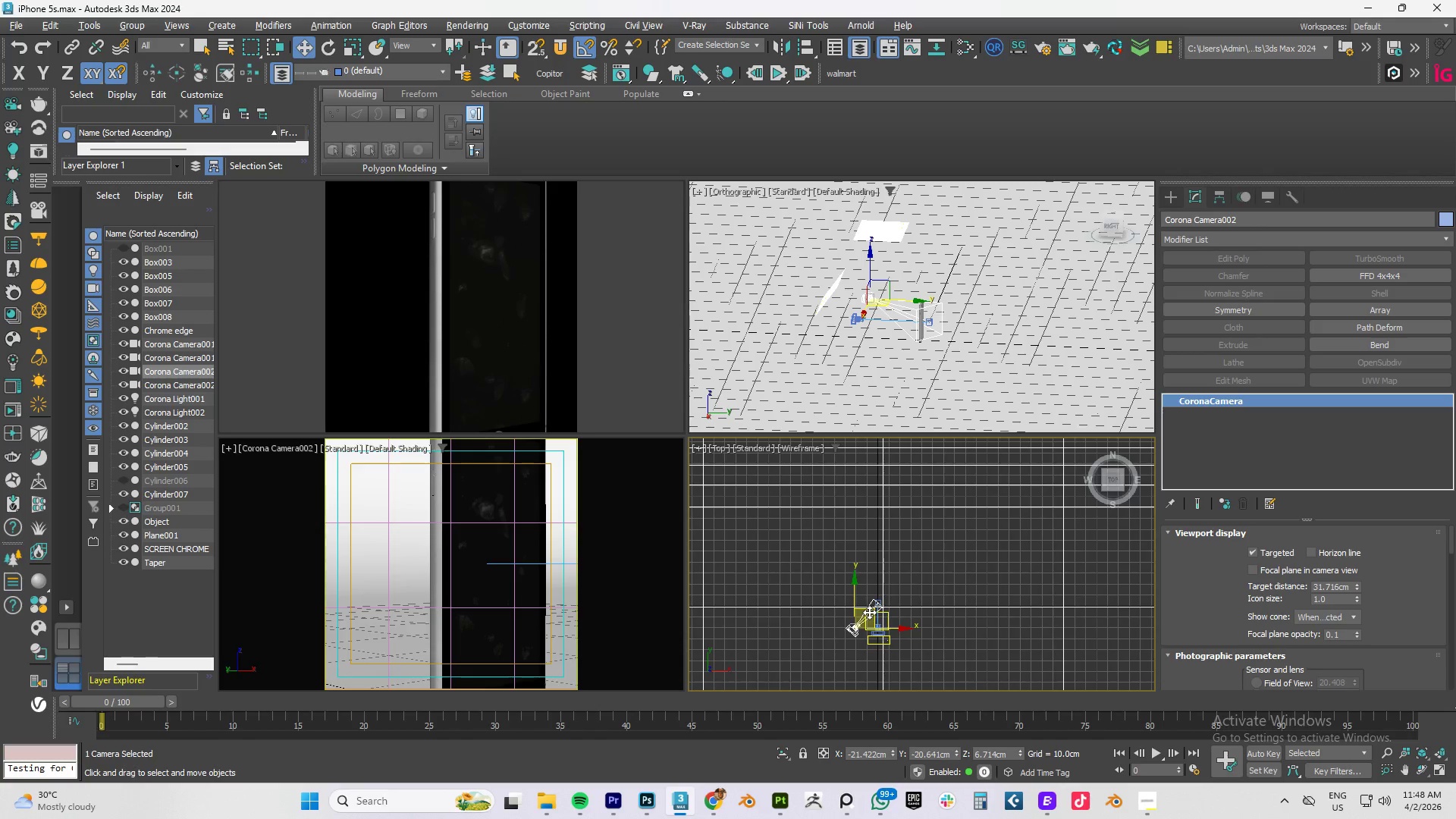 
left_click_drag(start_coordinate=[868, 610], to_coordinate=[863, 629])
 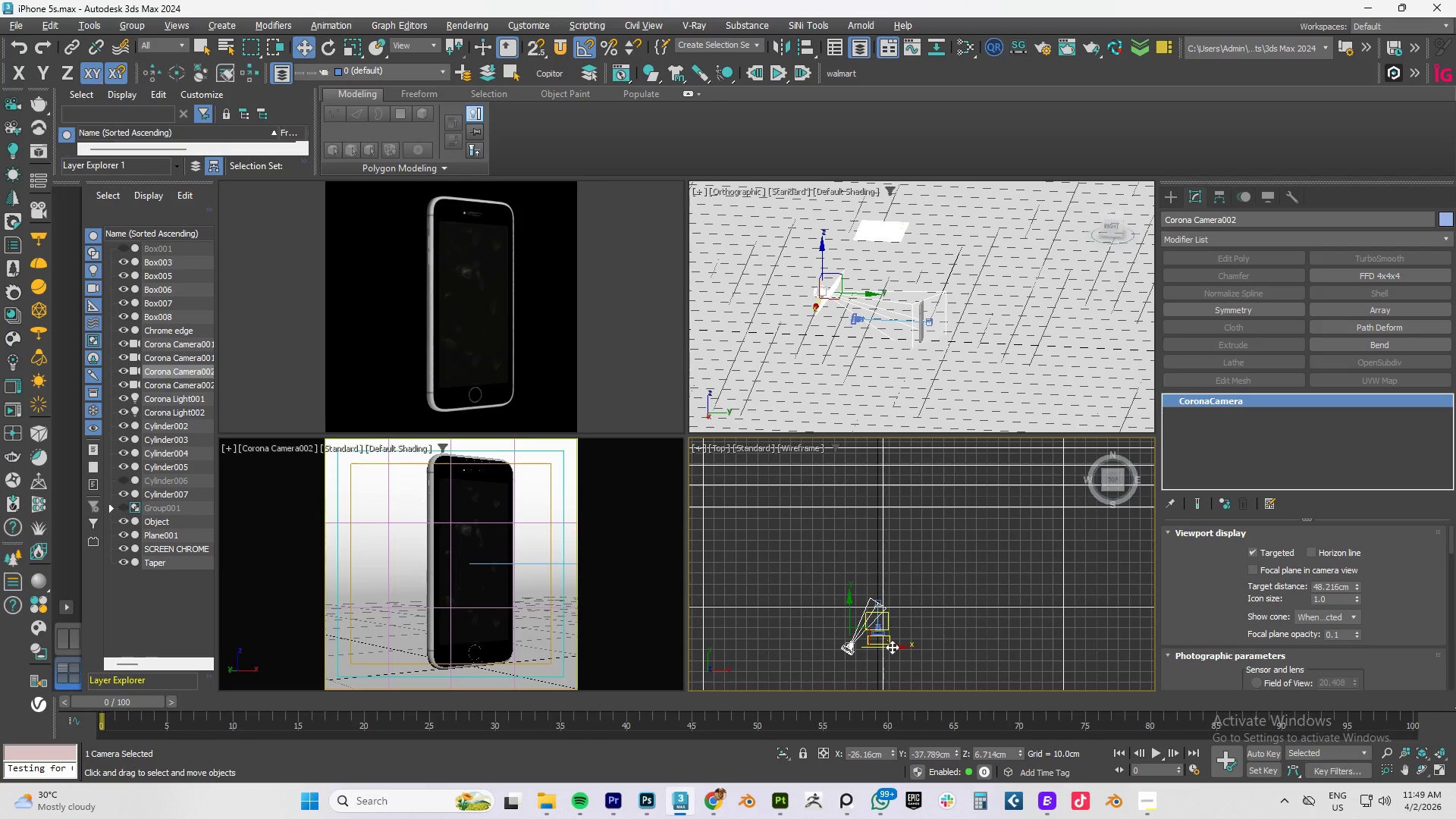 
left_click_drag(start_coordinate=[892, 647], to_coordinate=[853, 648])
 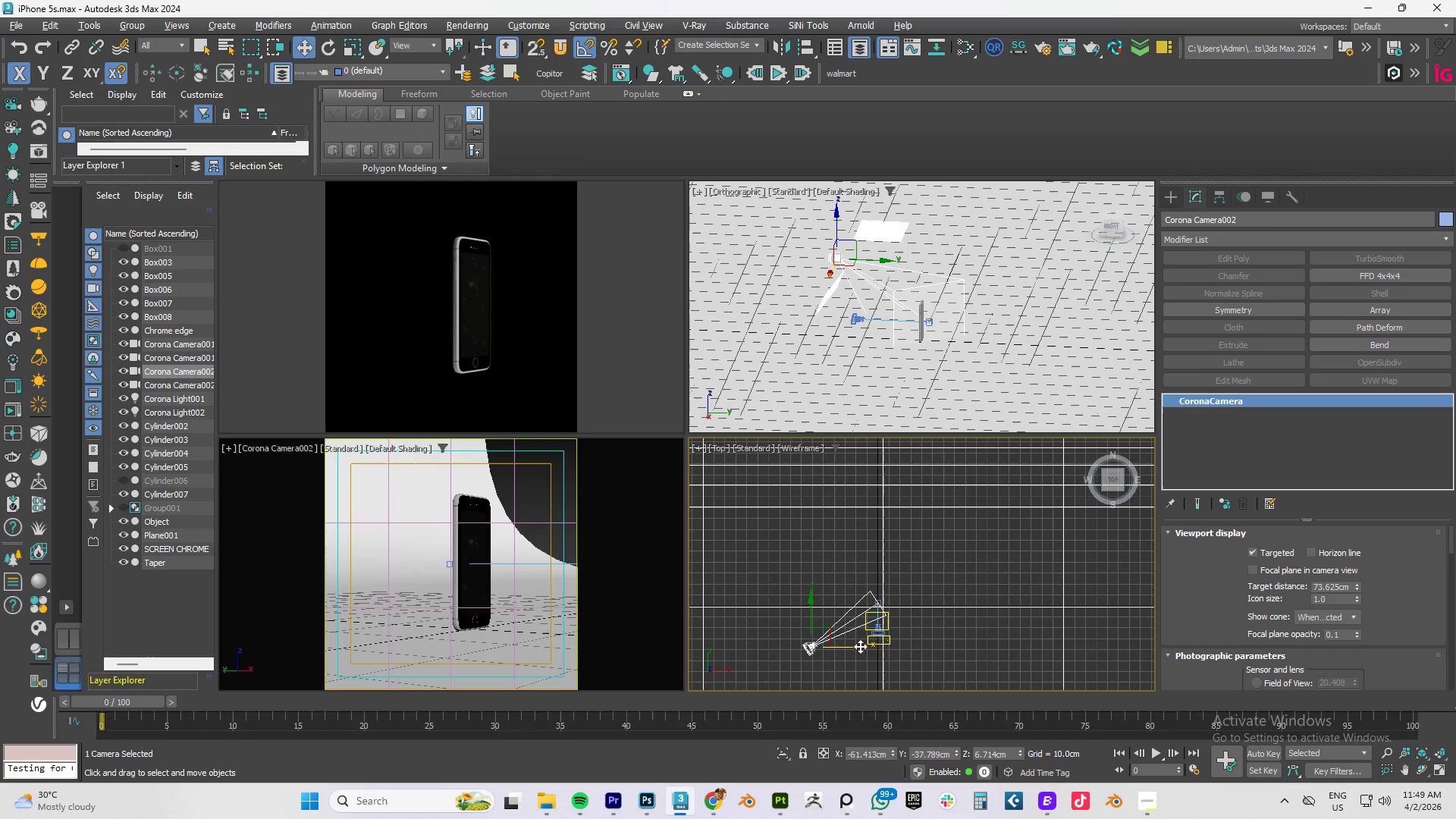 
left_click_drag(start_coordinate=[859, 646], to_coordinate=[874, 644])
 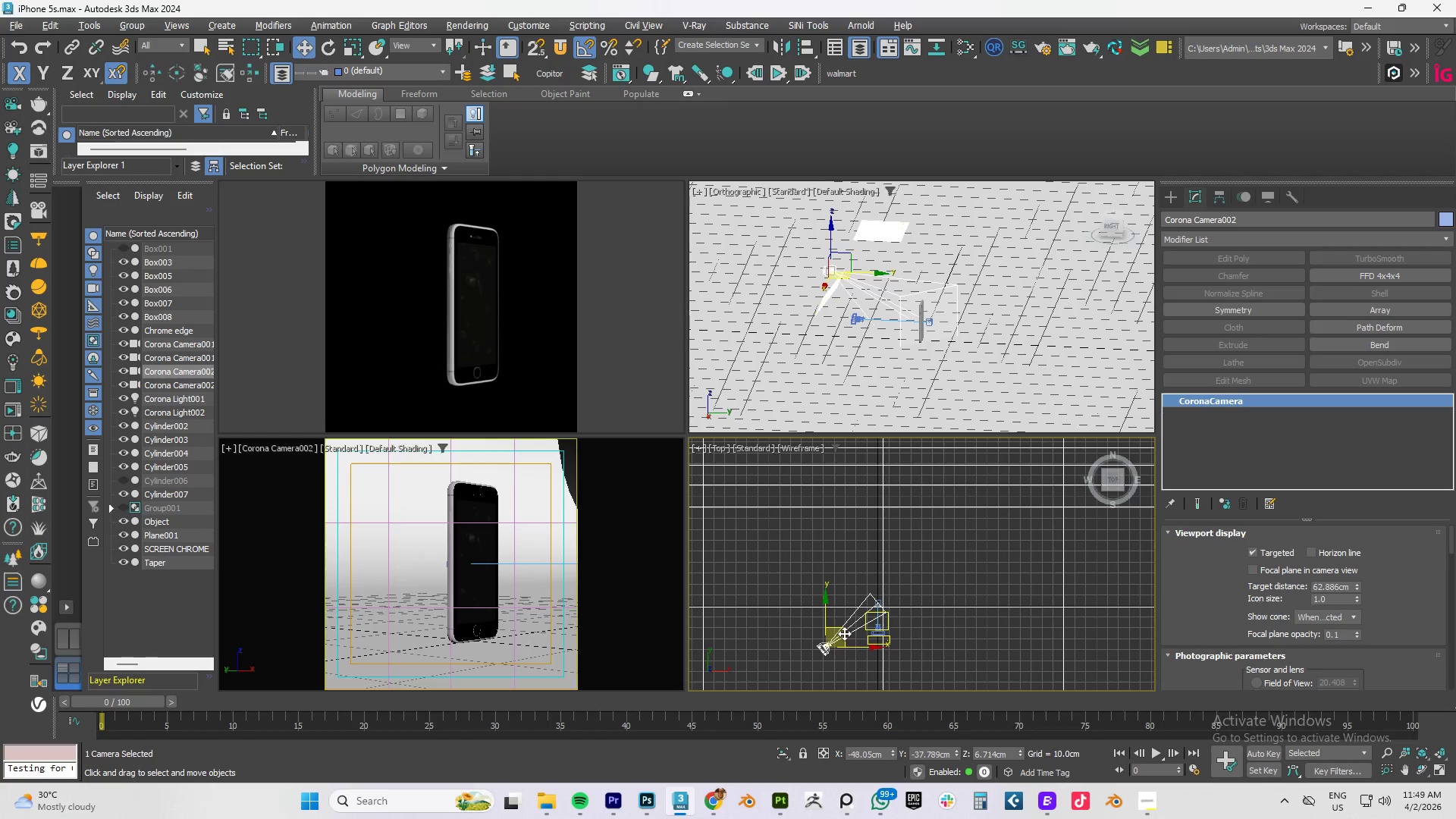 
left_click_drag(start_coordinate=[844, 633], to_coordinate=[861, 624])
 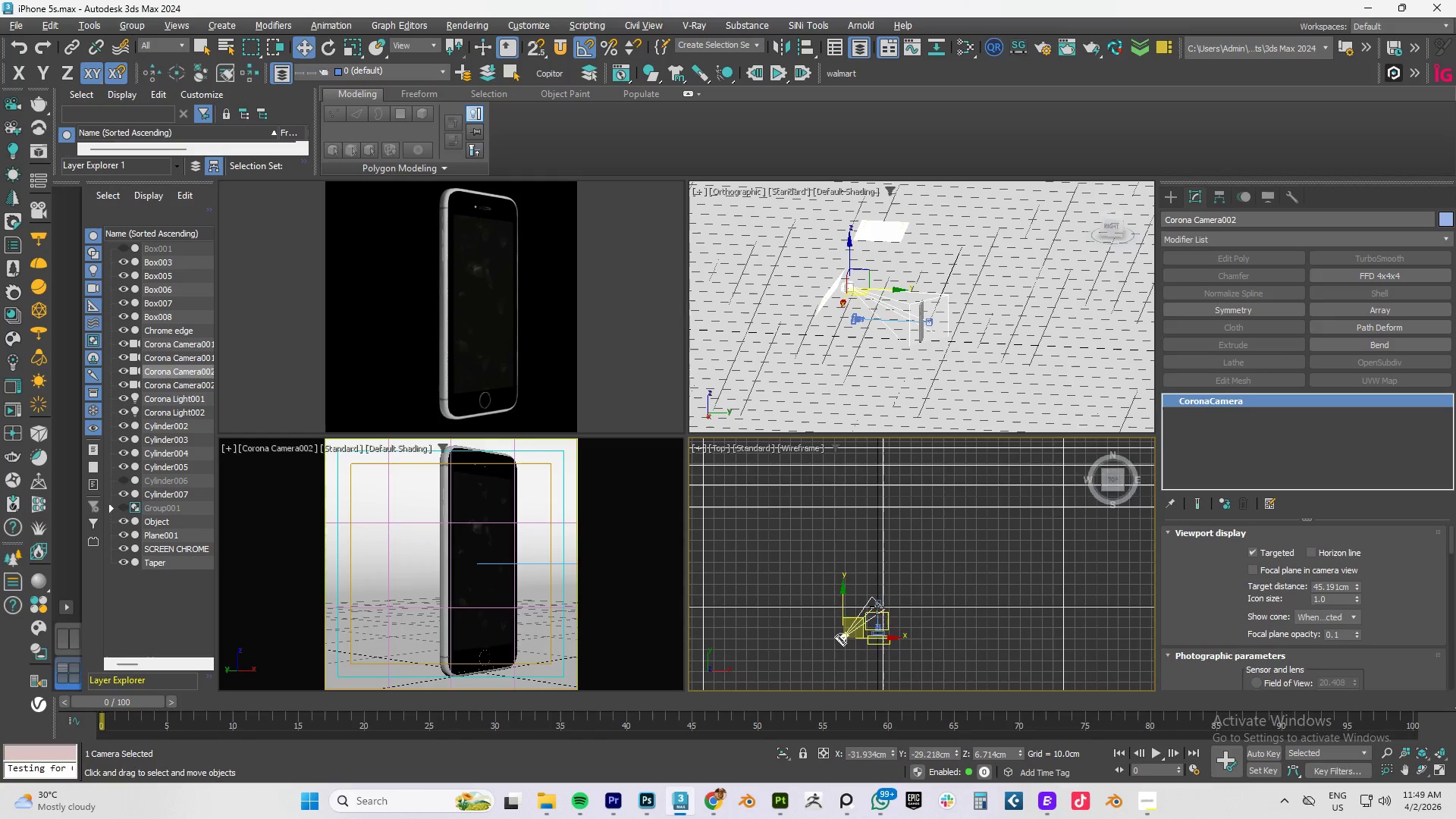 
scroll: coordinate [877, 604], scroll_direction: up, amount: 4.0
 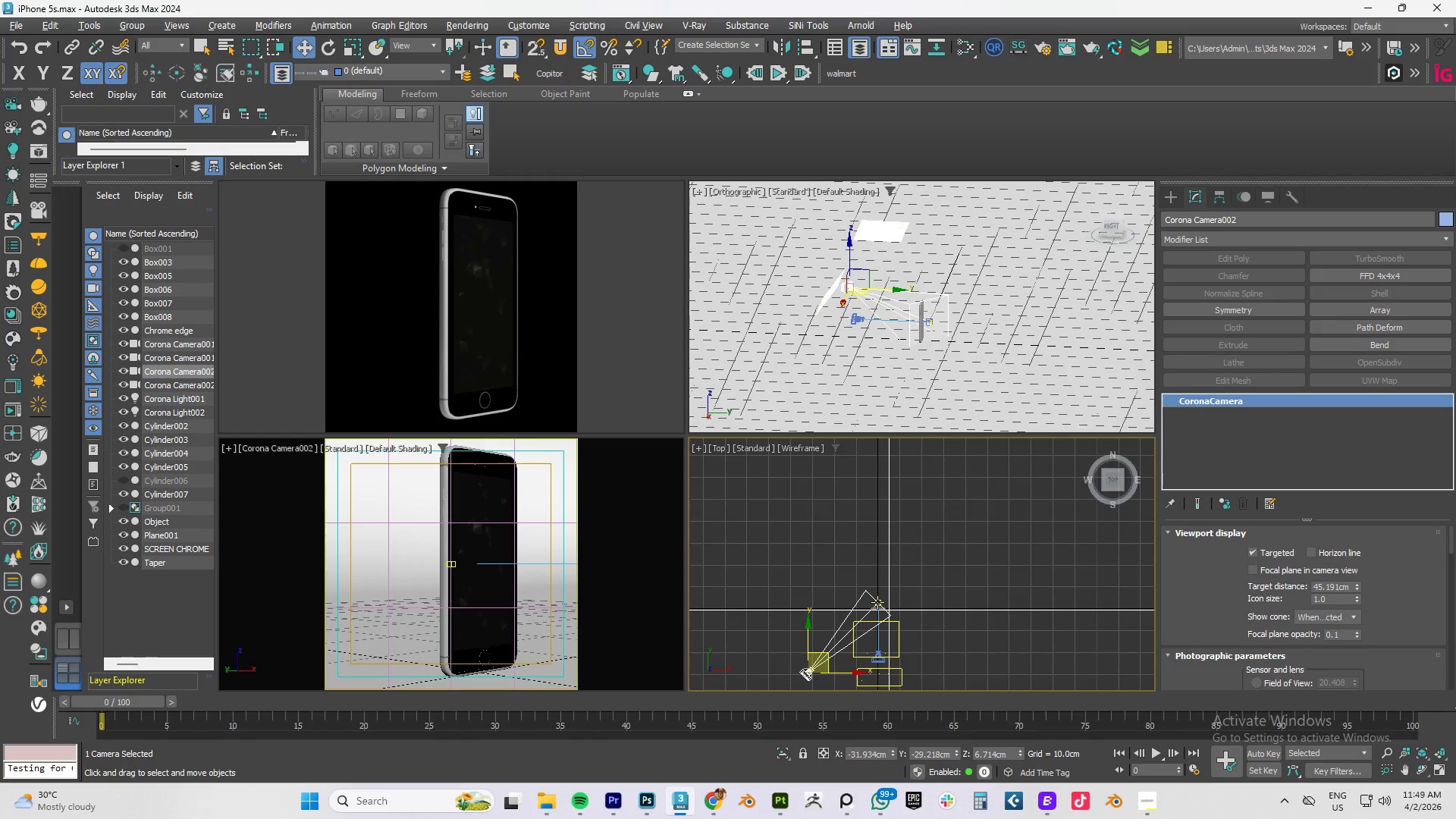 
left_click([877, 602])
 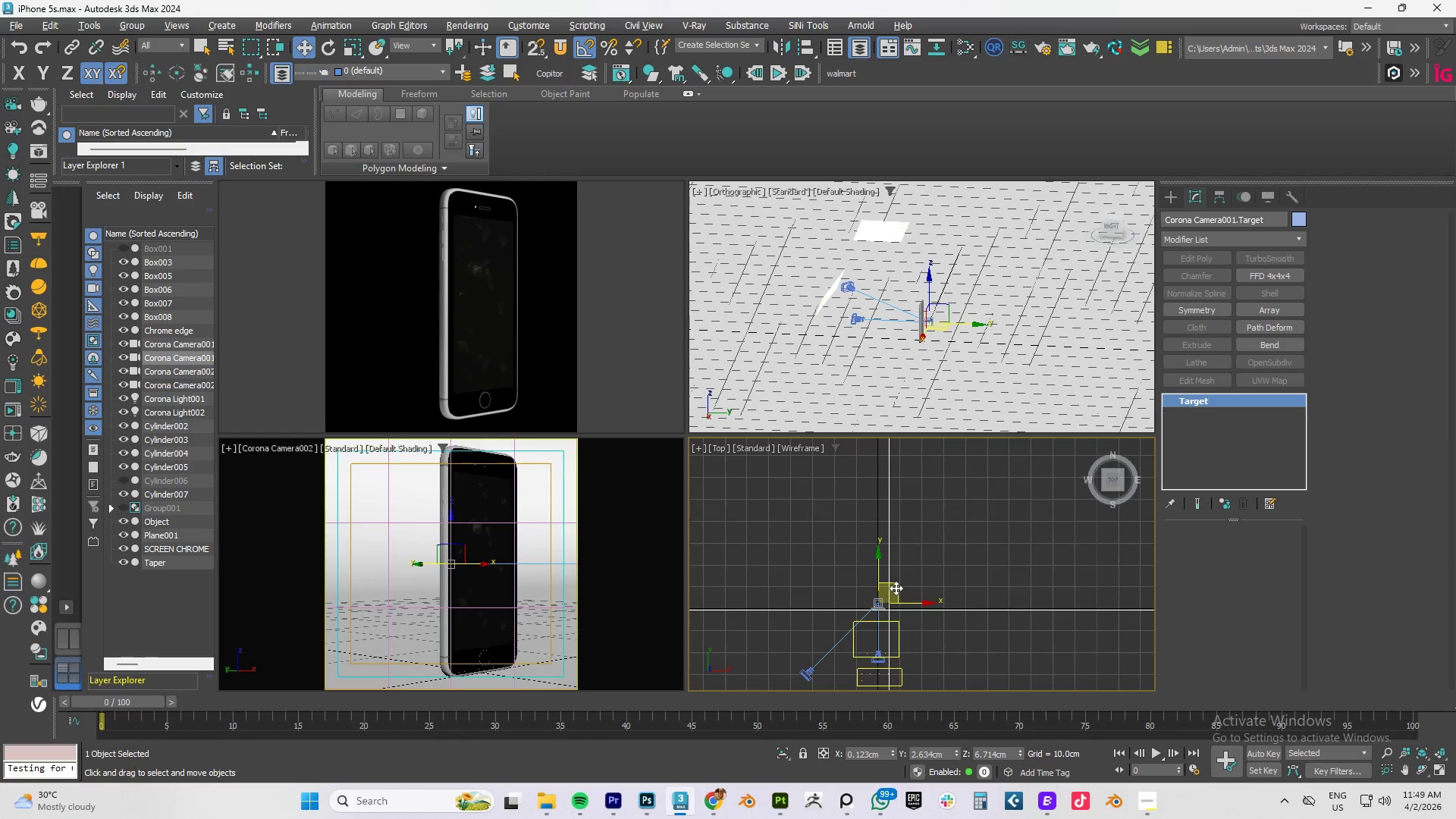 
left_click_drag(start_coordinate=[896, 588], to_coordinate=[919, 590])
 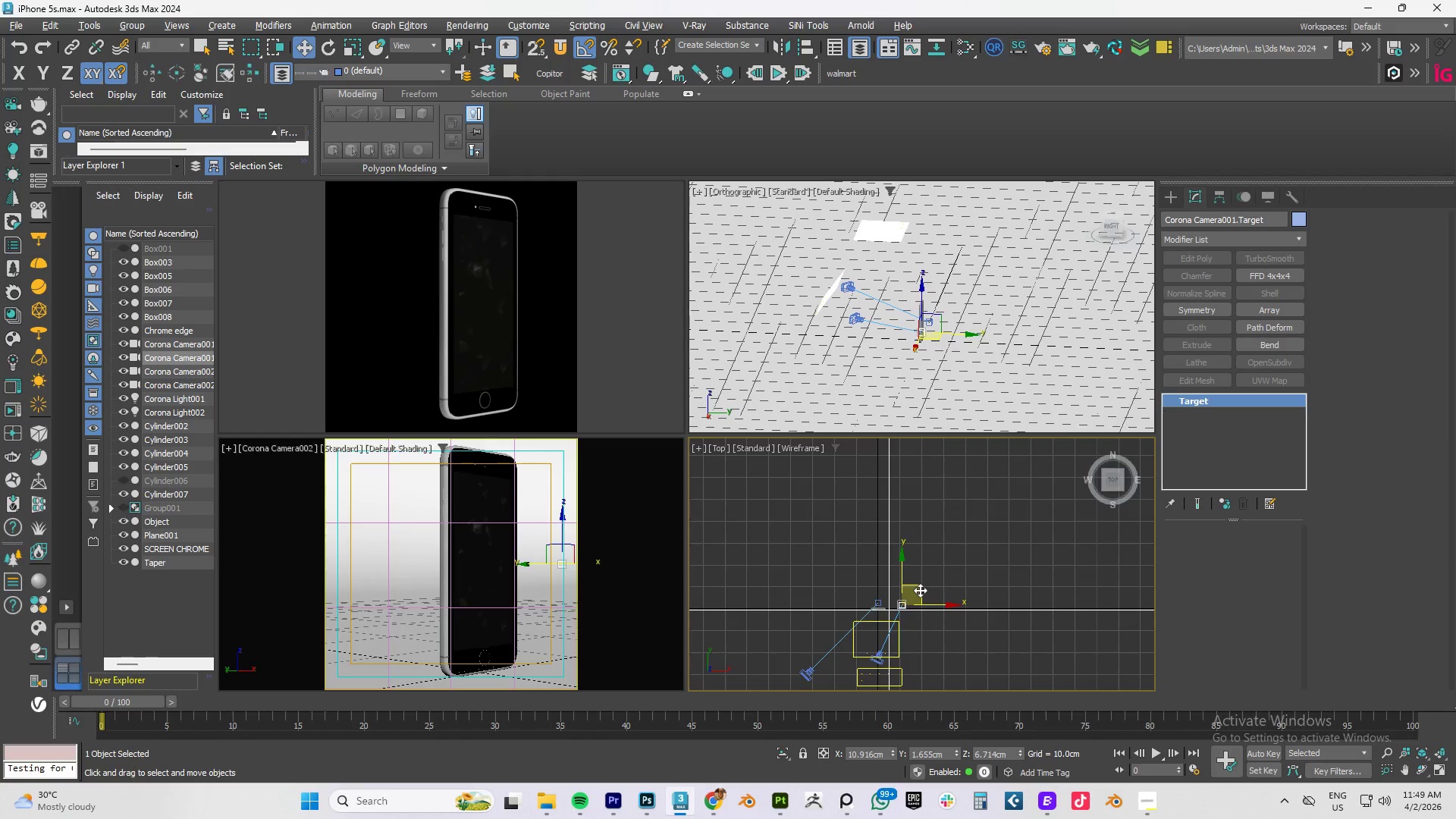 
key(Control+Z)
 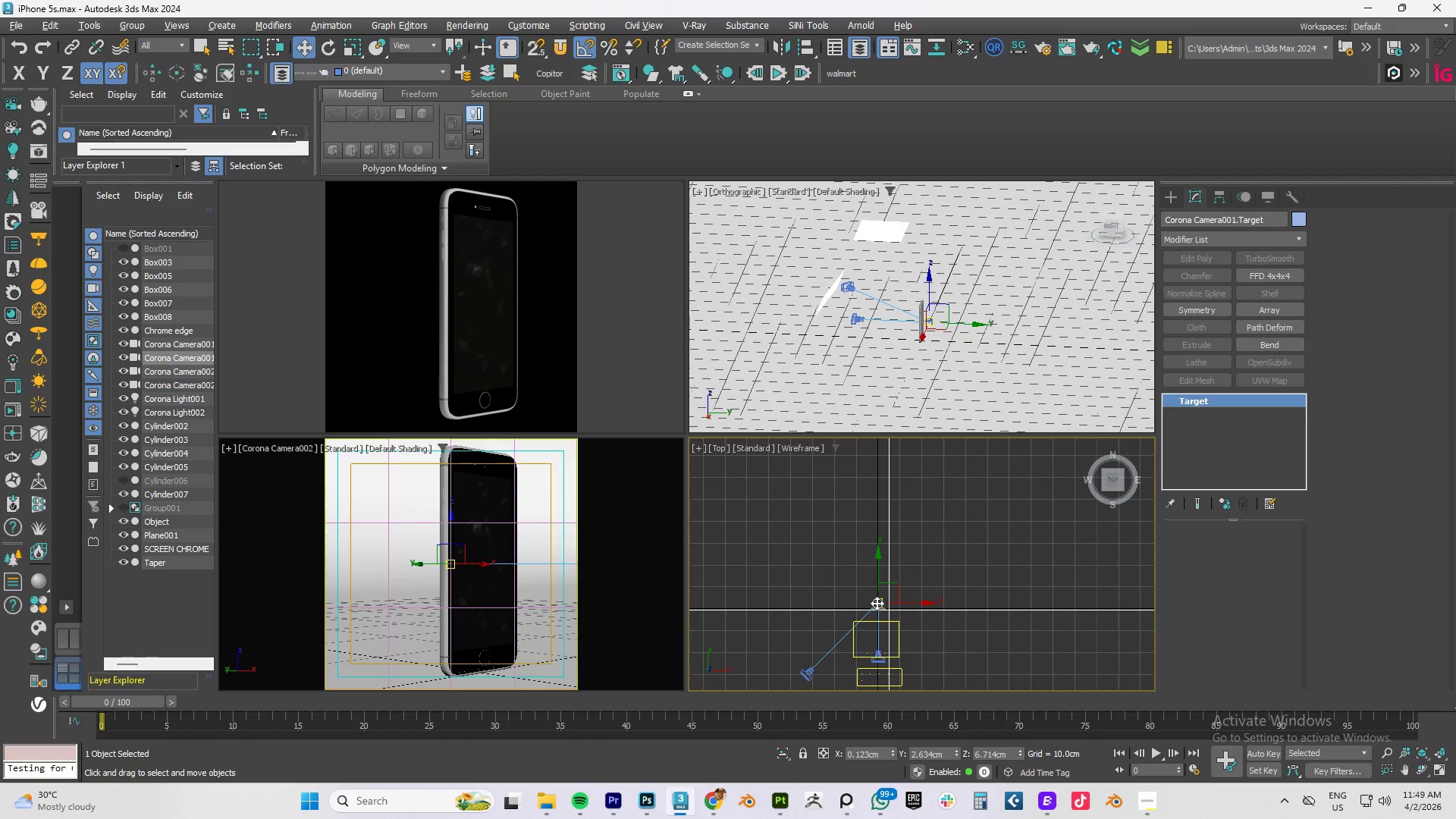 
scroll: coordinate [899, 613], scroll_direction: up, amount: 16.0
 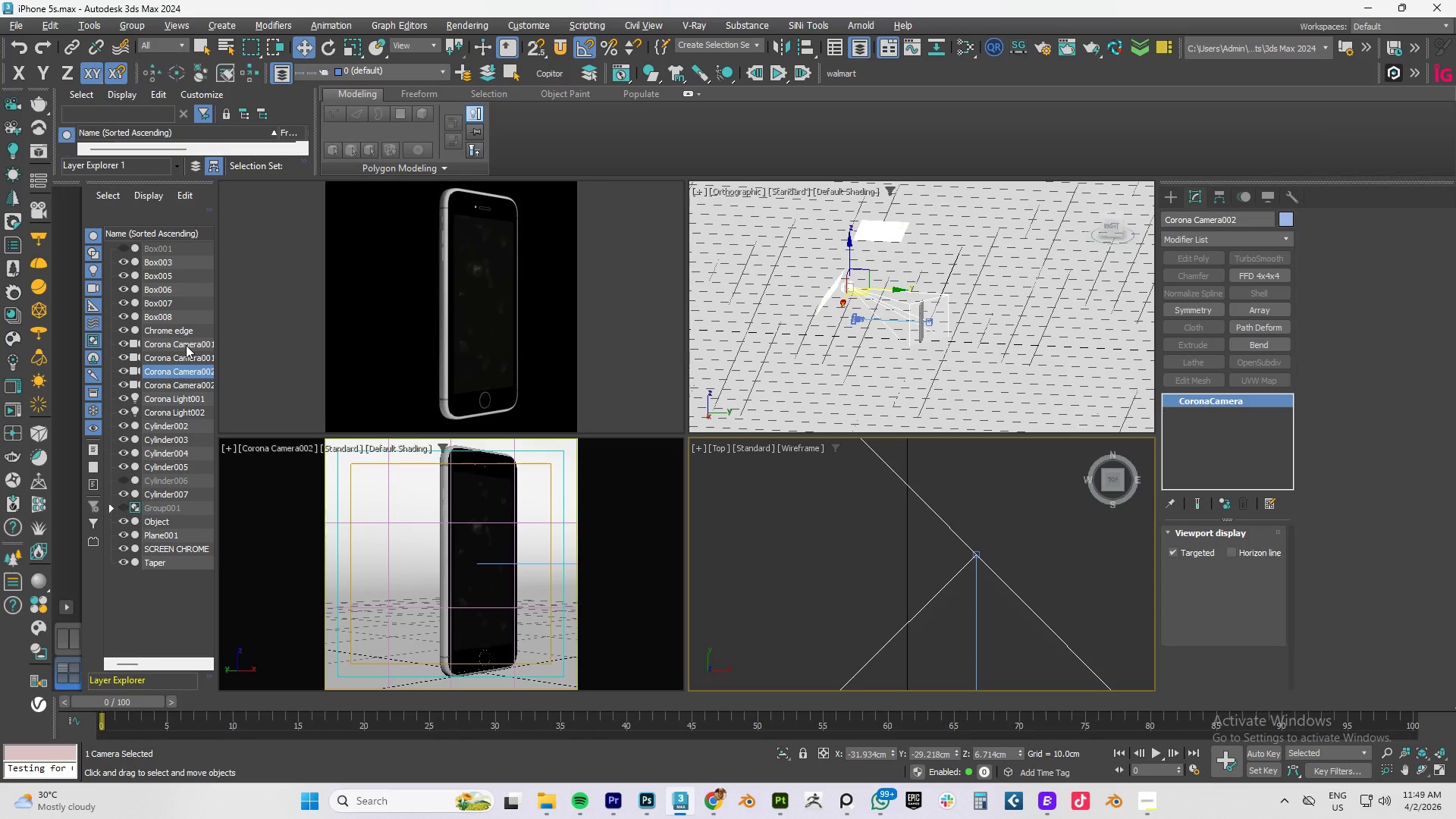 
scroll: coordinate [993, 547], scroll_direction: down, amount: 6.0
 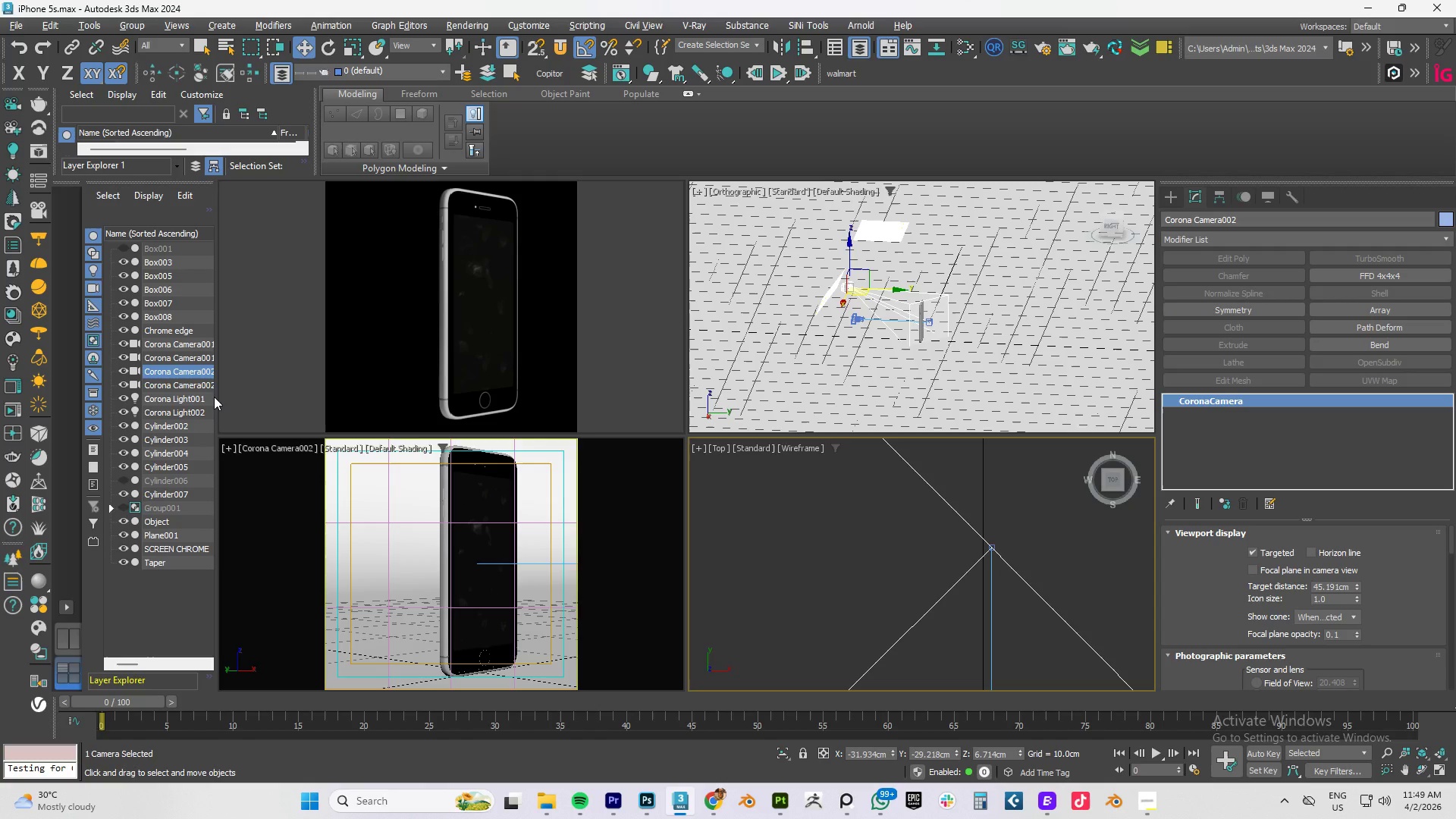 
left_click_drag(start_coordinate=[217, 395], to_coordinate=[304, 395])
 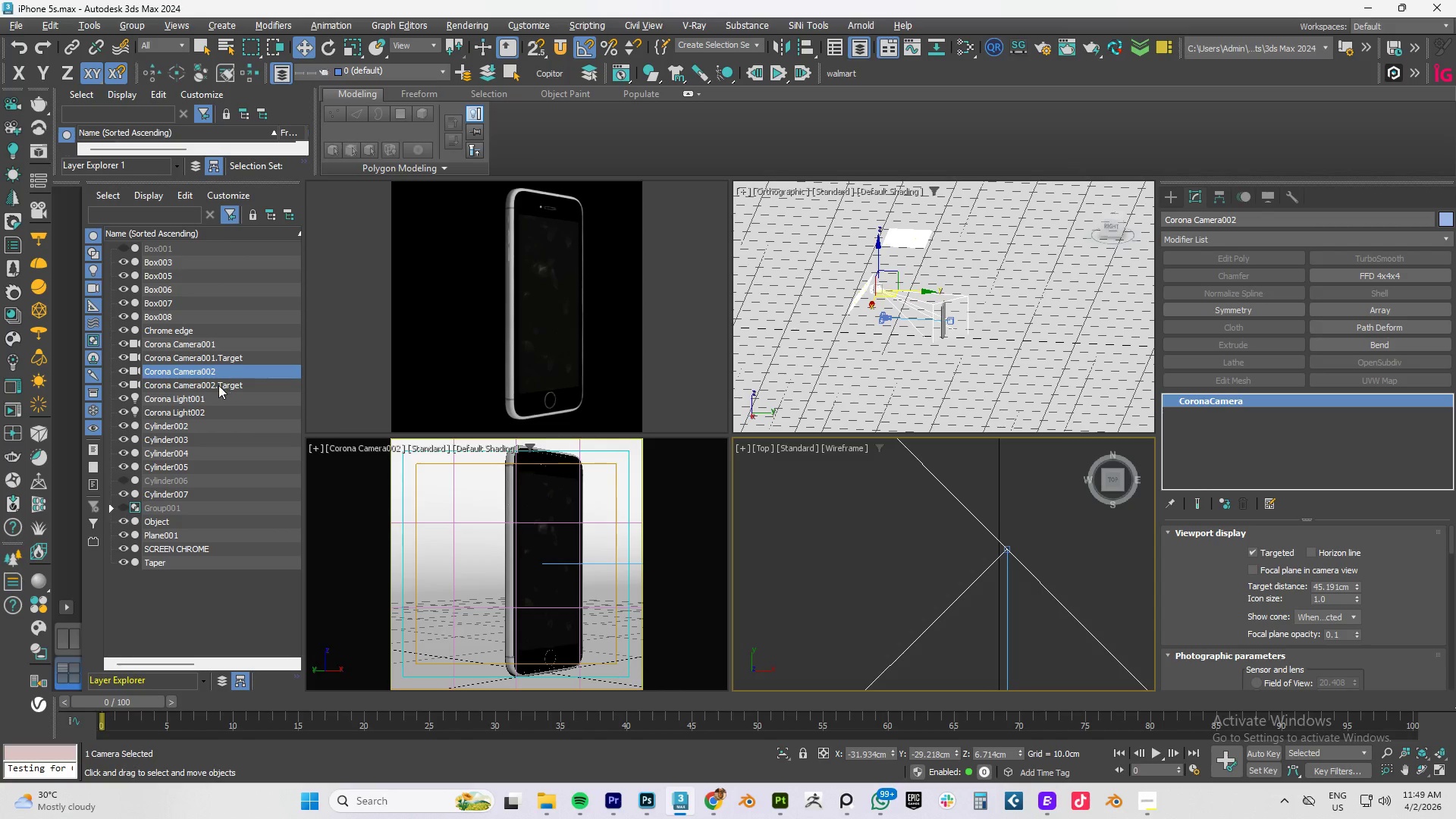 
left_click([218, 385])
 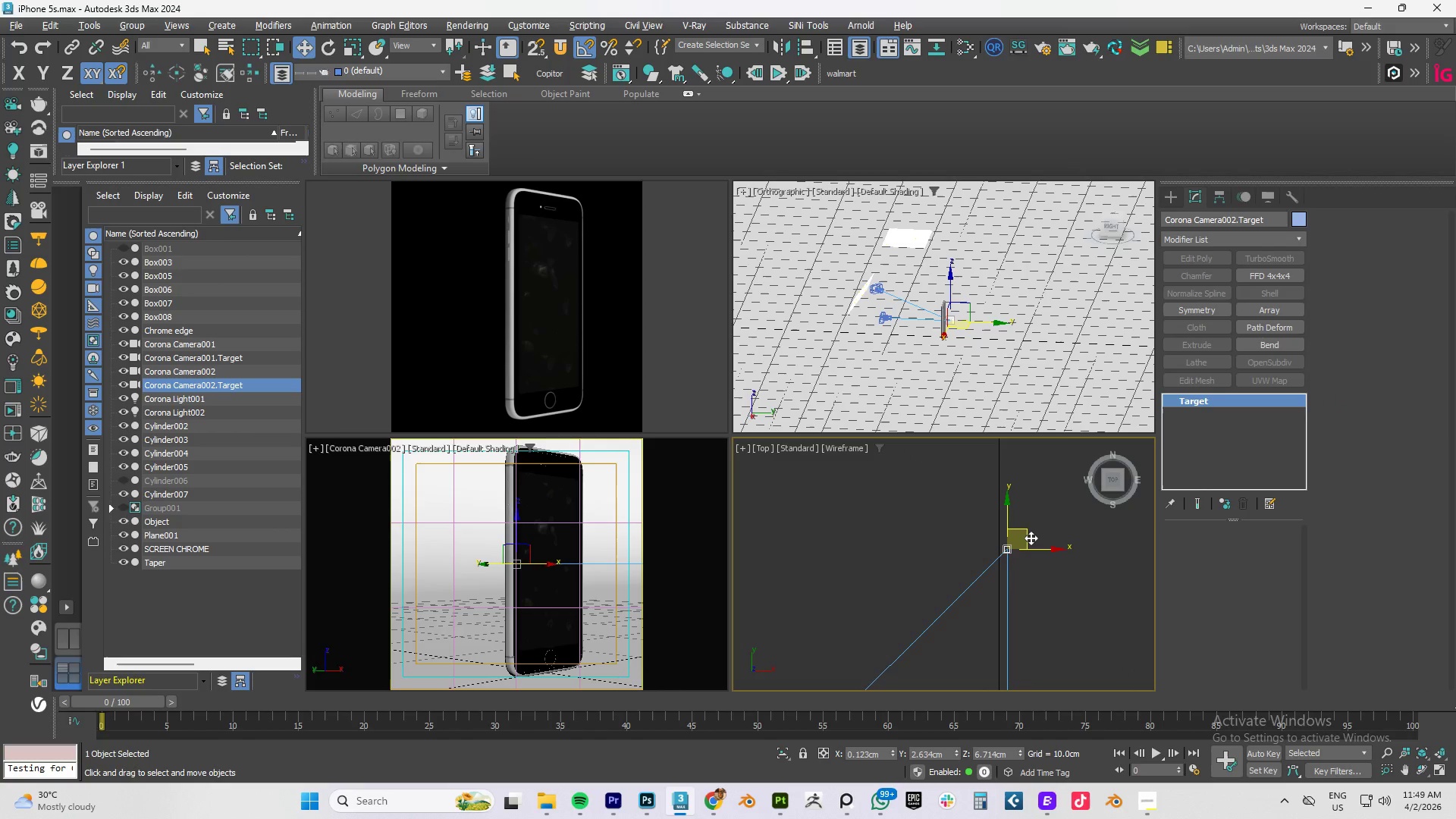 
left_click_drag(start_coordinate=[1026, 536], to_coordinate=[1116, 573])
 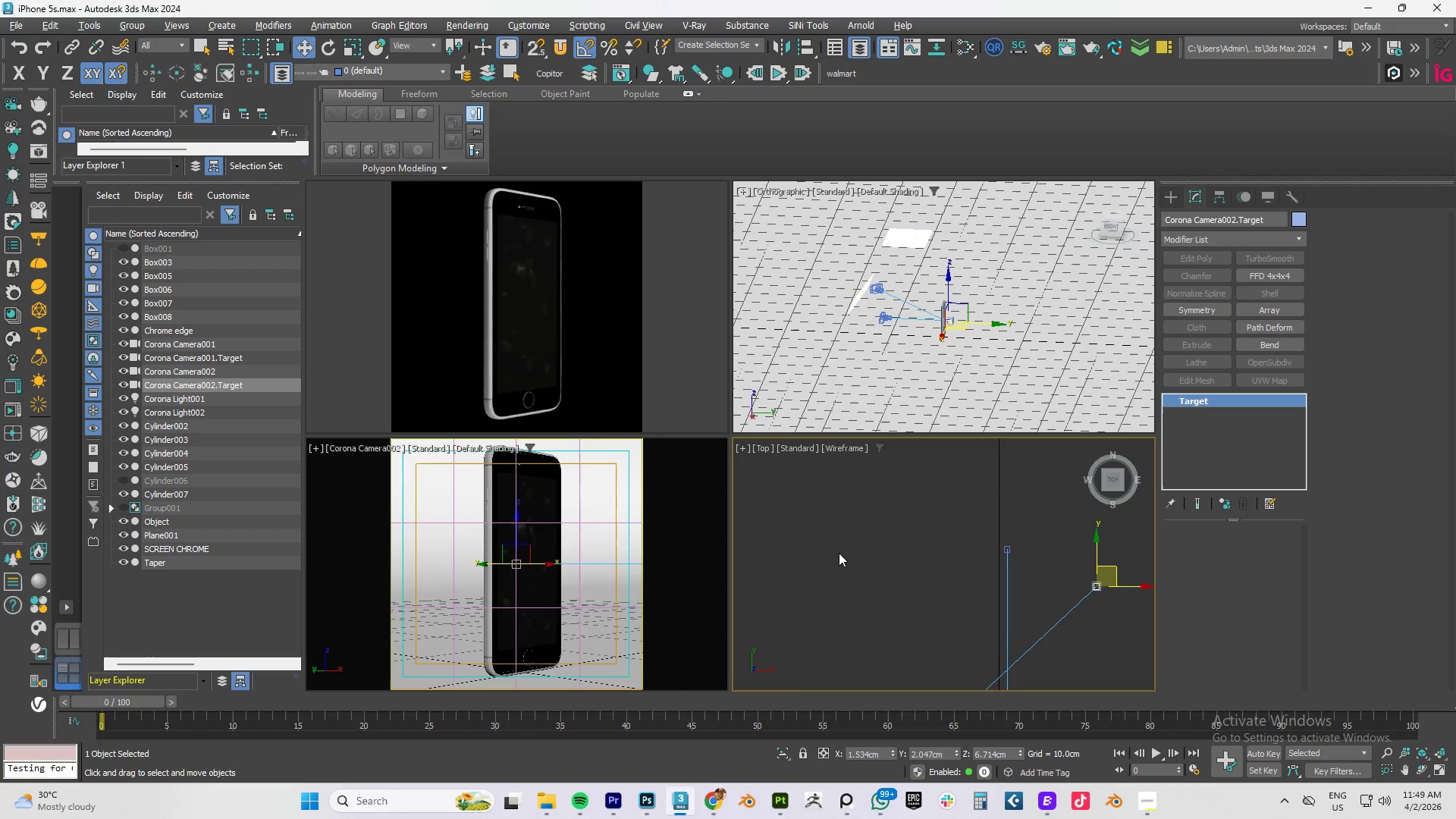 
scroll: coordinate [905, 359], scroll_direction: down, amount: 8.0
 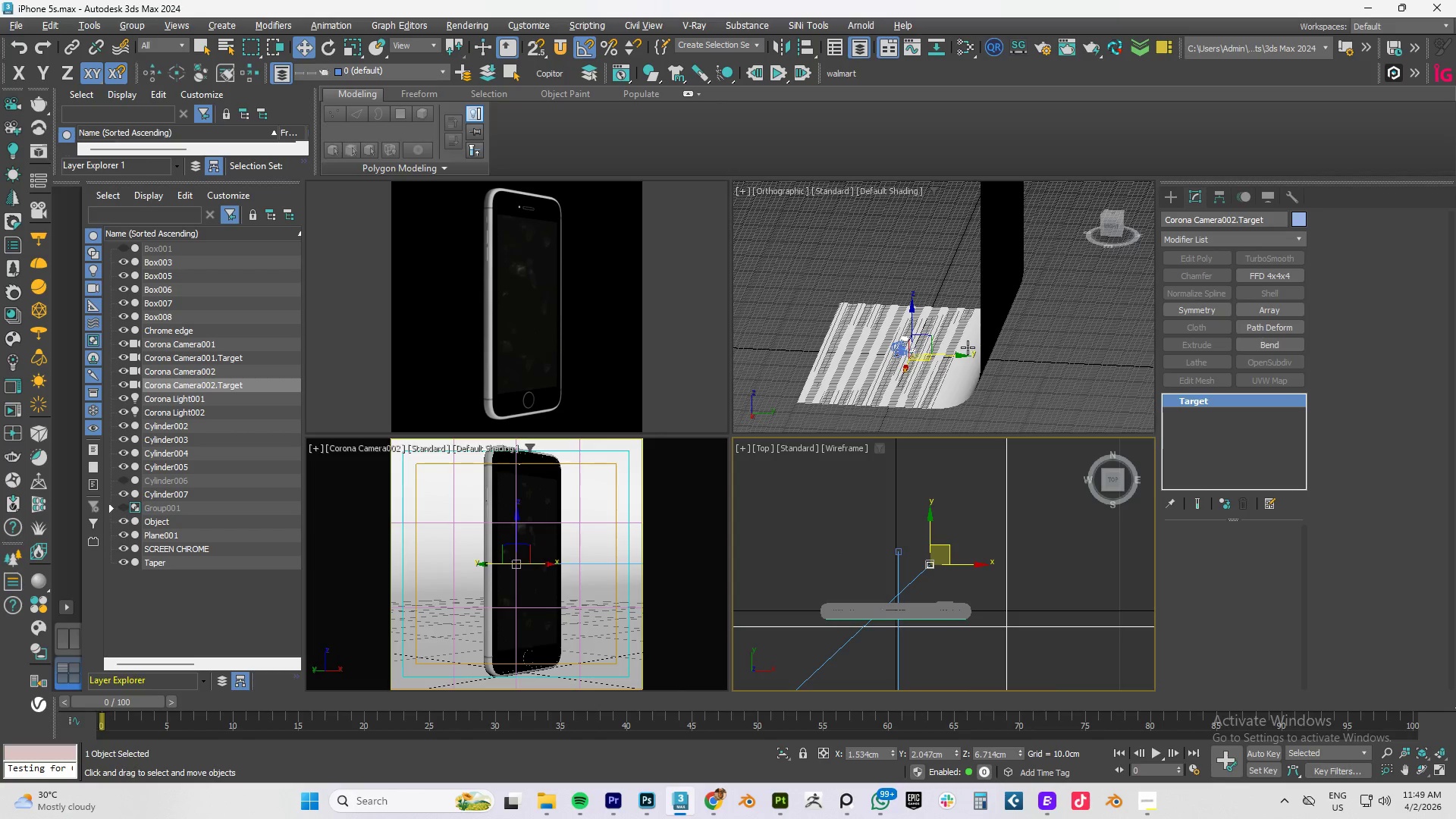 
hold_key(key=AltLeft, duration=0.7)
 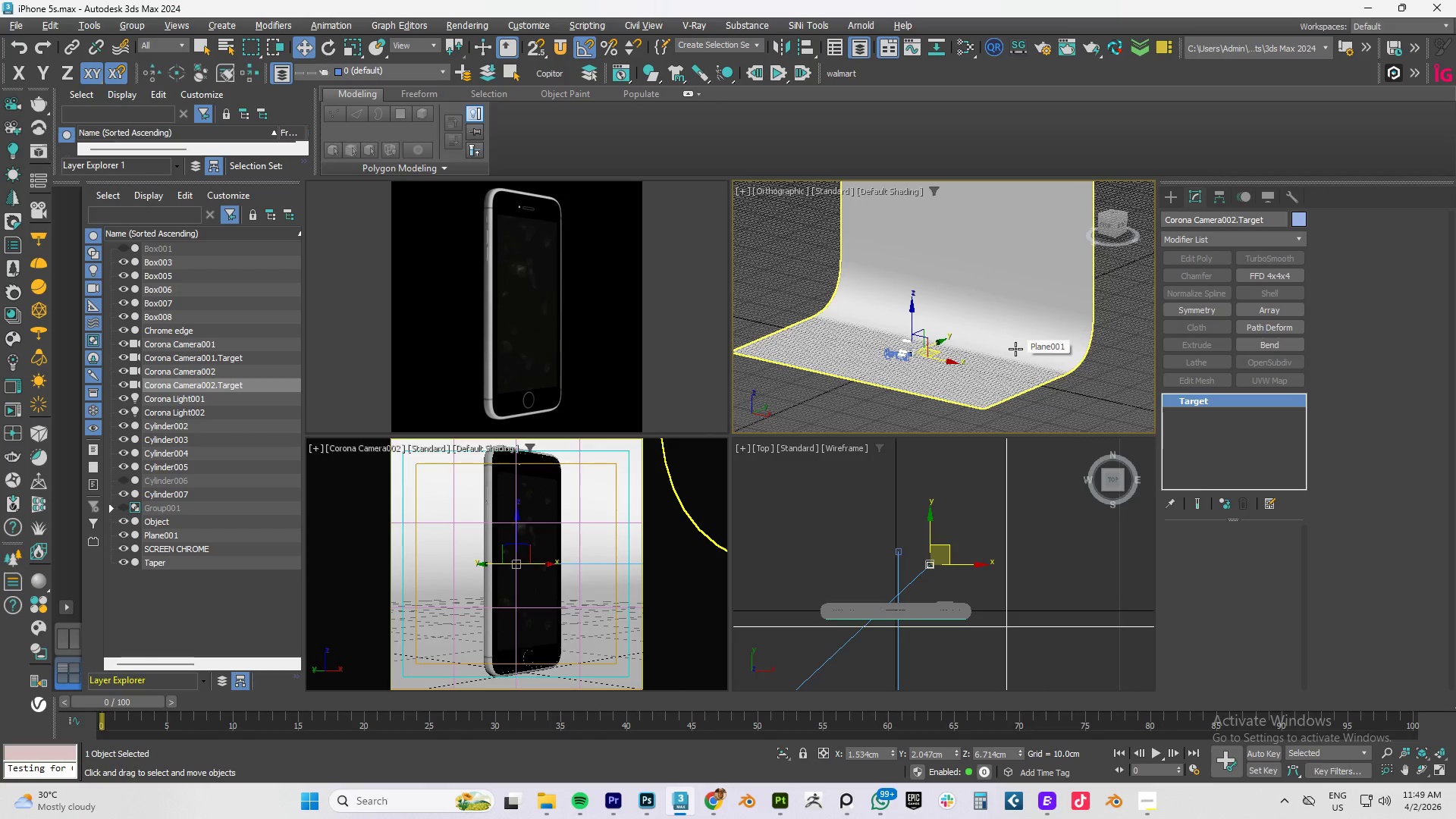 
wait(8.92)
 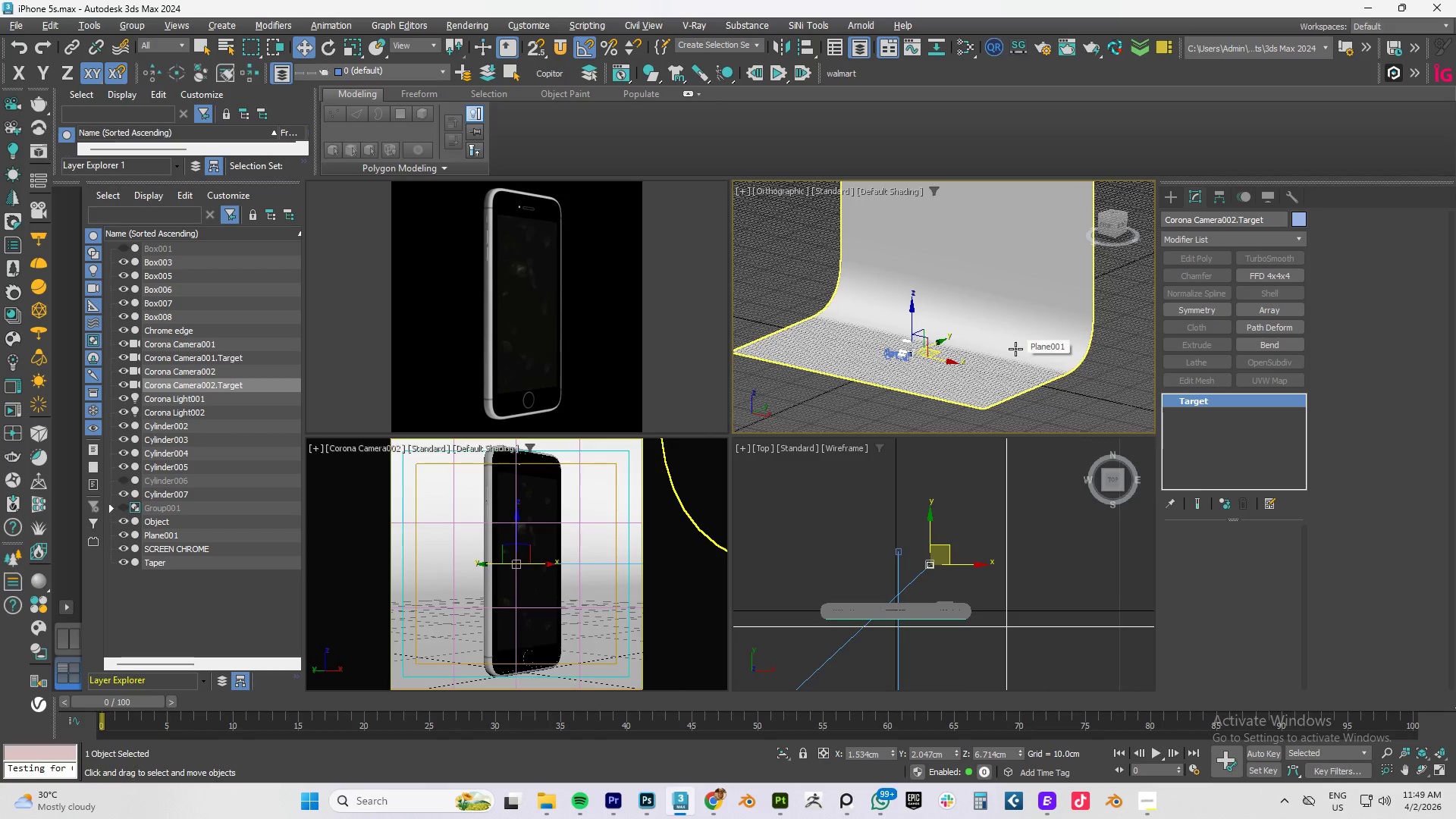 
key(M)
 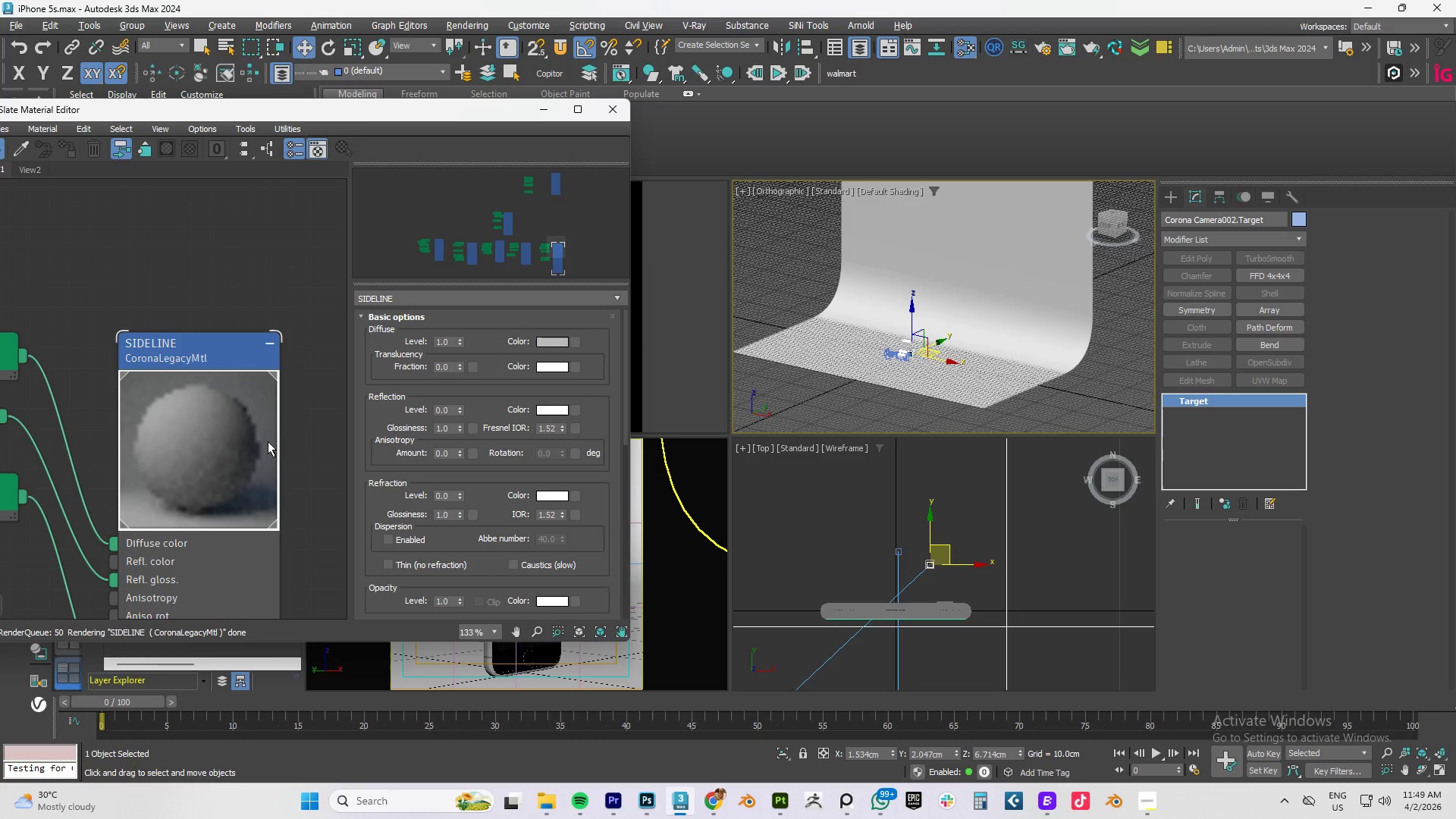 
scroll: coordinate [221, 420], scroll_direction: down, amount: 11.0
 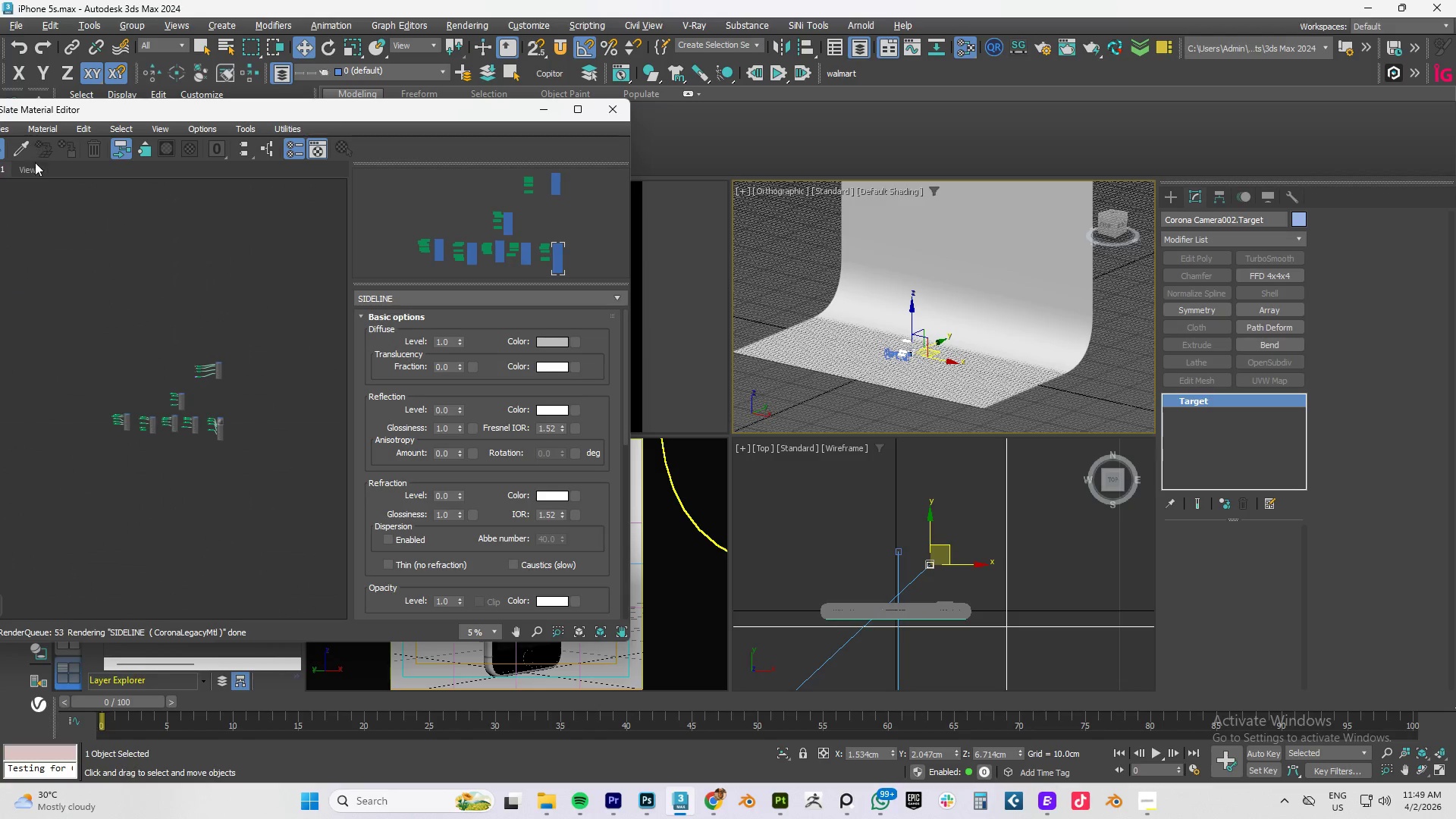 
left_click([30, 170])
 